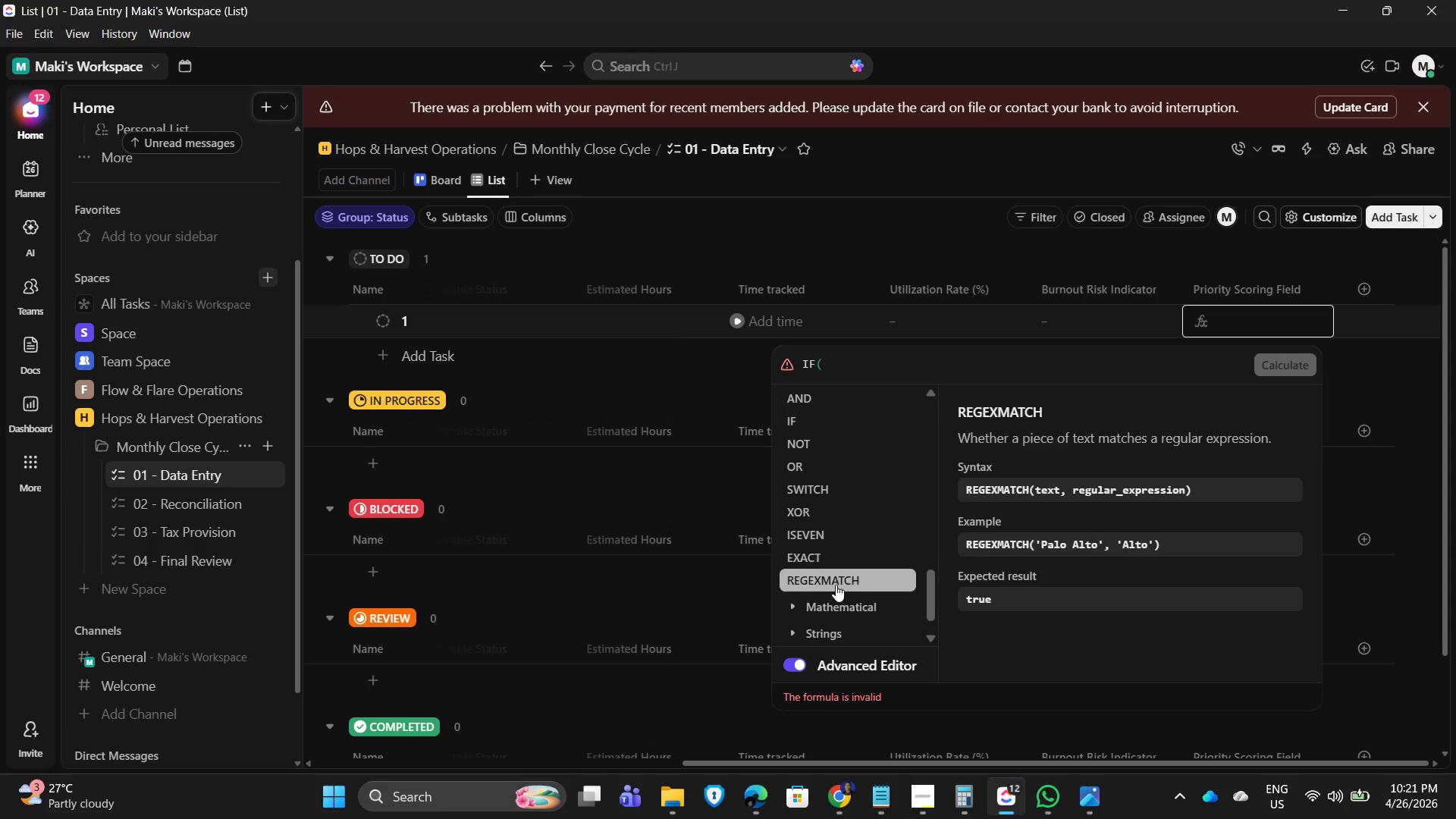 
left_click([799, 606])
 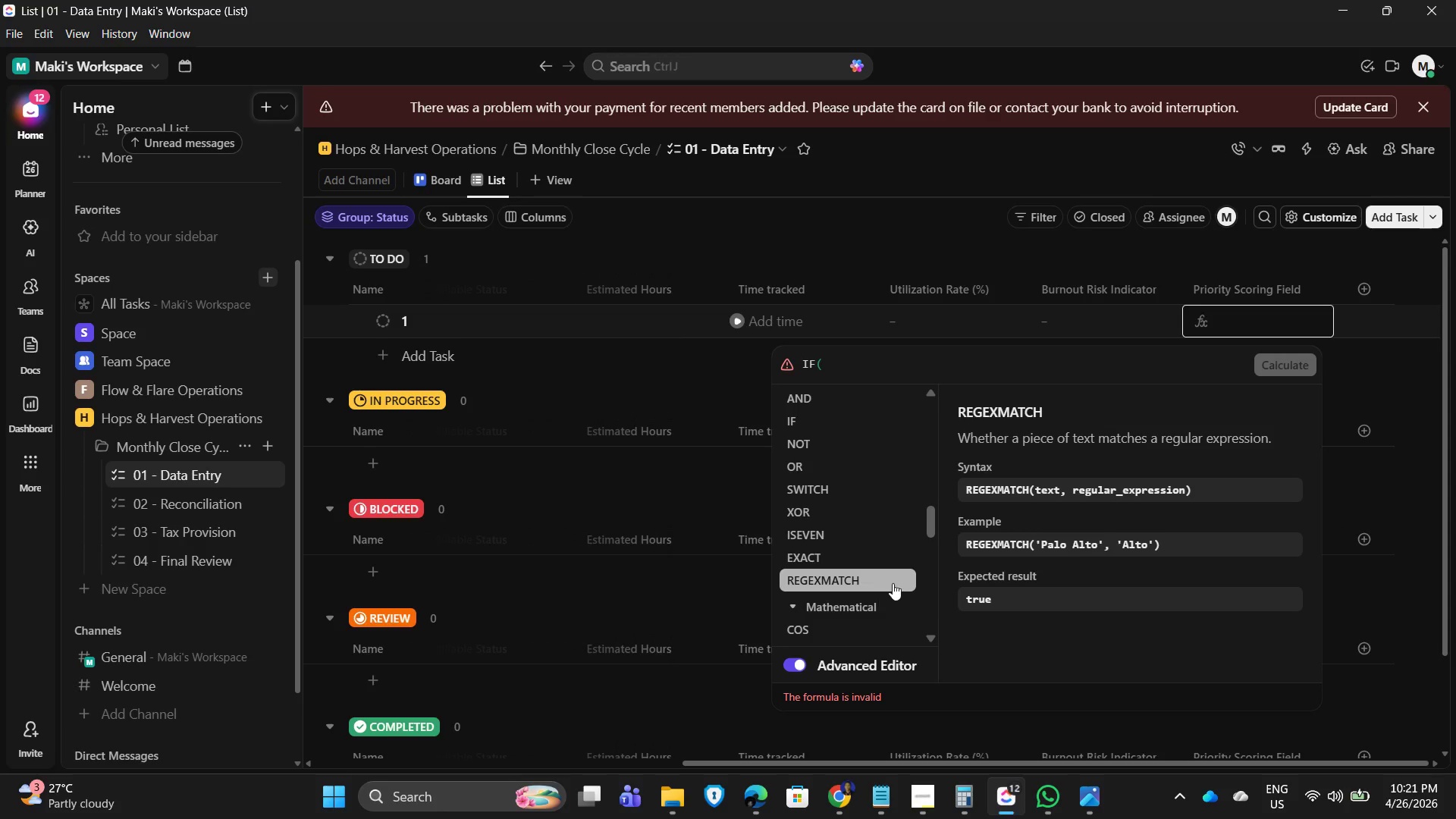 
scroll: coordinate [838, 585], scroll_direction: down, amount: 7.0
 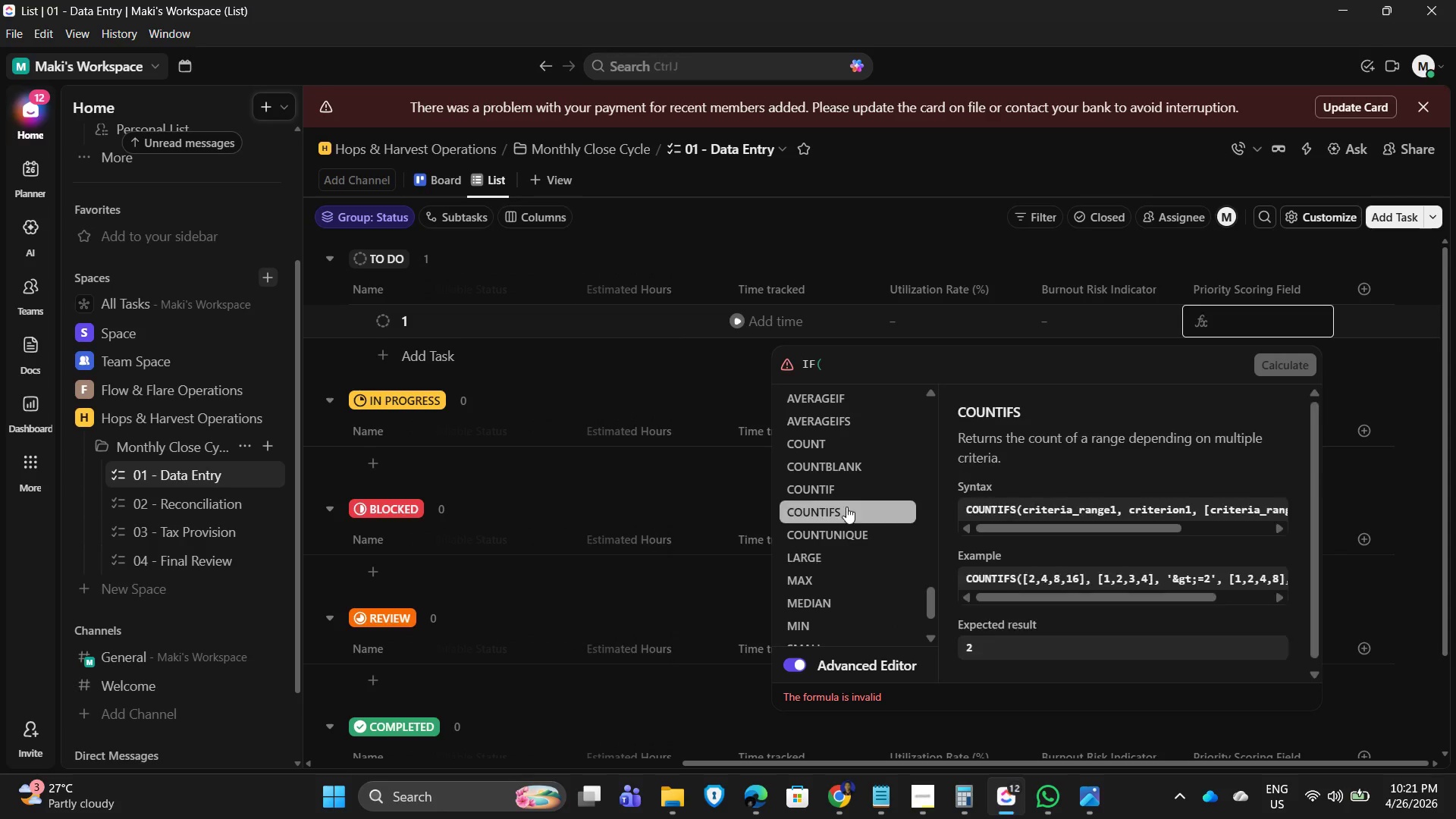 
scroll: coordinate [827, 513], scroll_direction: up, amount: 2.0
 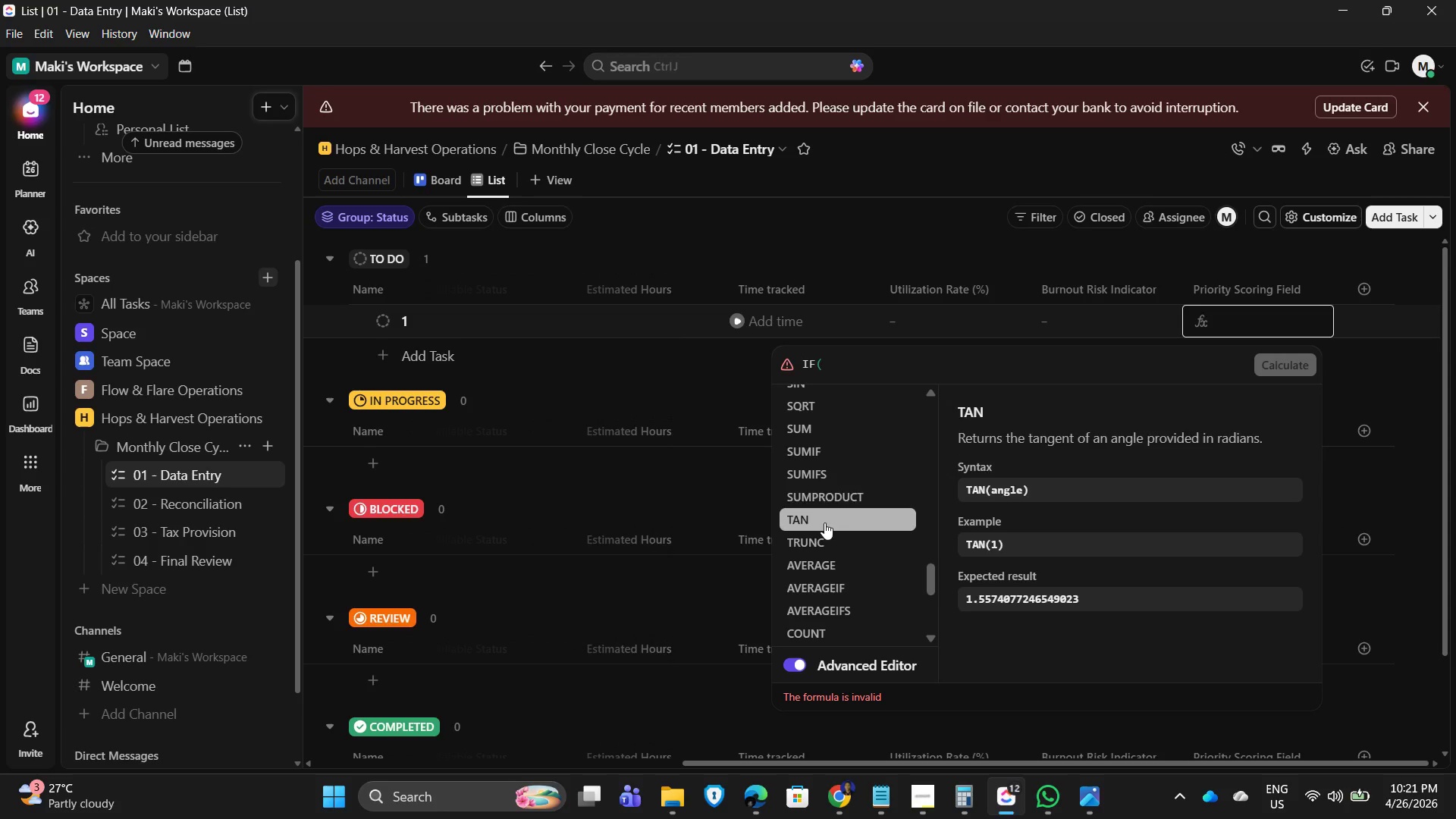 
scroll: coordinate [823, 587], scroll_direction: down, amount: 3.0
 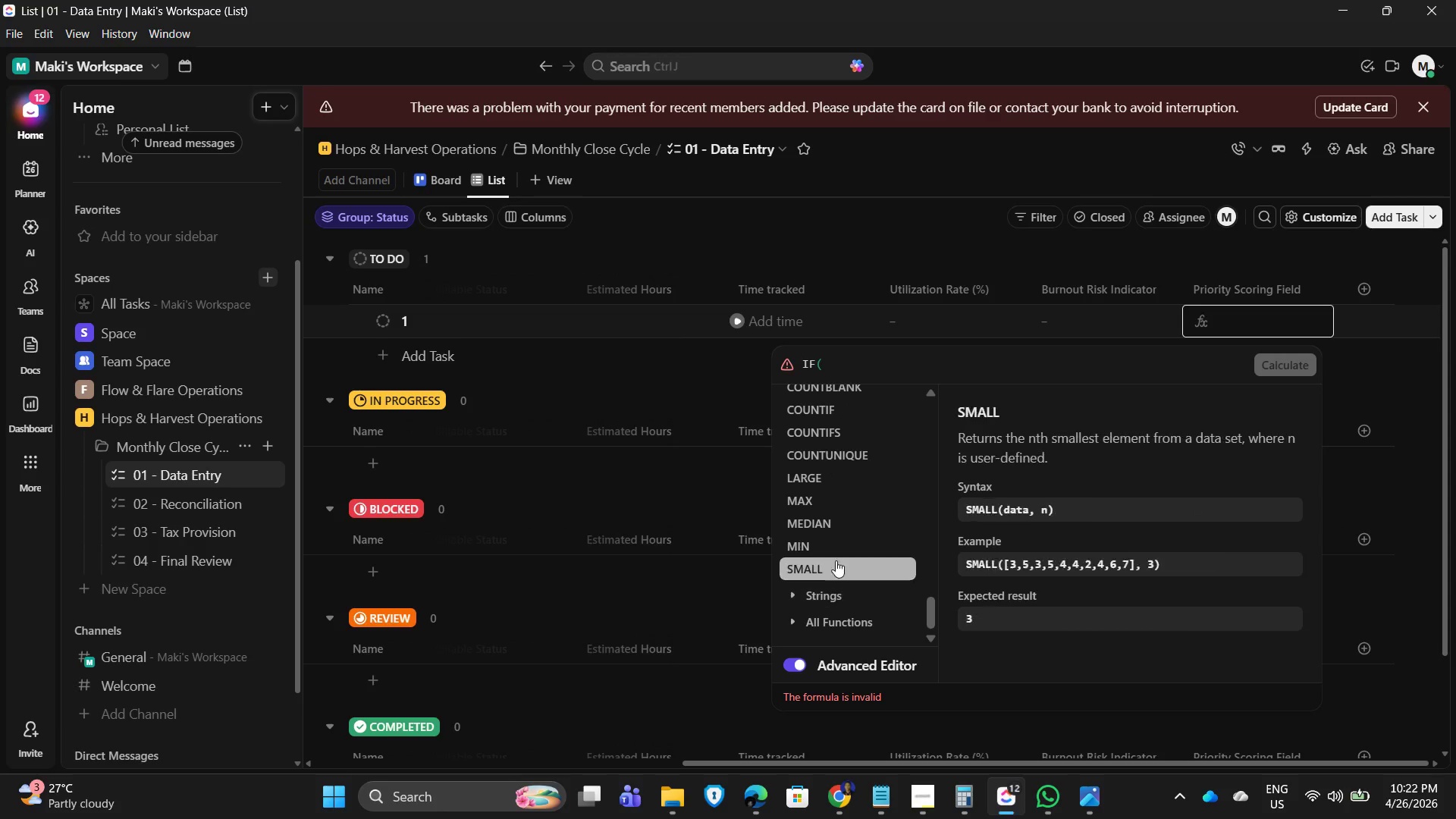 
scroll: coordinate [830, 564], scroll_direction: up, amount: 6.0
 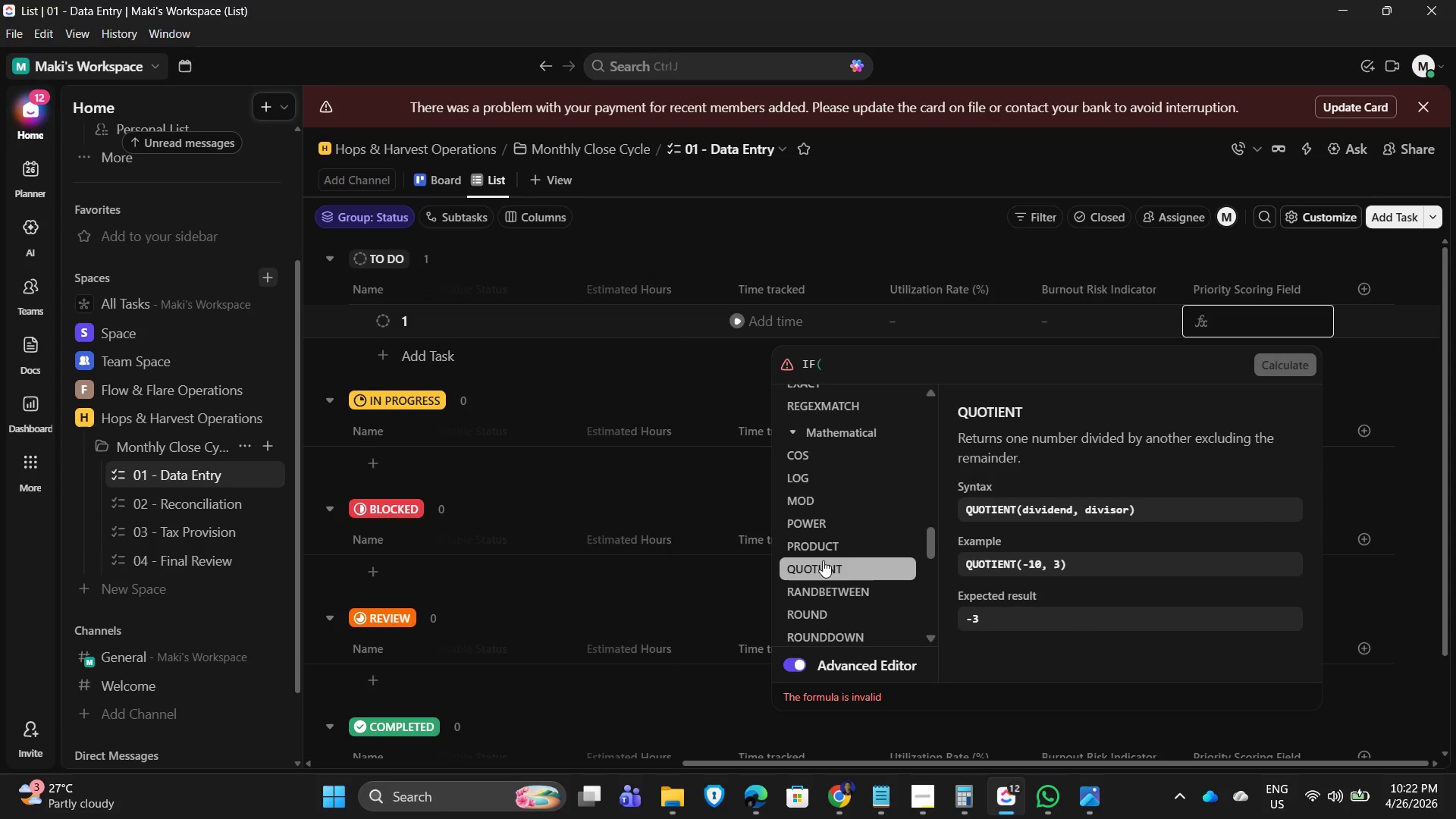 
scroll: coordinate [824, 573], scroll_direction: down, amount: 11.0
 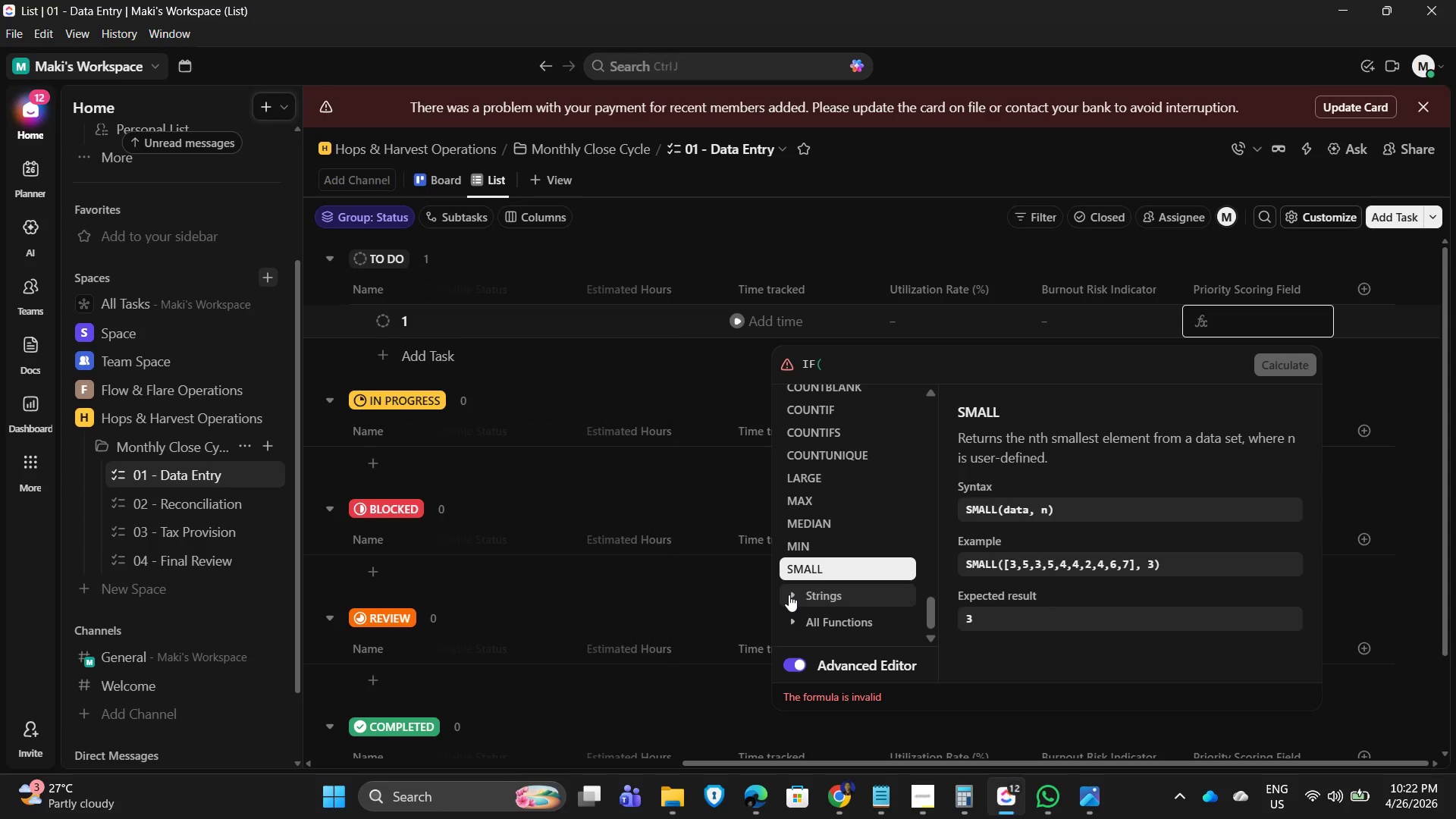 
left_click([789, 595])
 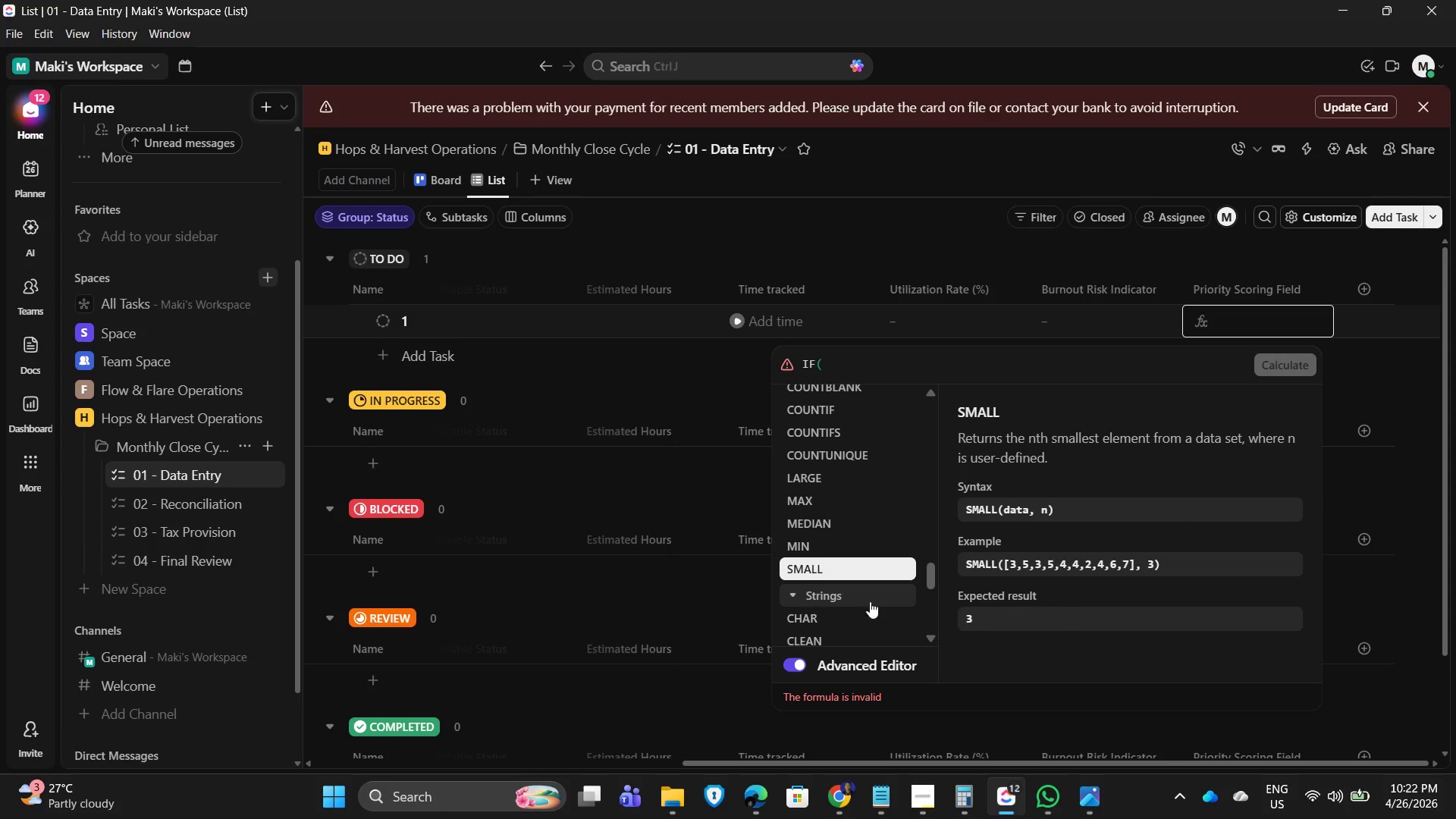 
scroll: coordinate [877, 599], scroll_direction: down, amount: 3.0
 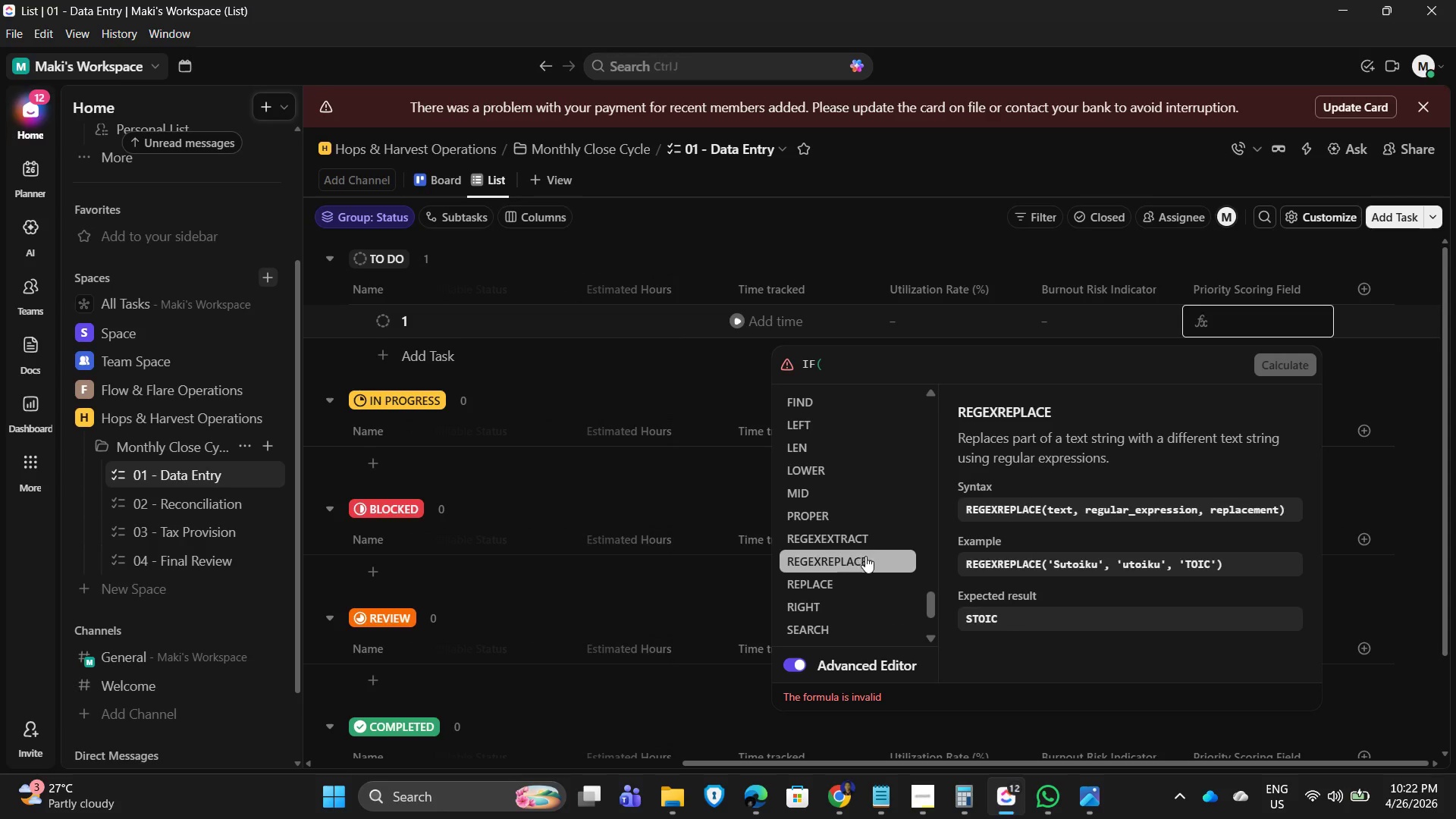 
scroll: coordinate [827, 427], scroll_direction: up, amount: 26.0
 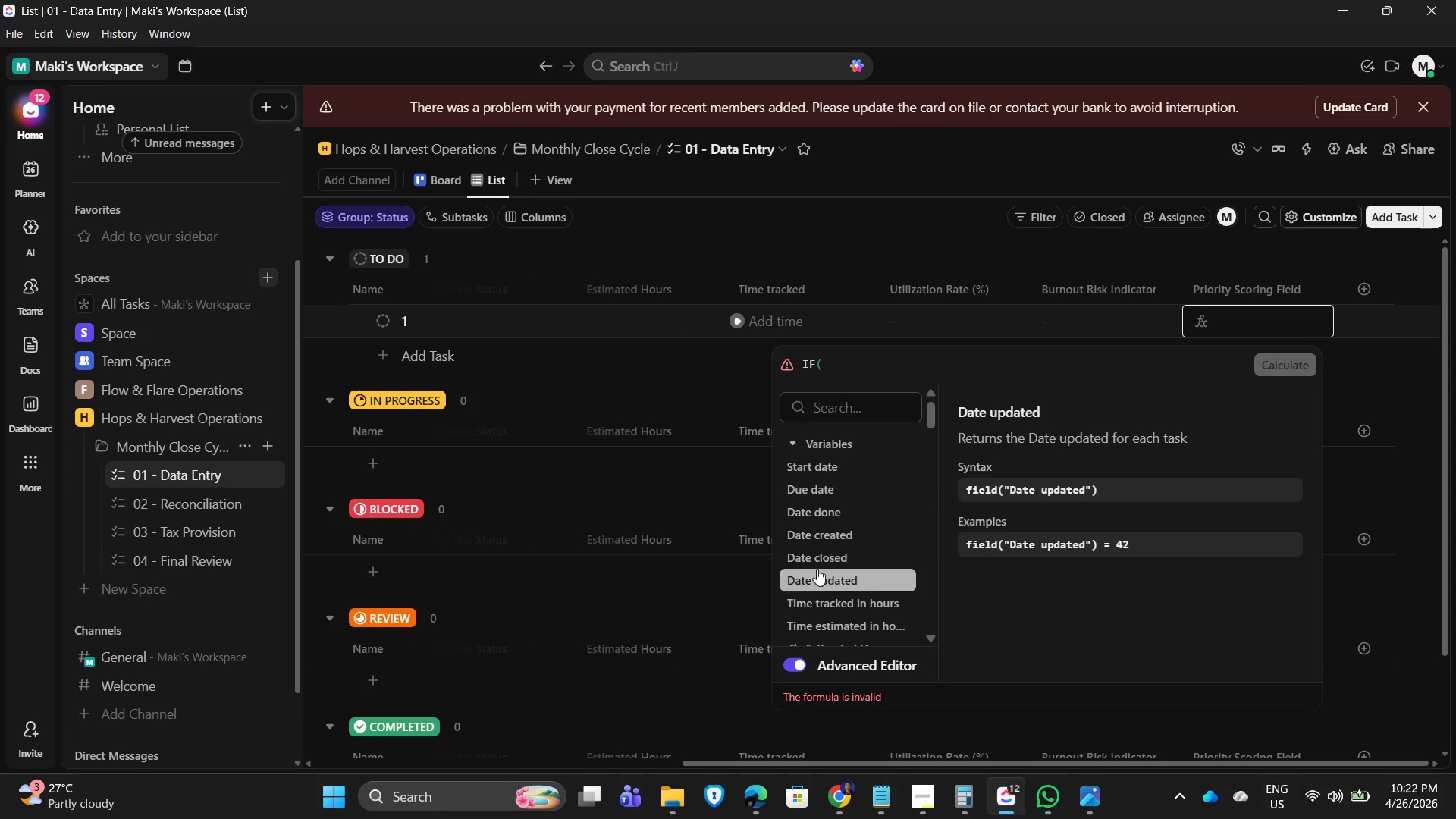 
scroll: coordinate [860, 574], scroll_direction: down, amount: 2.0
 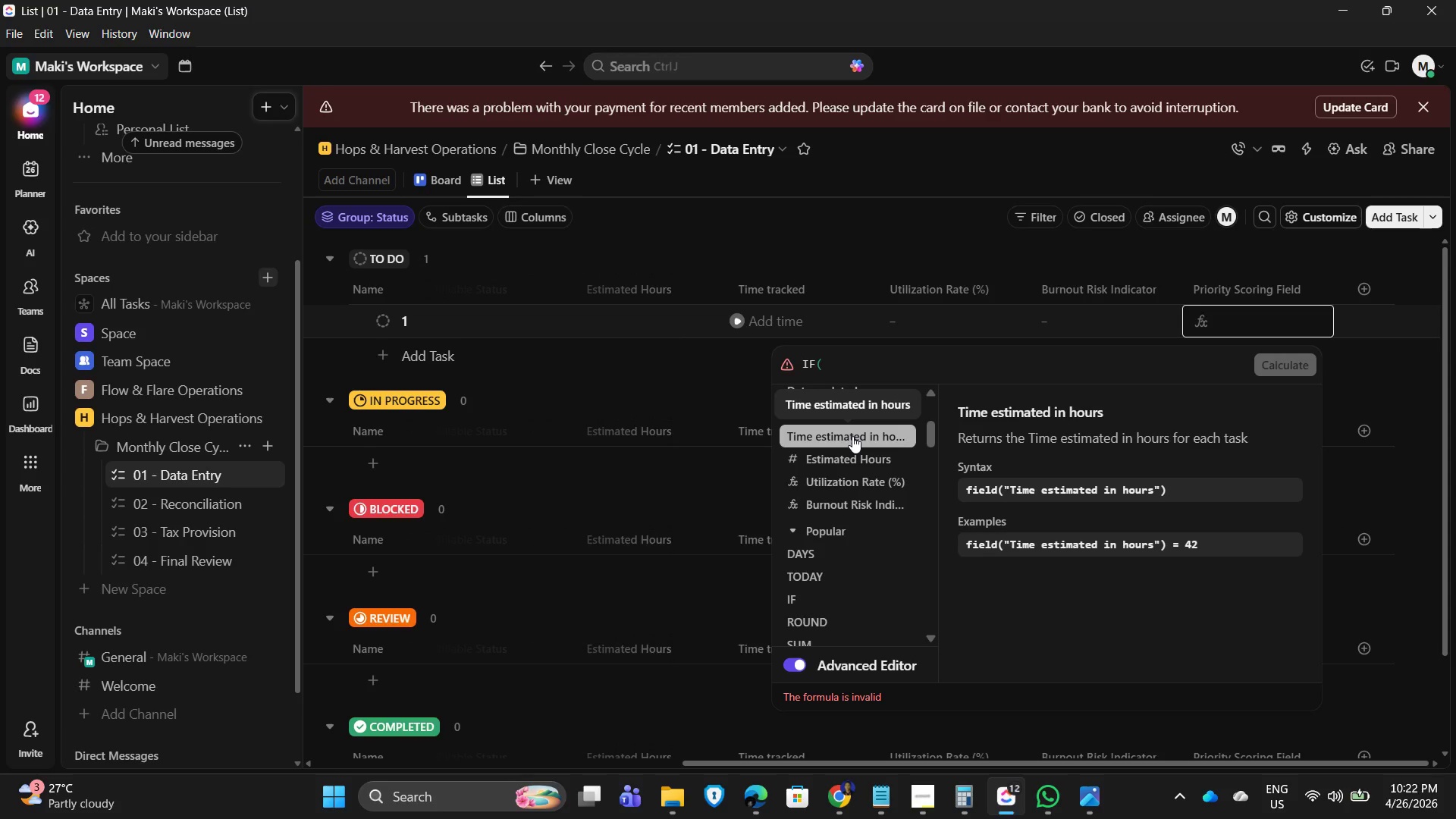 
wait(7.36)
 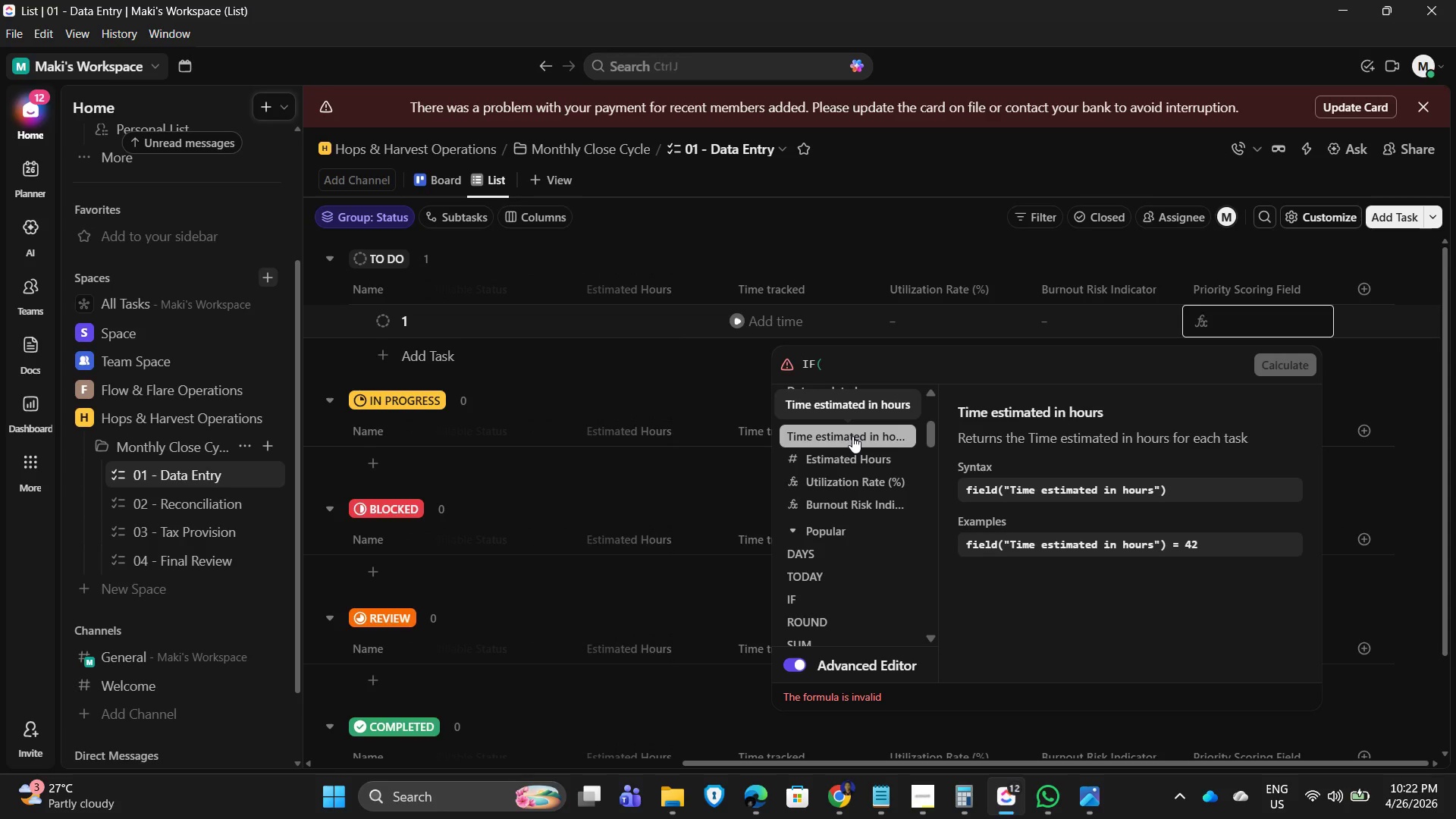 
left_click_drag(start_coordinate=[928, 438], to_coordinate=[933, 422])
 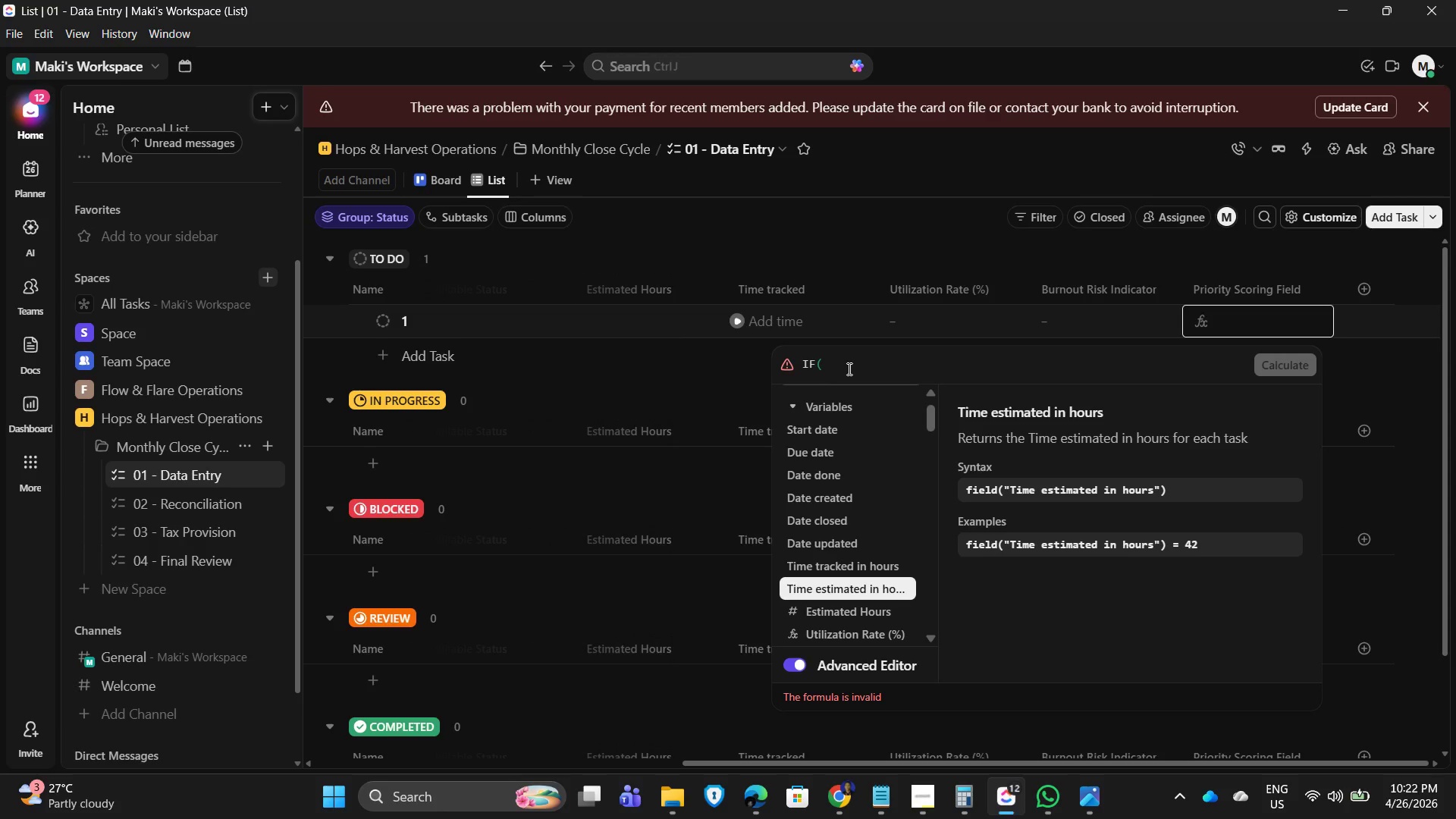 
left_click([843, 359])
 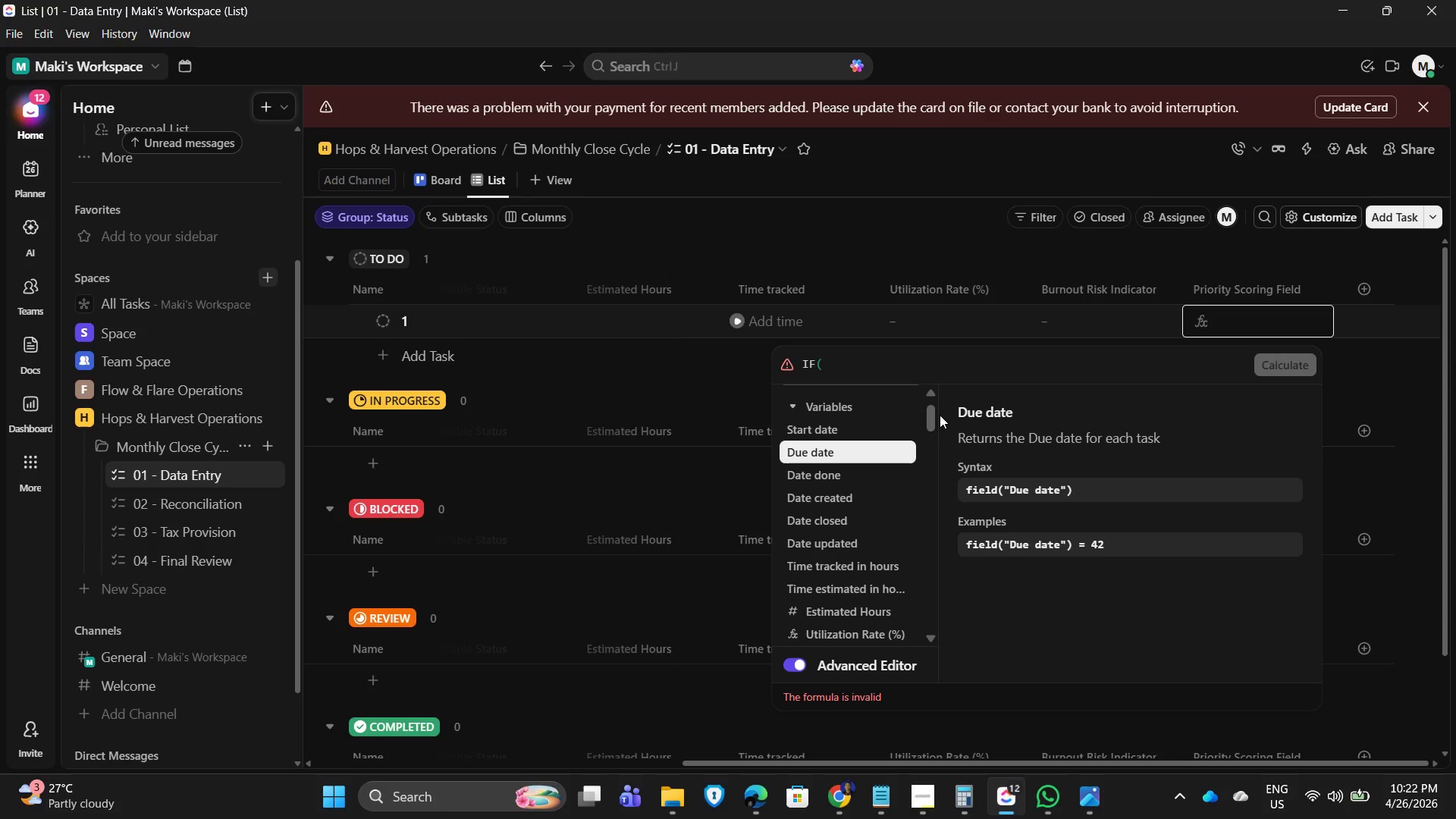 
left_click_drag(start_coordinate=[935, 415], to_coordinate=[929, 390])
 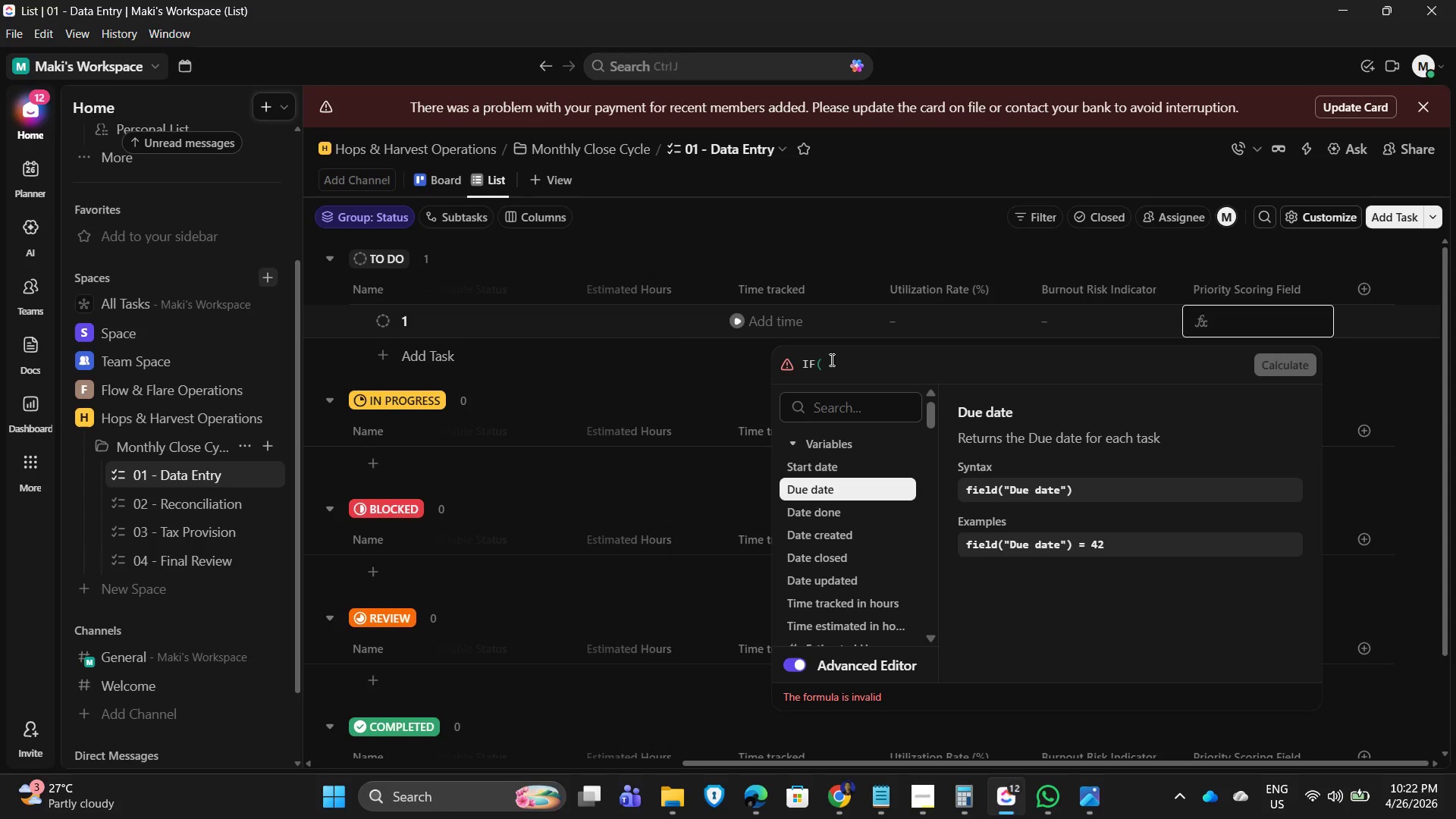 
left_click([830, 359])
 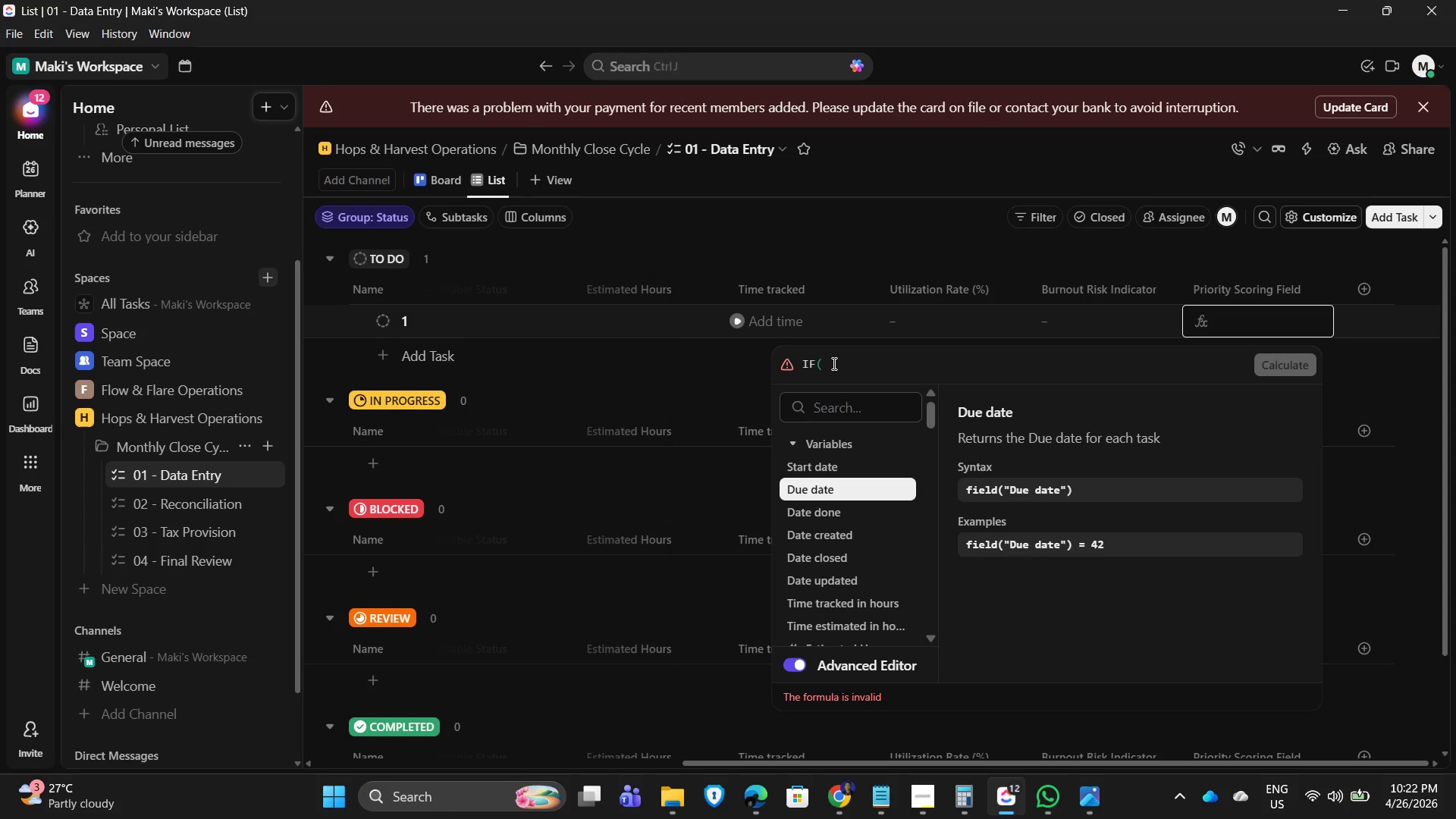 
double_click([833, 363])
 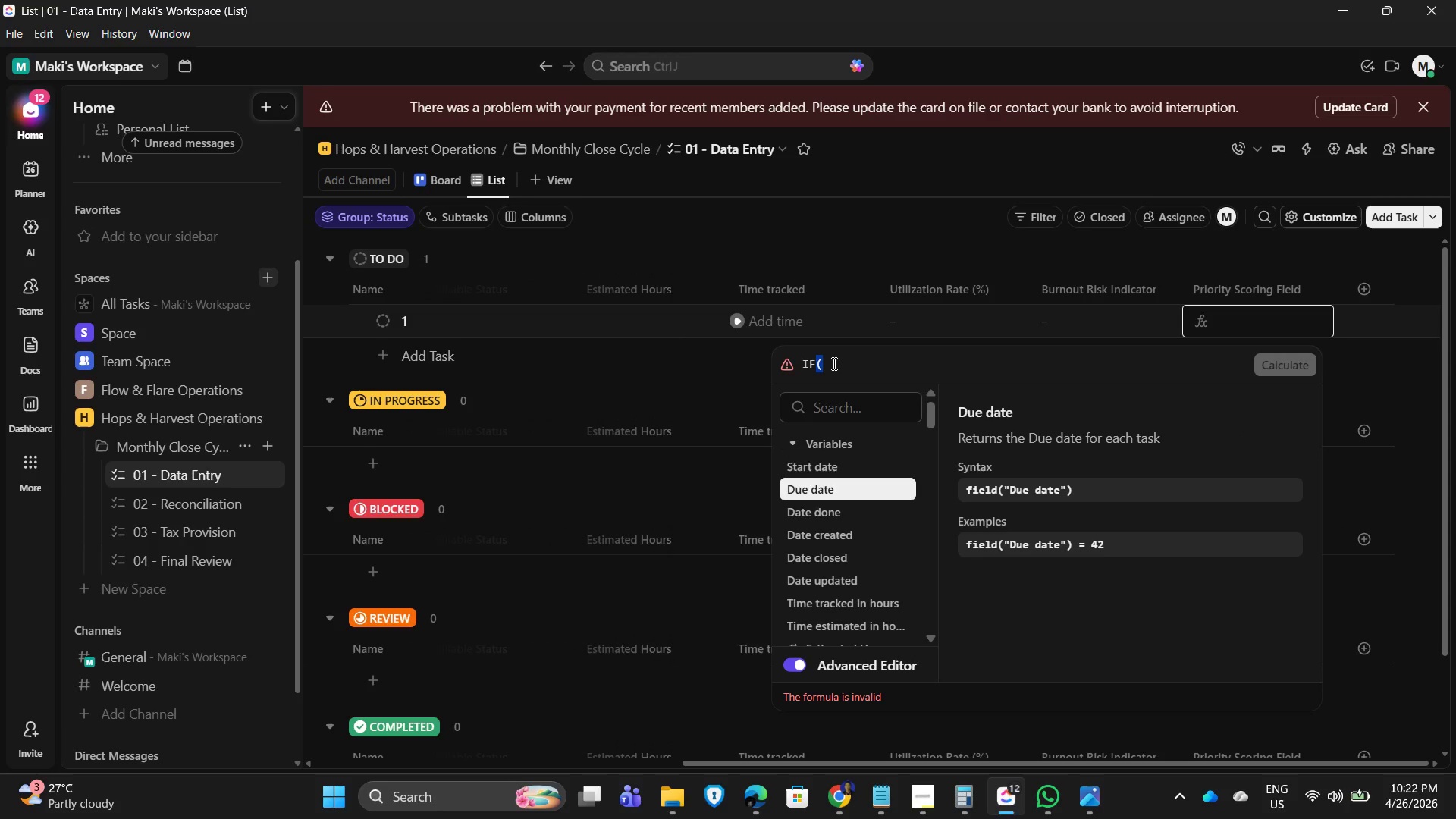 
triple_click([833, 363])
 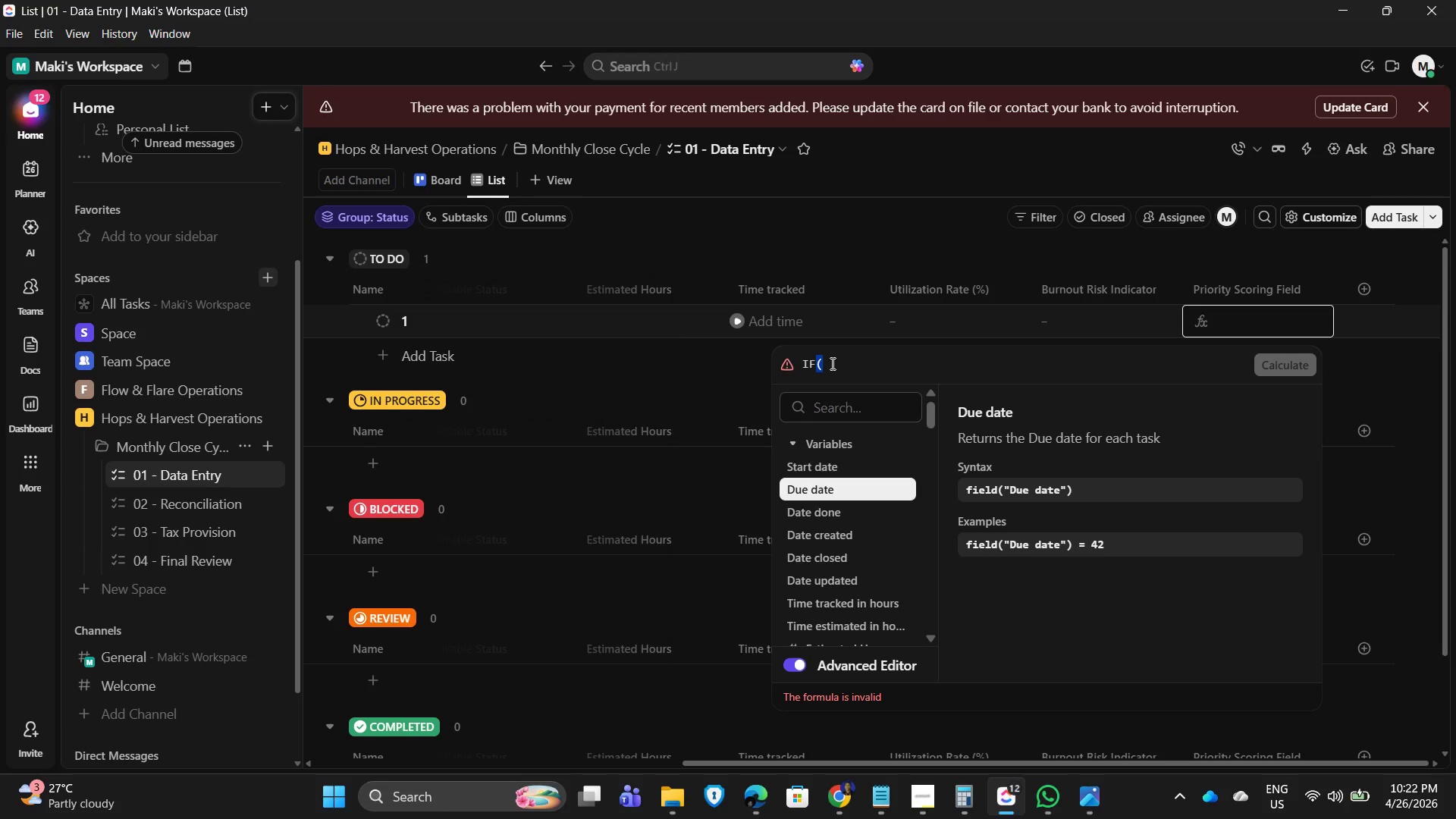 
triple_click([831, 363])
 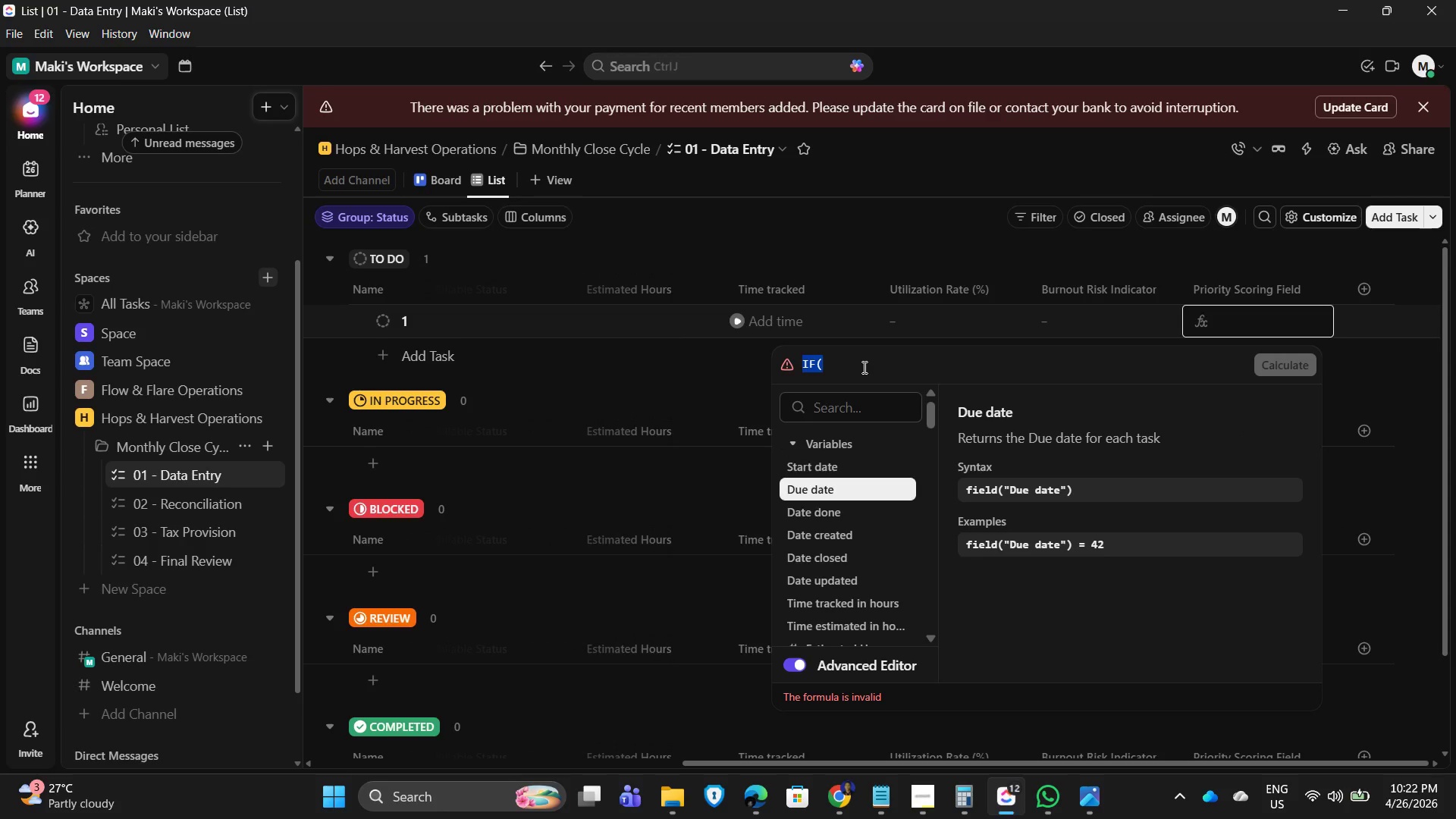 
key(ArrowRight)
 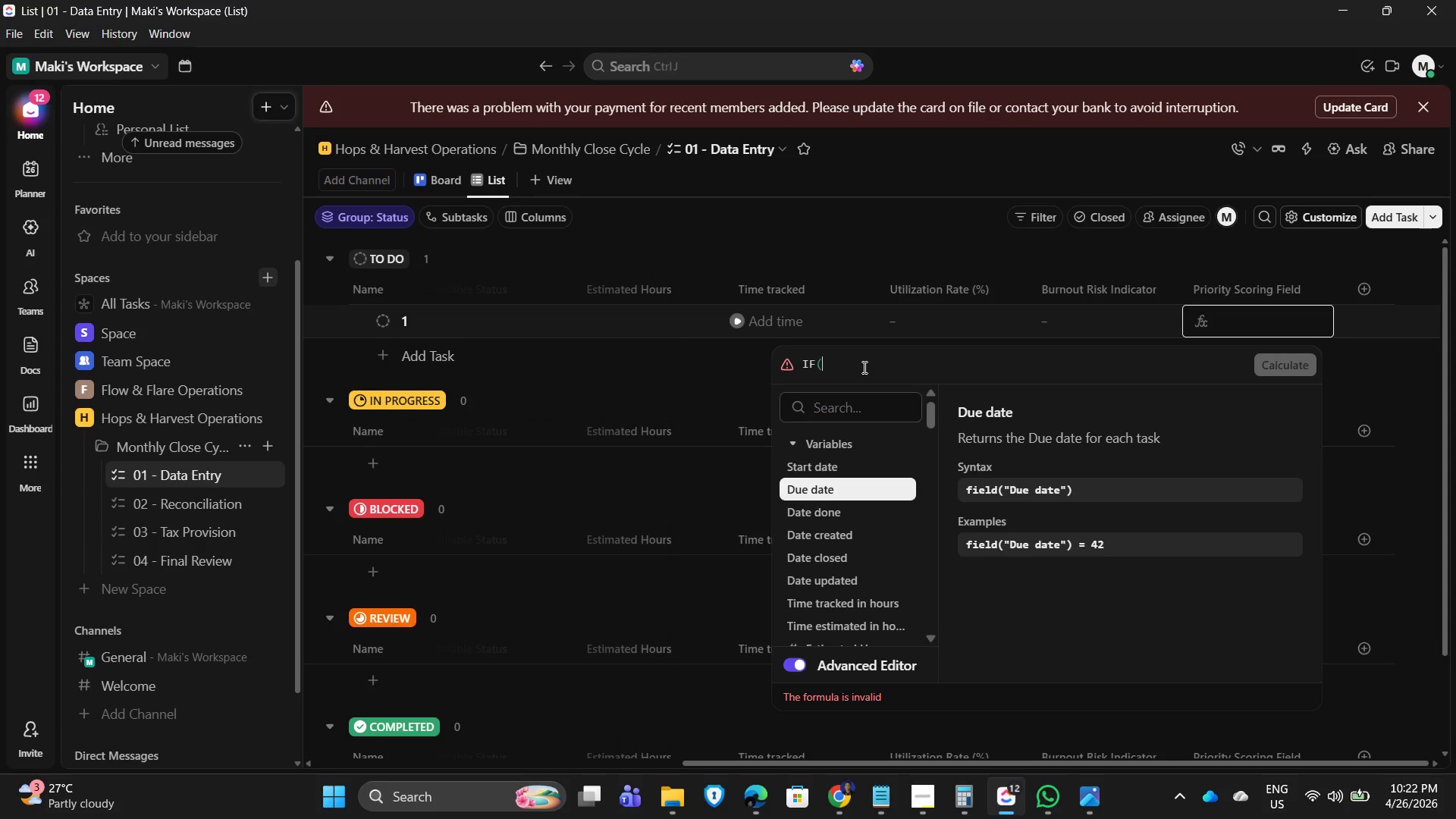 
key(ArrowRight)
 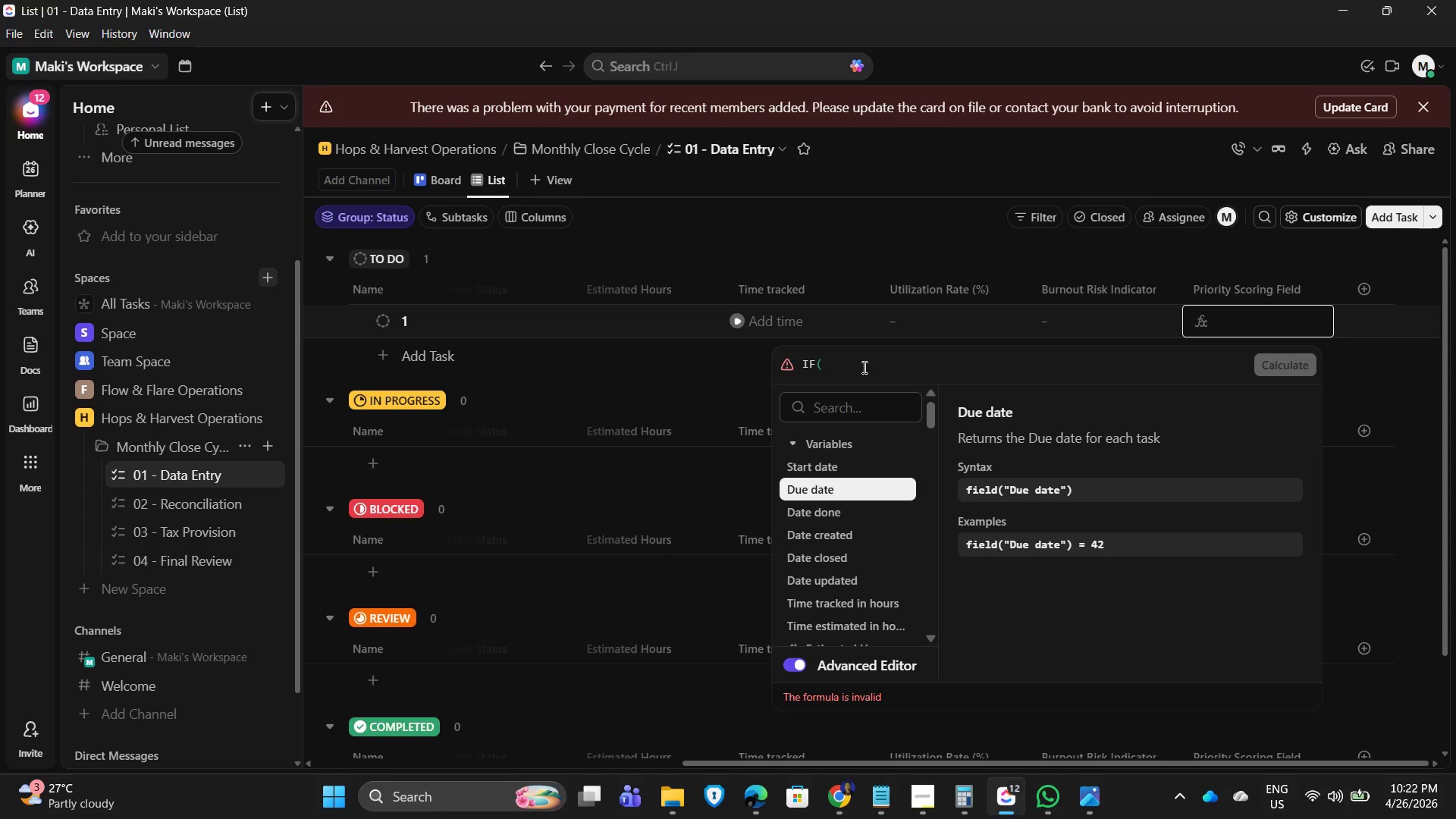 
type(field)
 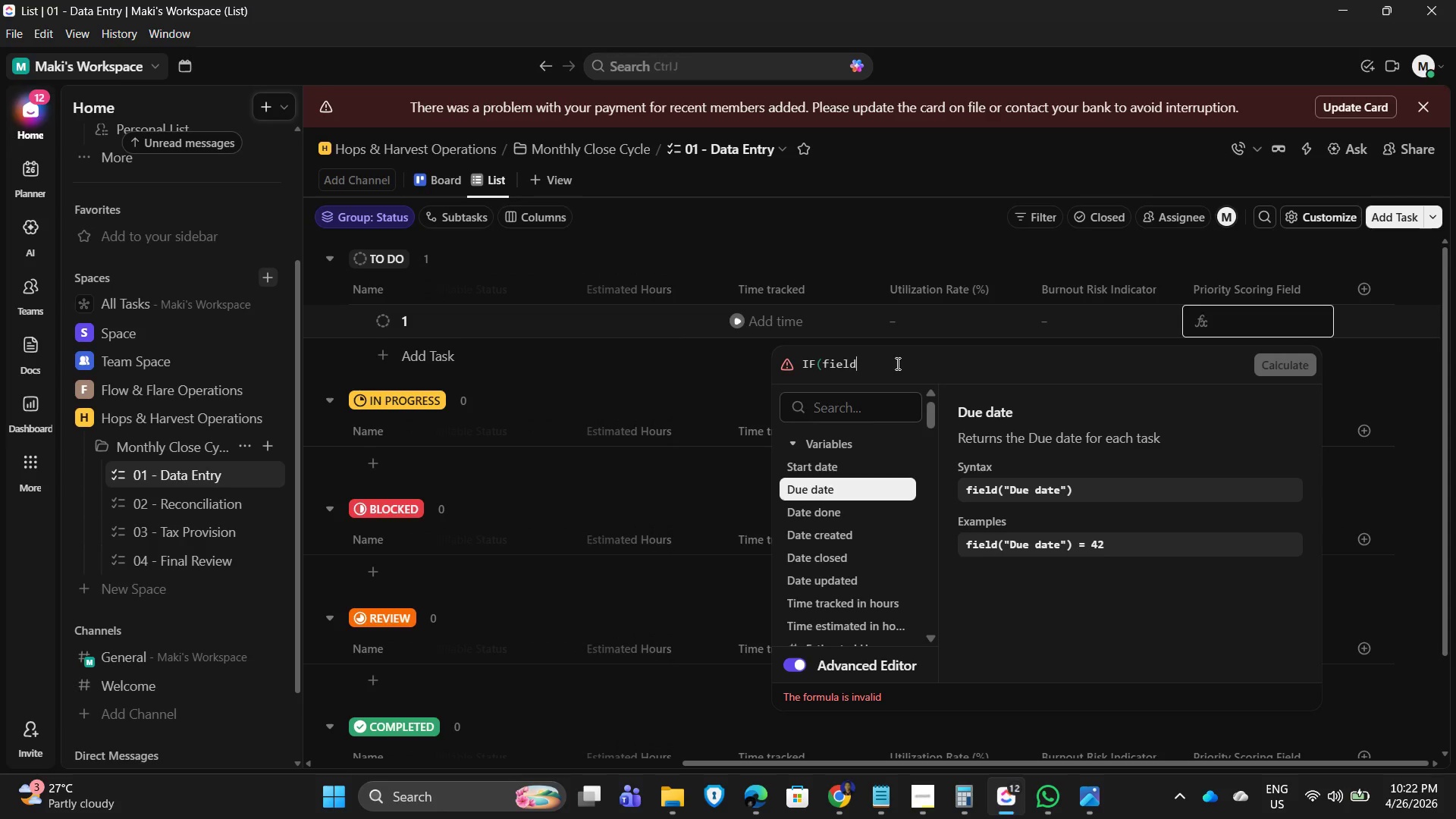 
left_click_drag(start_coordinate=[902, 357], to_coordinate=[760, 344])
 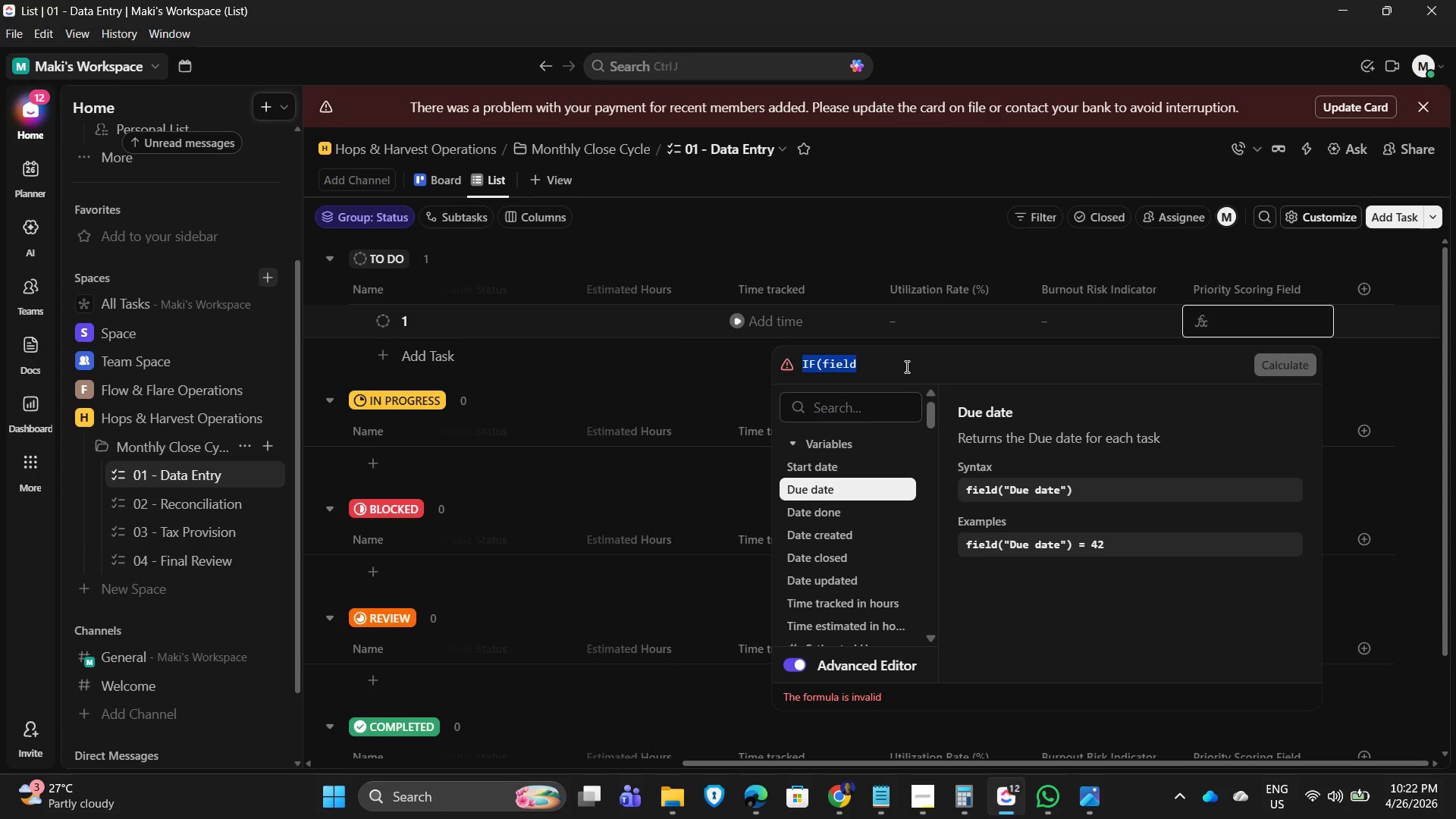 
key(Backspace)
 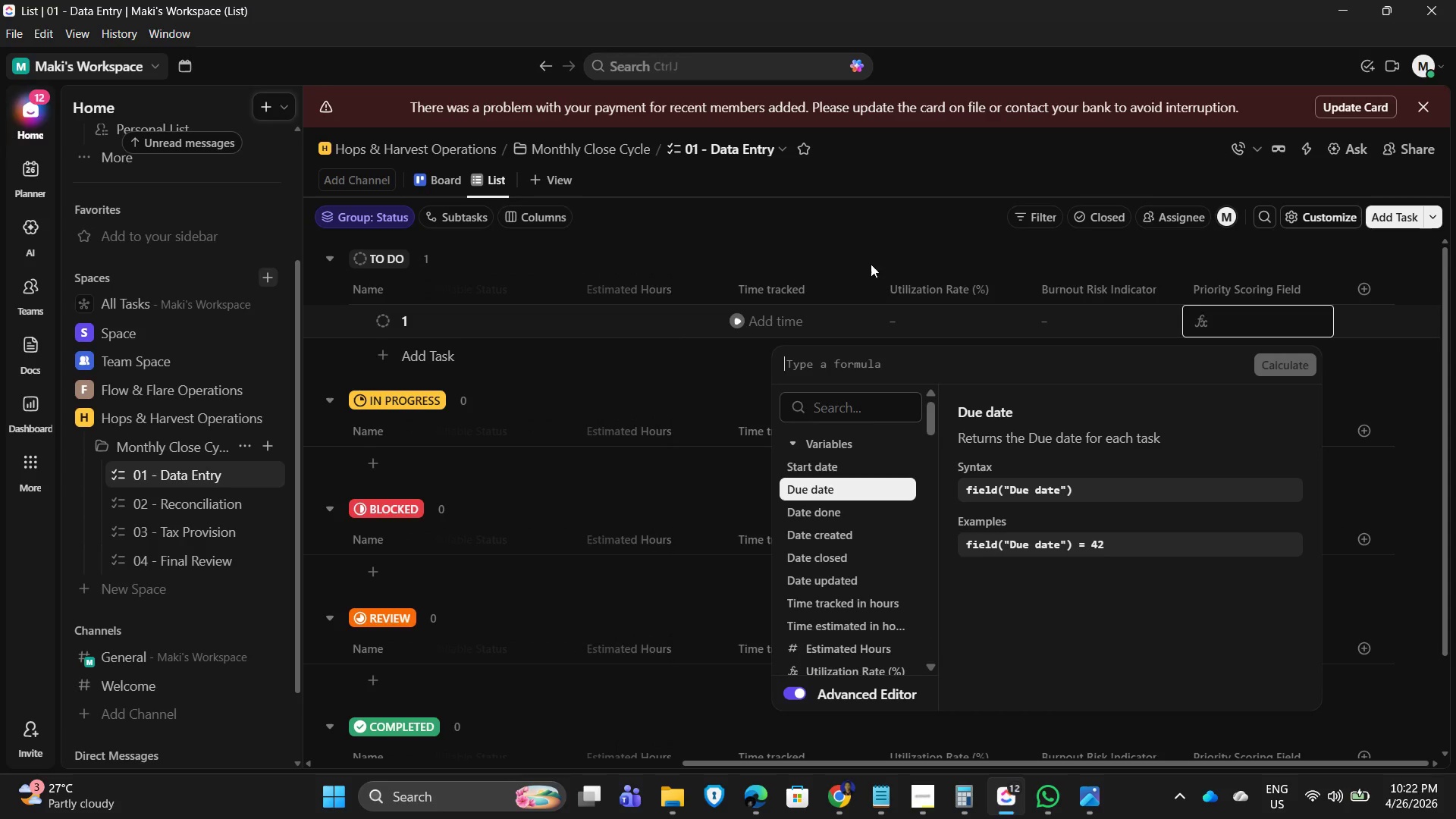 
left_click_drag(start_coordinate=[843, 239], to_coordinate=[854, 239])
 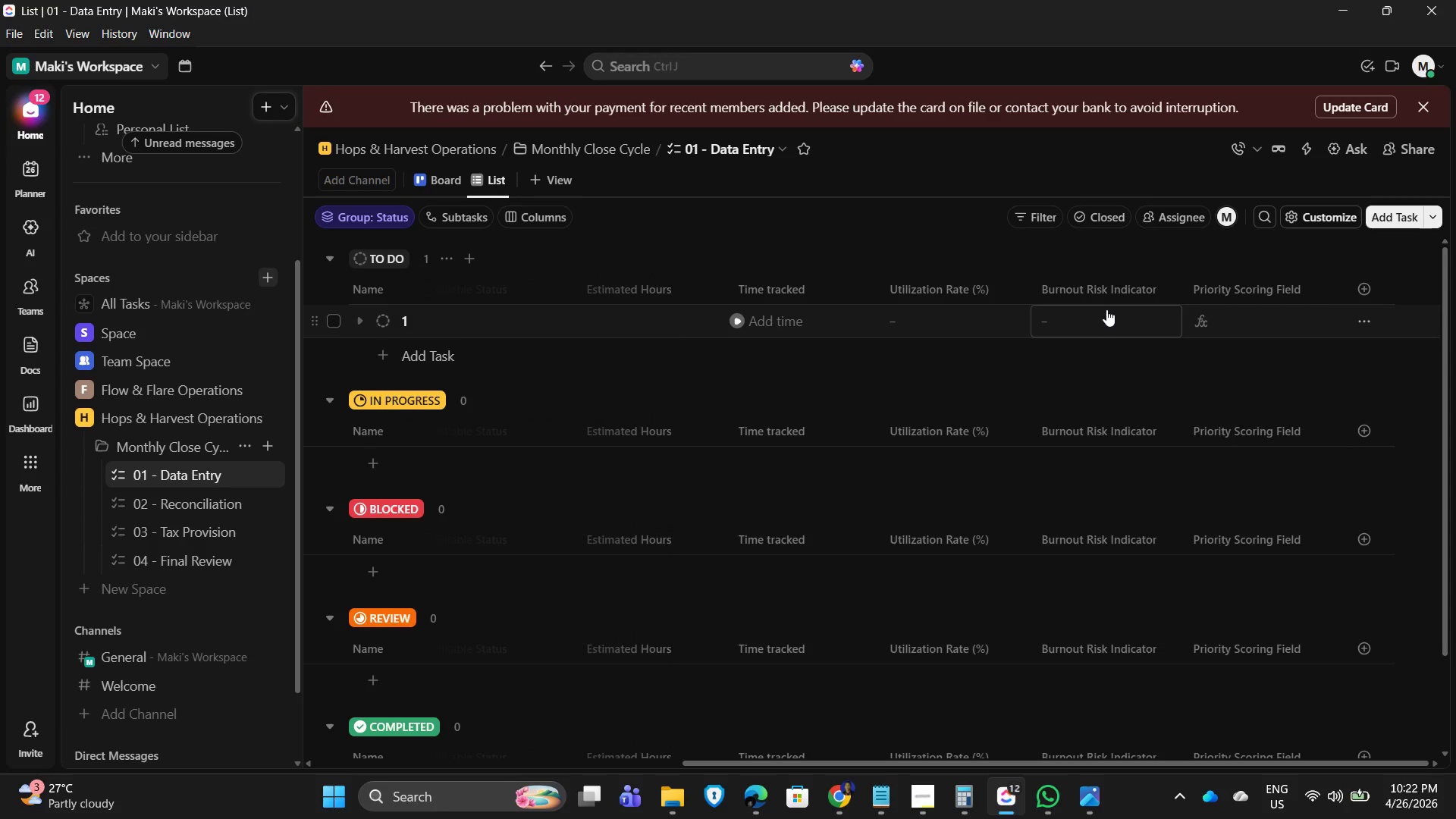 
left_click([1106, 309])
 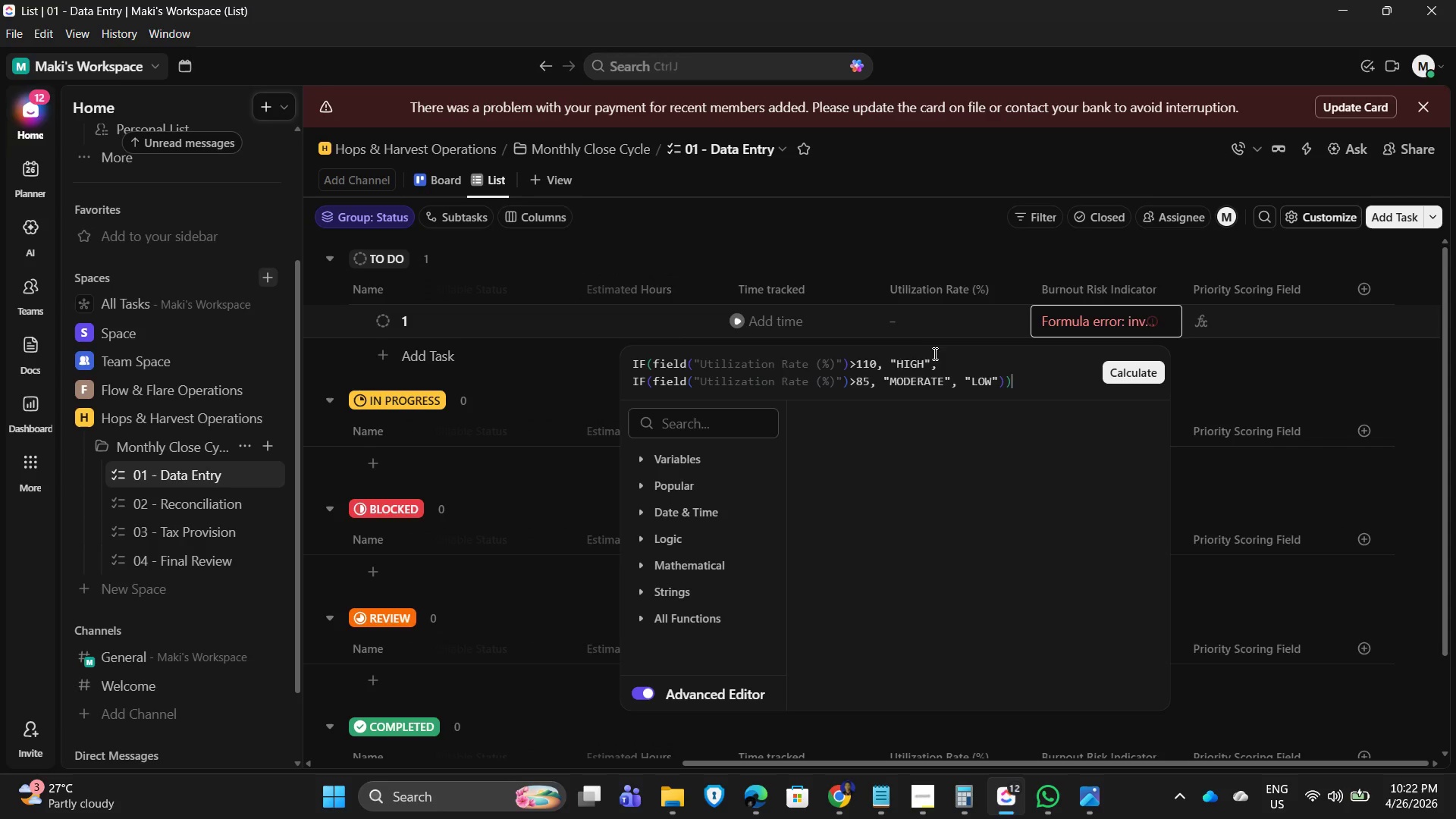 
left_click_drag(start_coordinate=[934, 362], to_coordinate=[600, 365])
 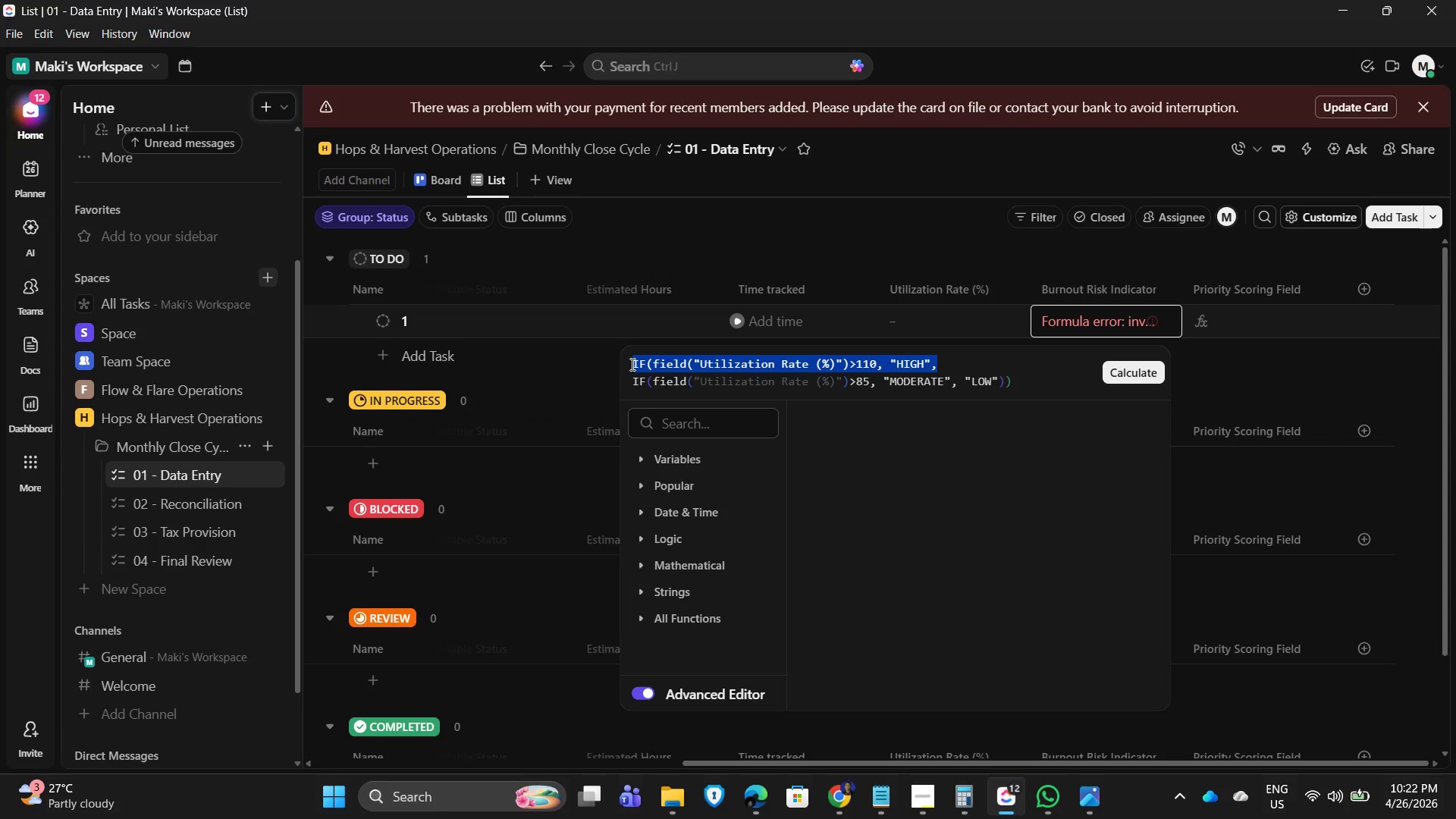 
key(Control+C)
 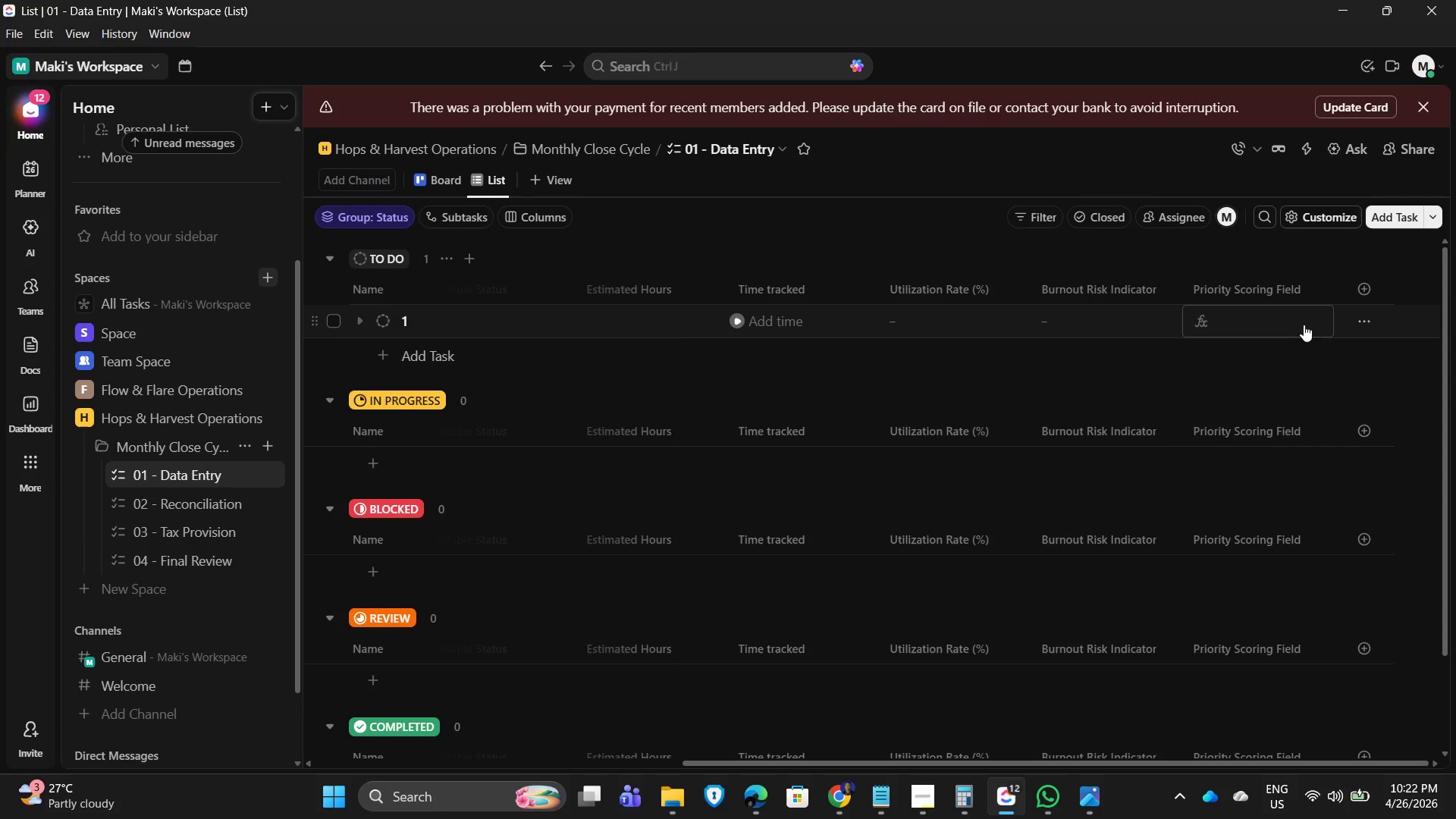 
left_click([1252, 319])
 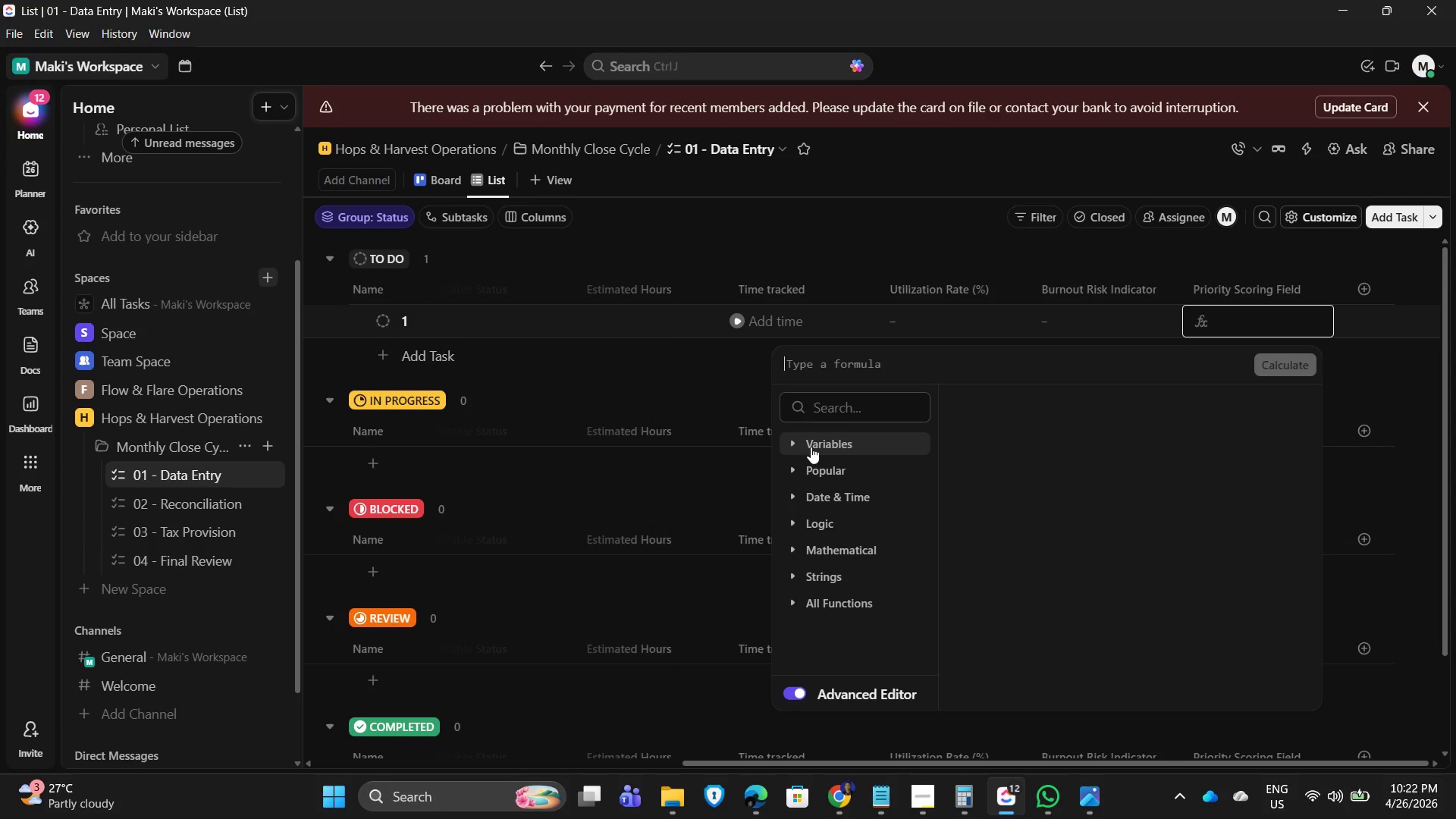 
key(Control+V)
 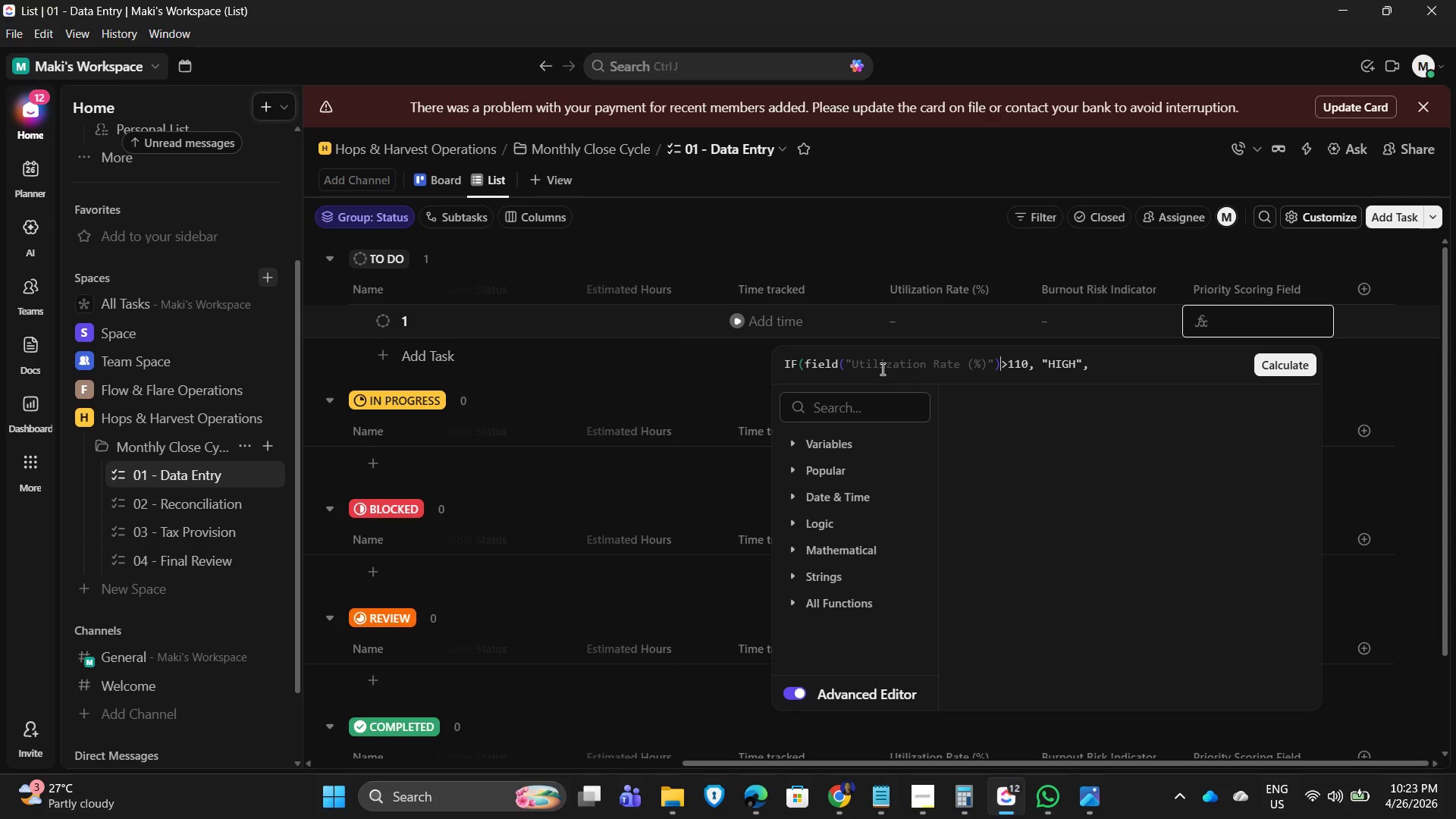 
left_click([966, 364])
 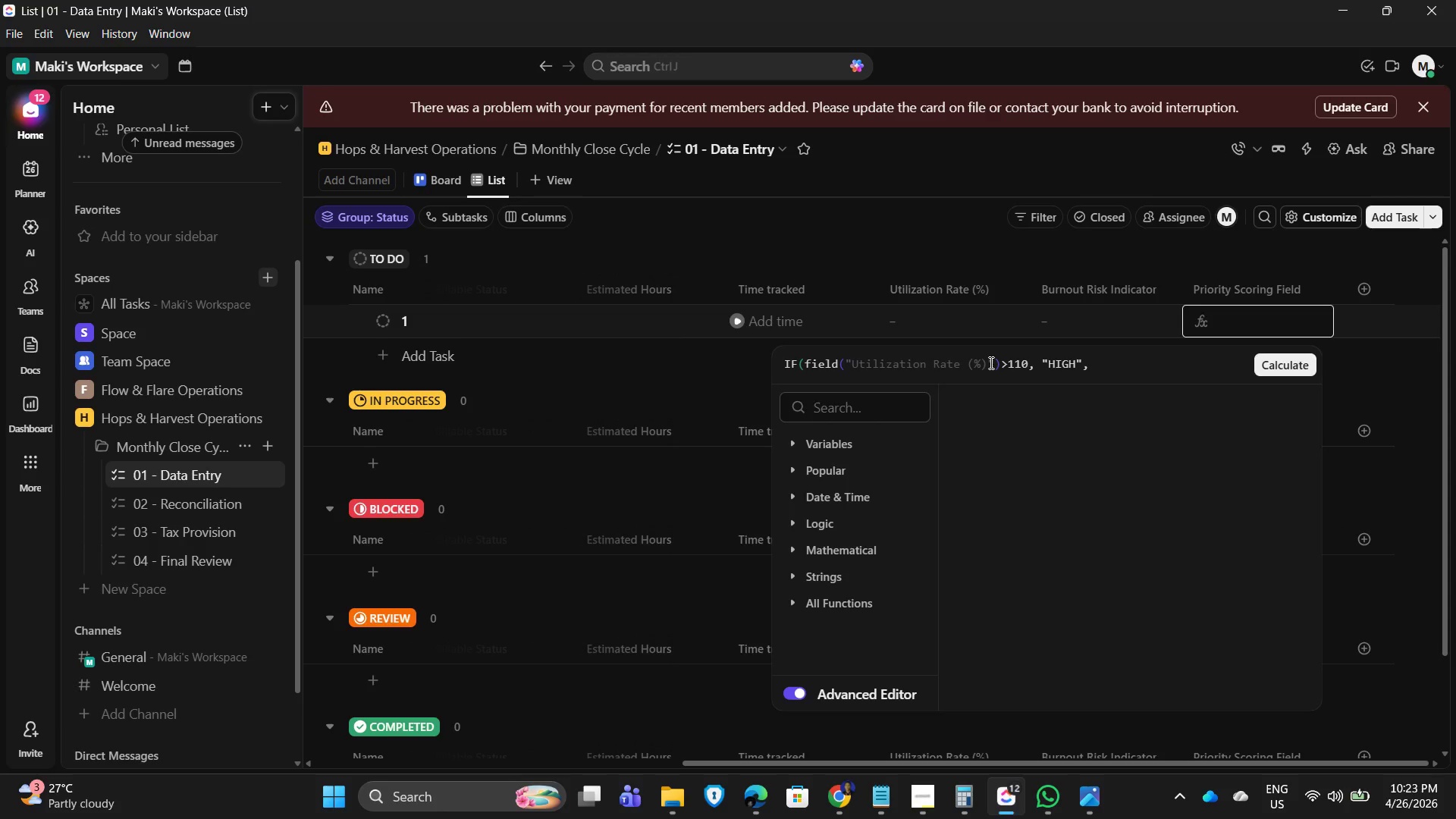 
double_click([983, 363])
 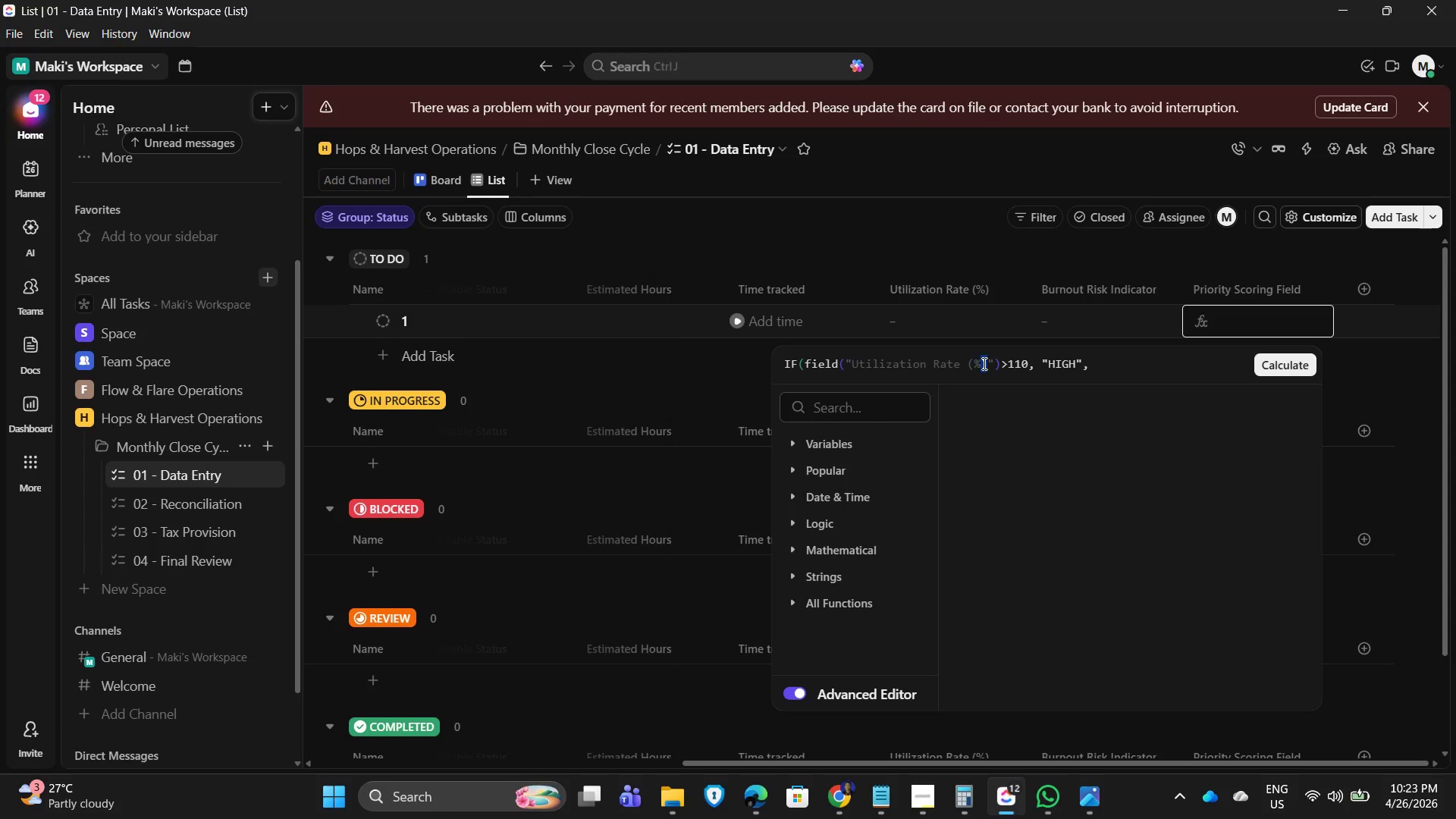 
triple_click([983, 363])
 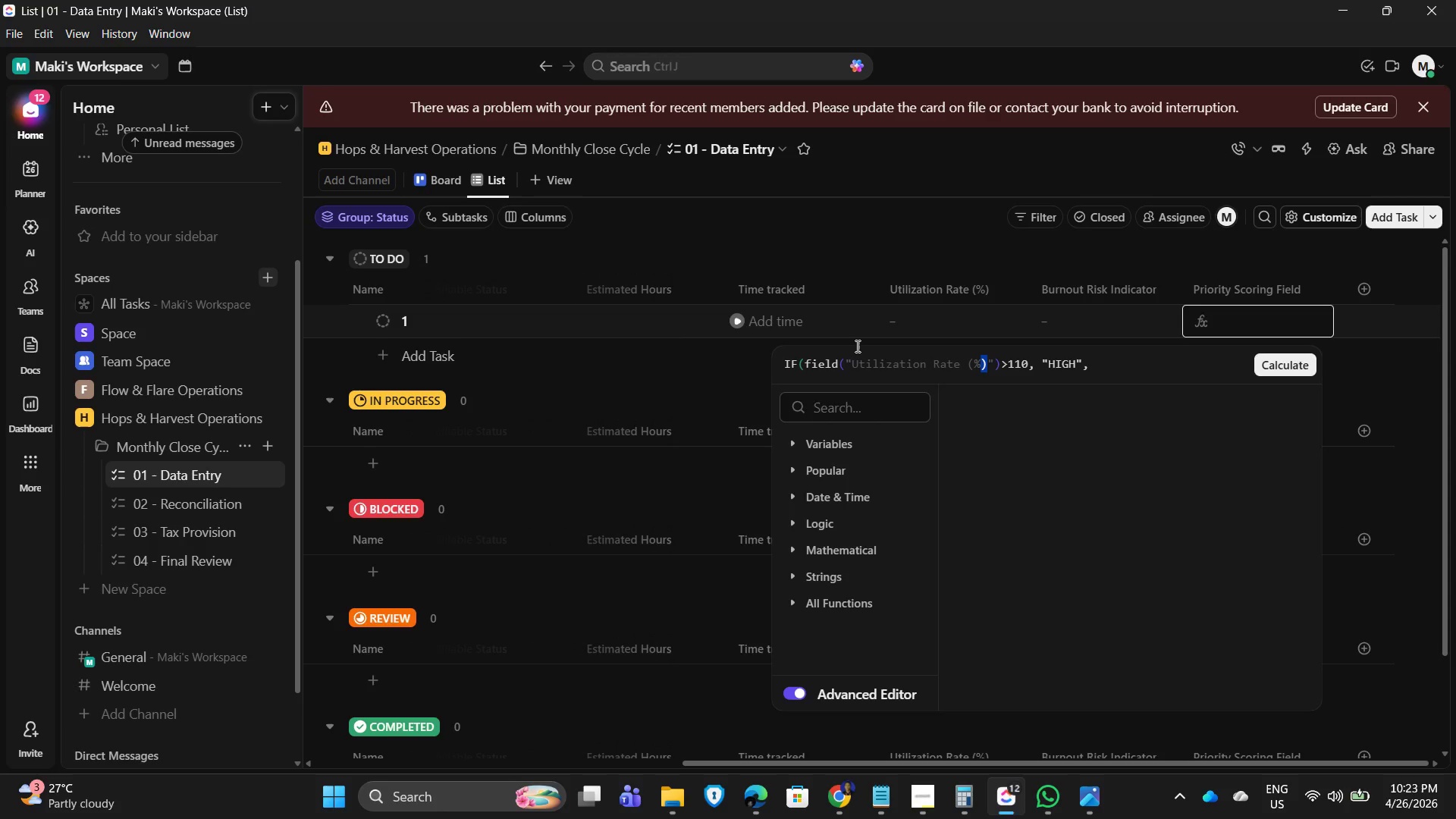 
key(Backspace)
type(field()
 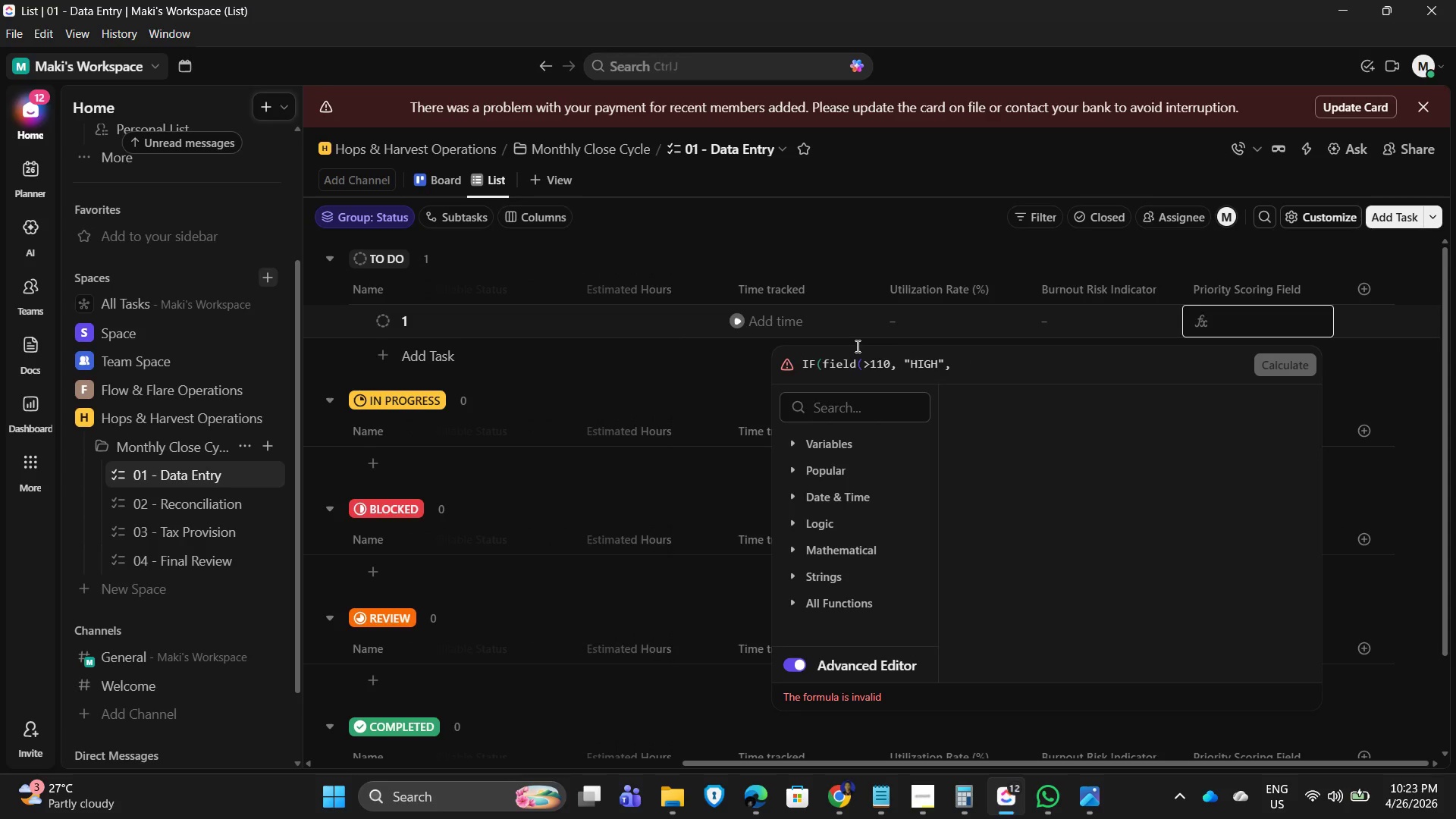 
type(client t)
key(Backspace)
key(Backspace)
key(Backspace)
key(Backspace)
key(Backspace)
key(Backspace)
key(Backspace)
key(Backspace)
type("client tier"))
 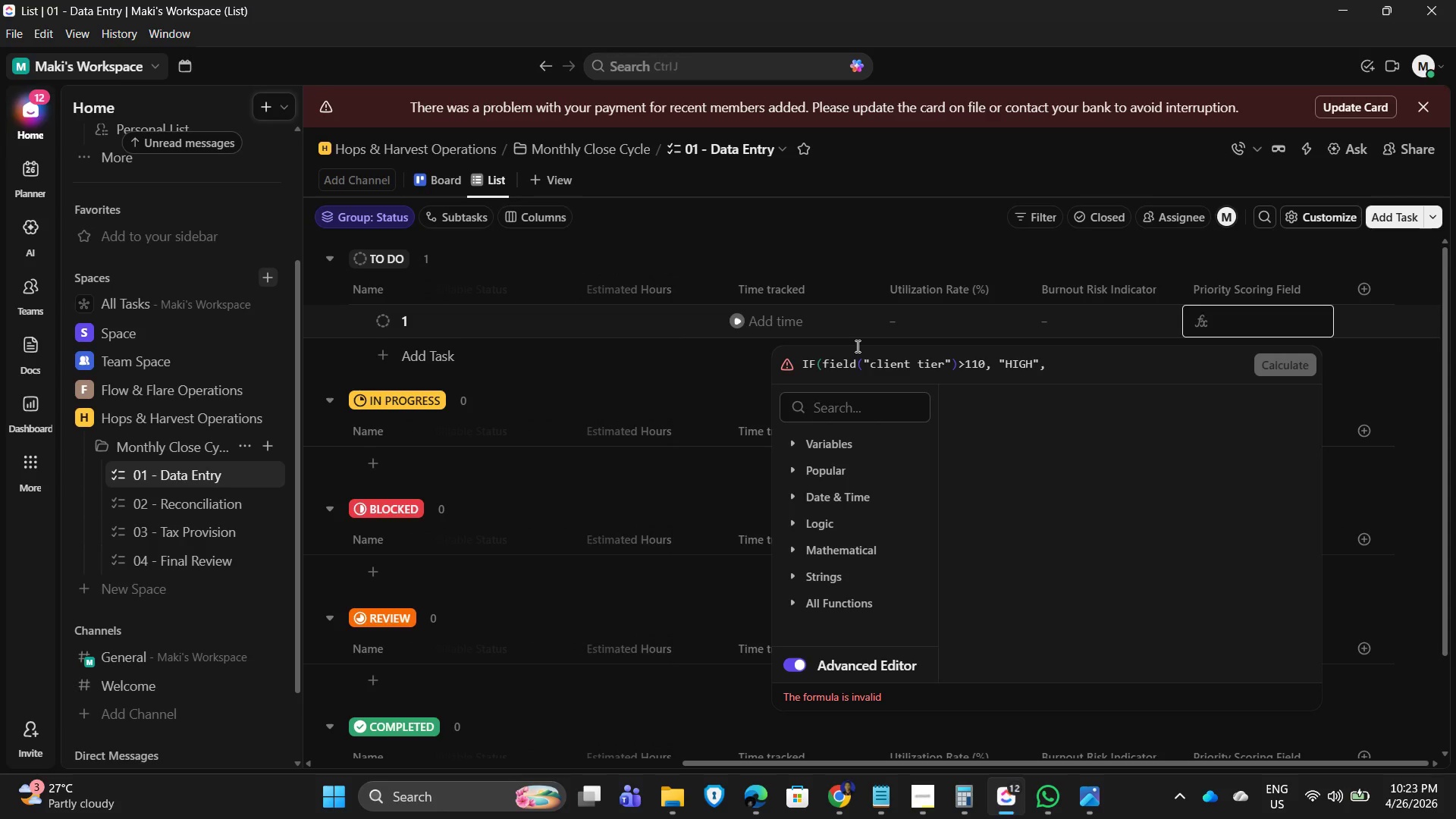 
key(Delete)
 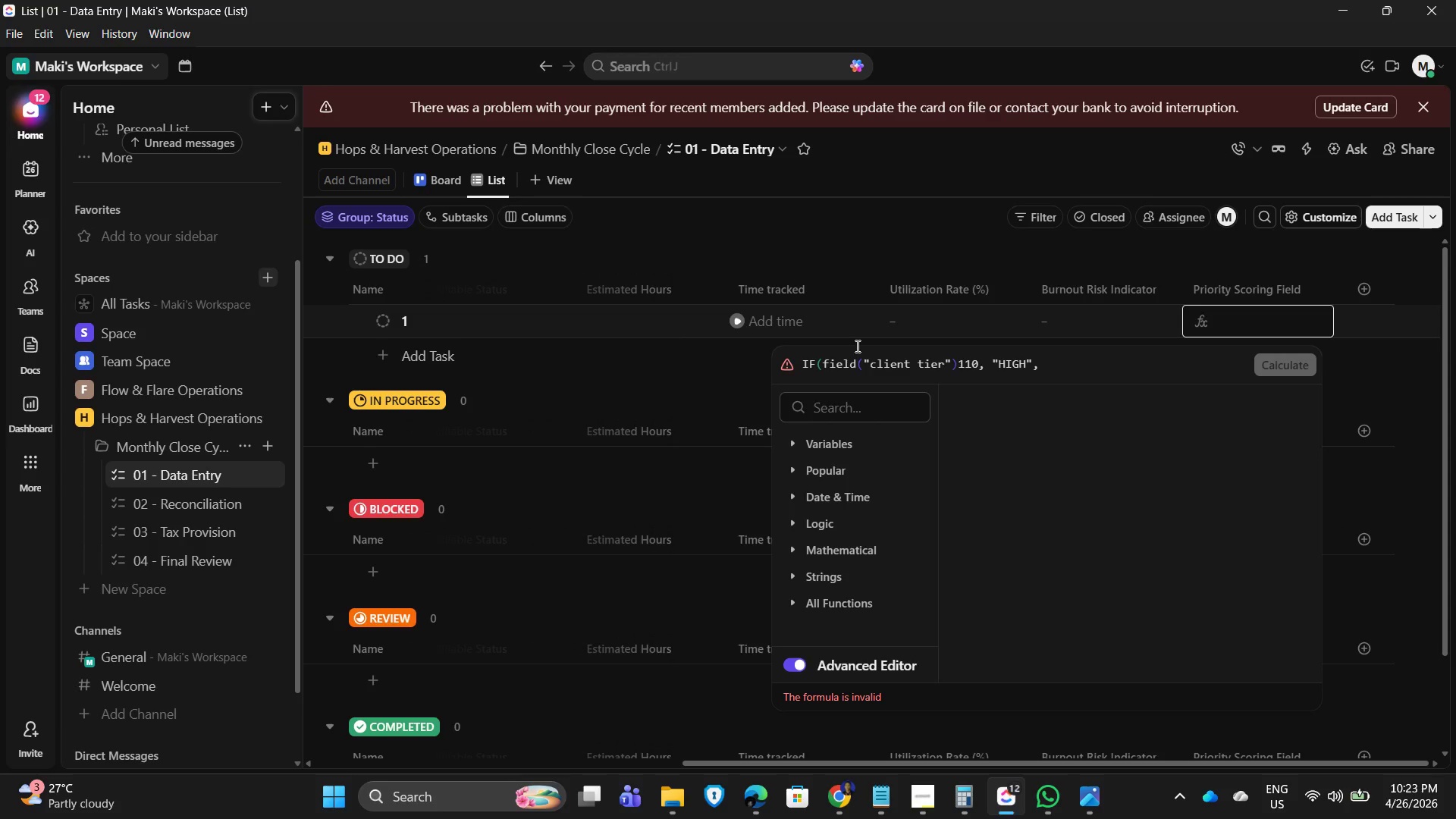 
key(Delete)
 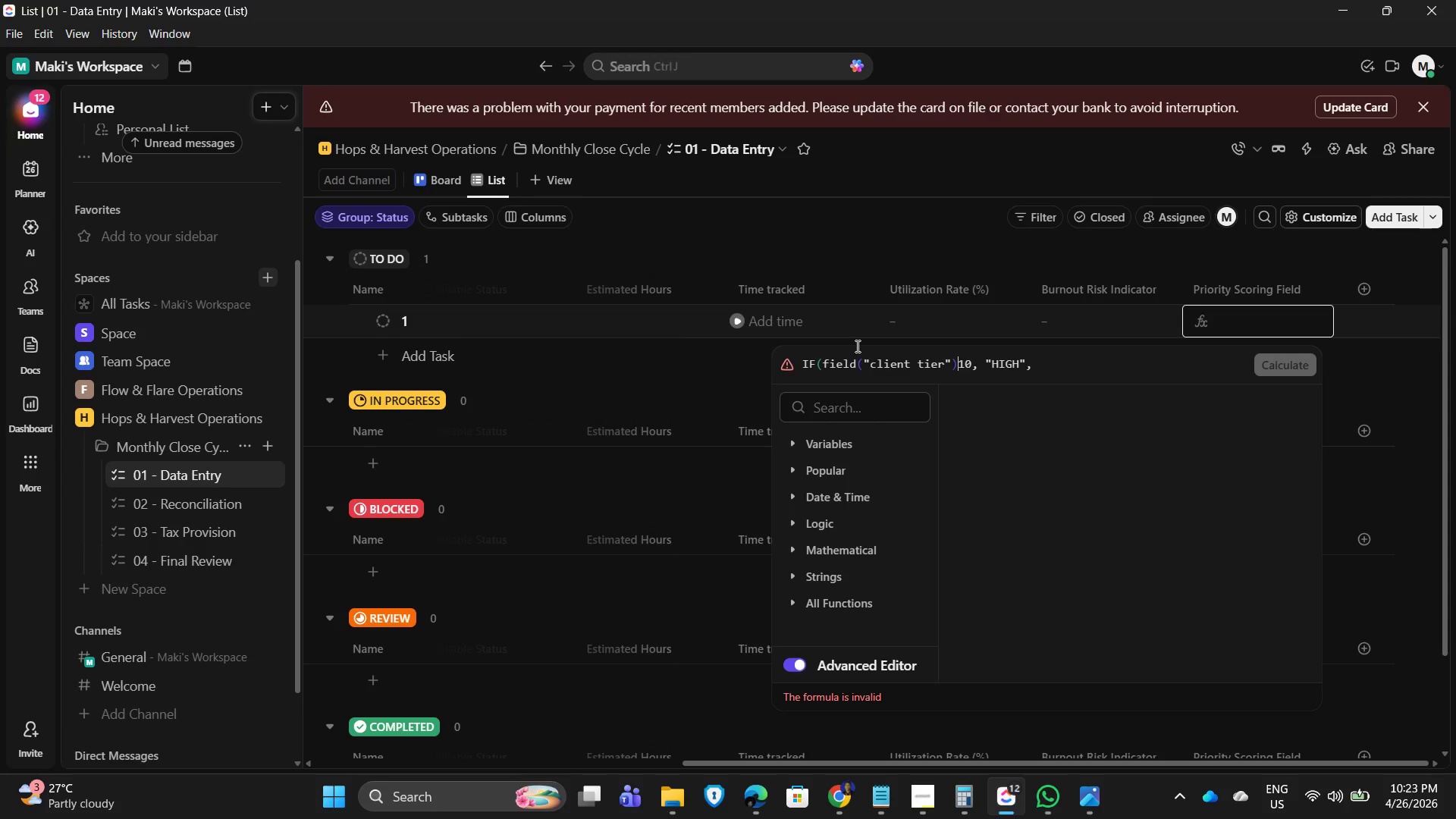 
key(Delete)
 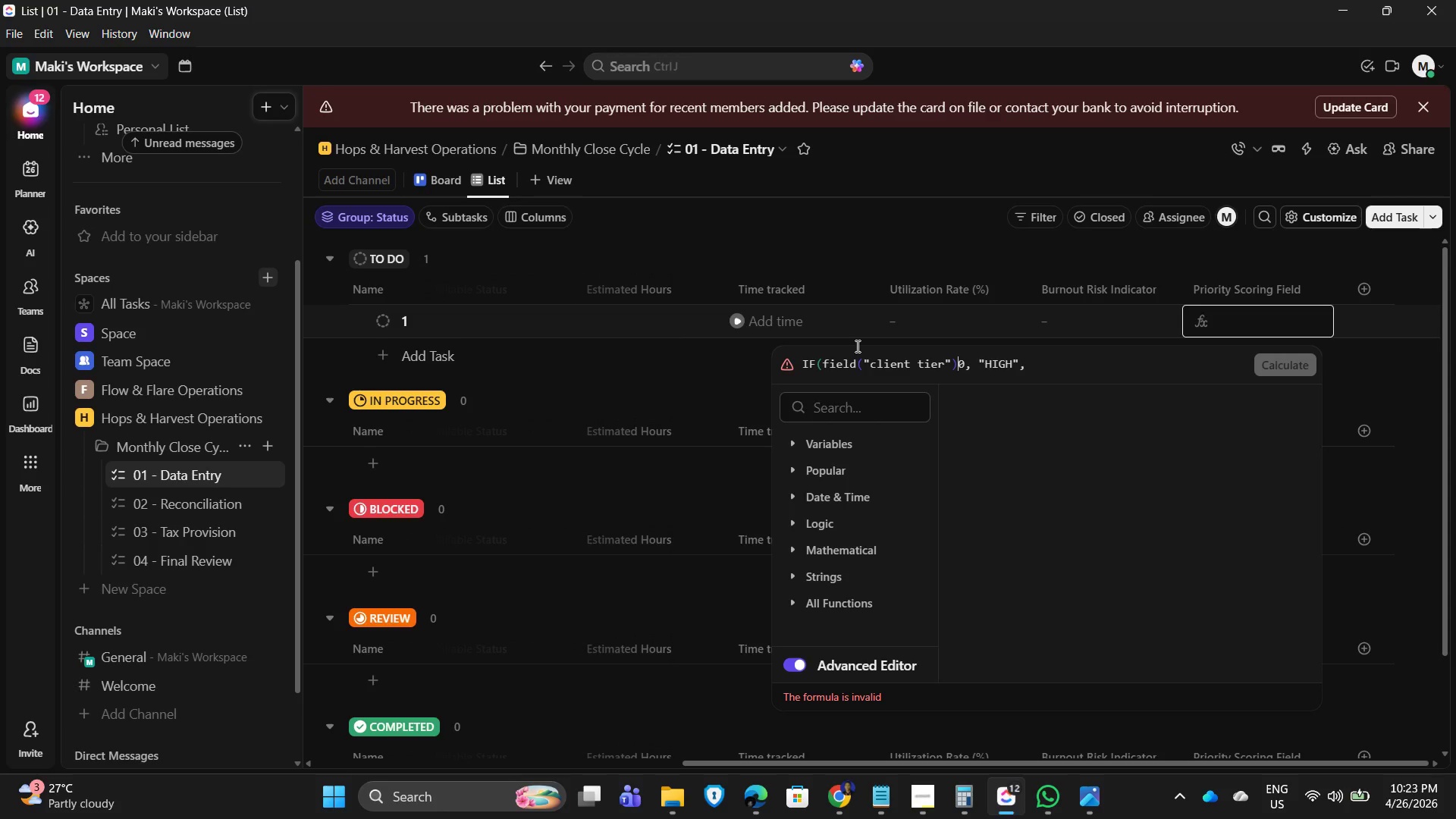 
key(Delete)
 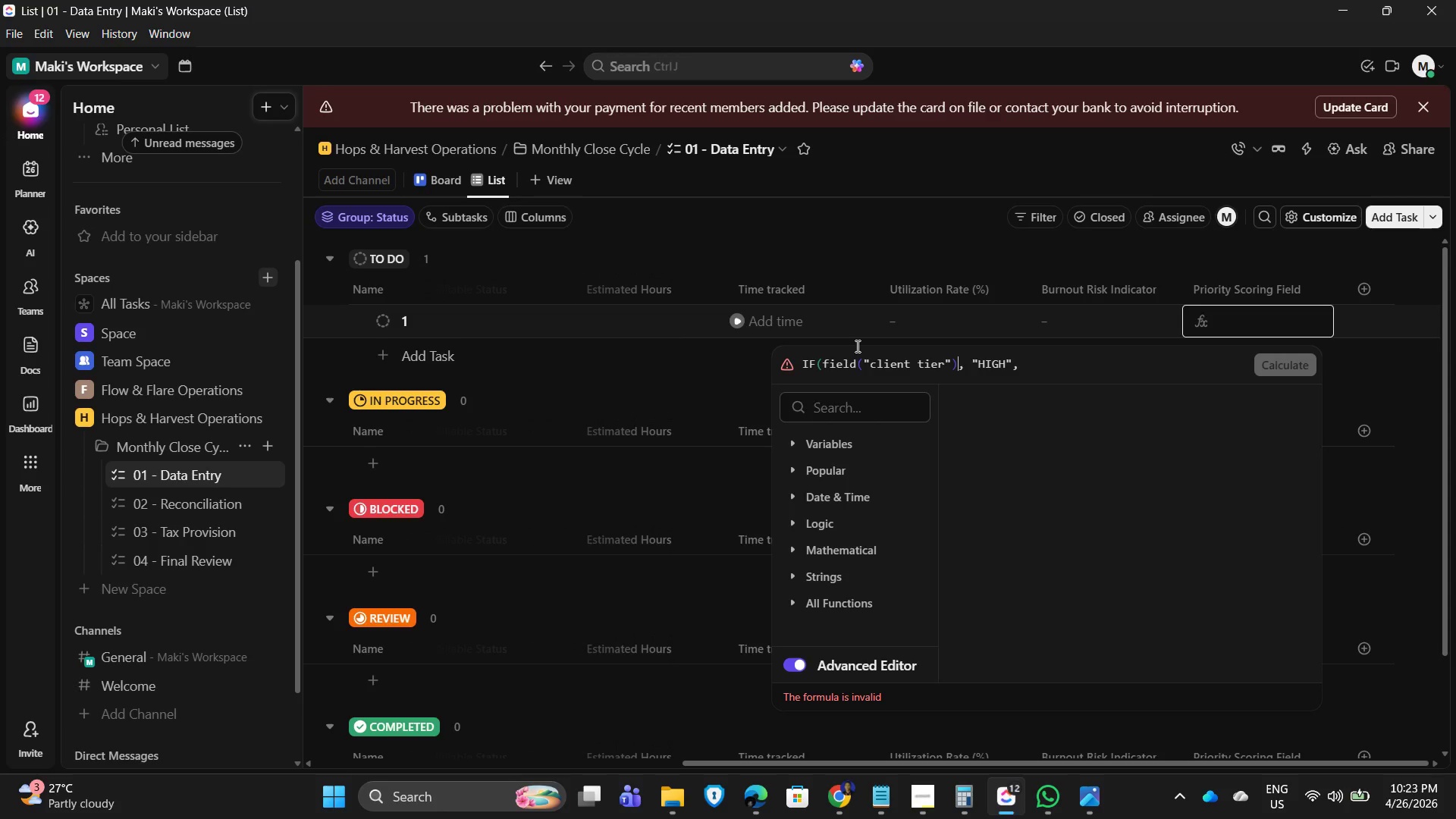 
key(ArrowRight)
 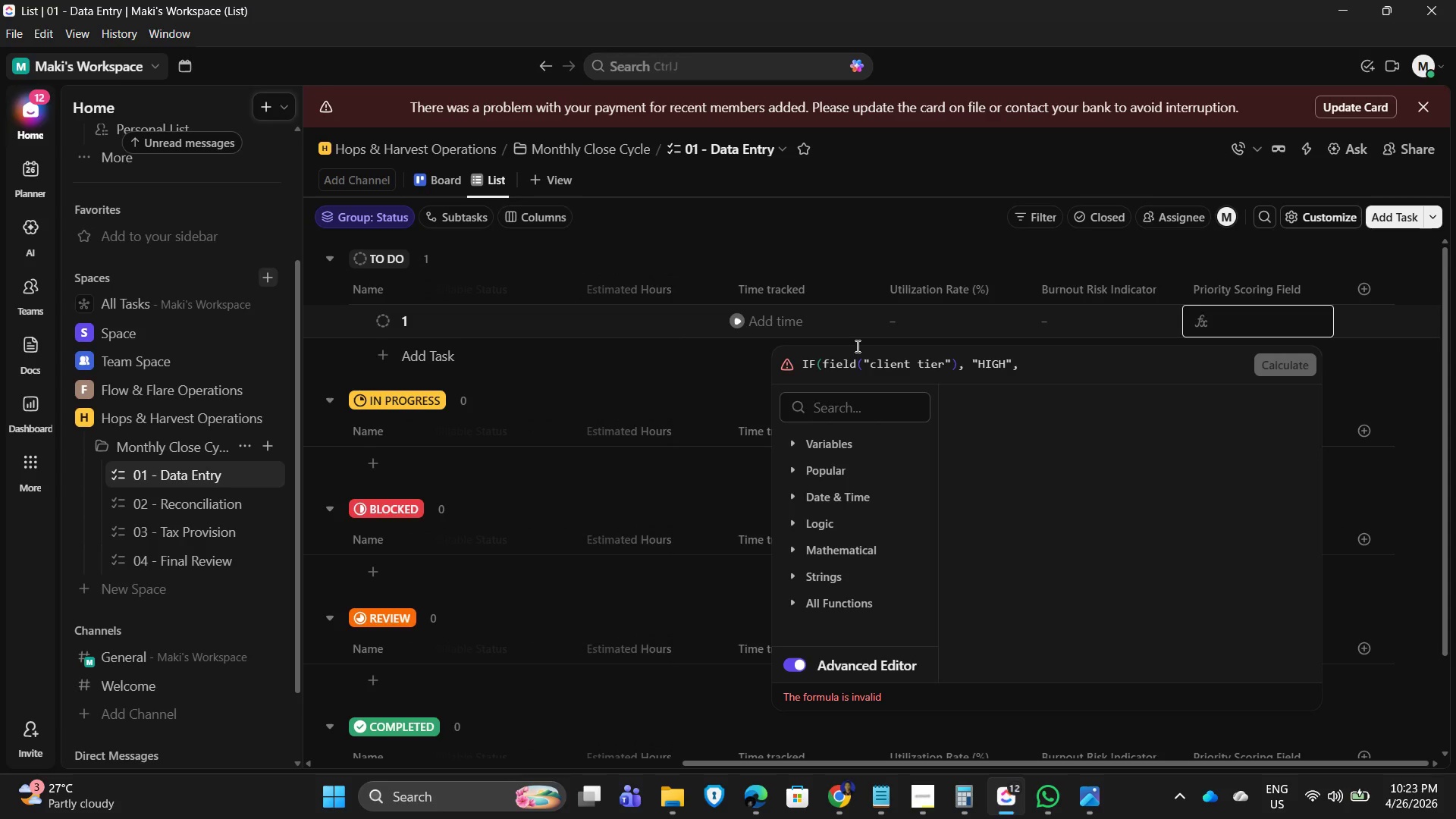 
key(Numpad3)
 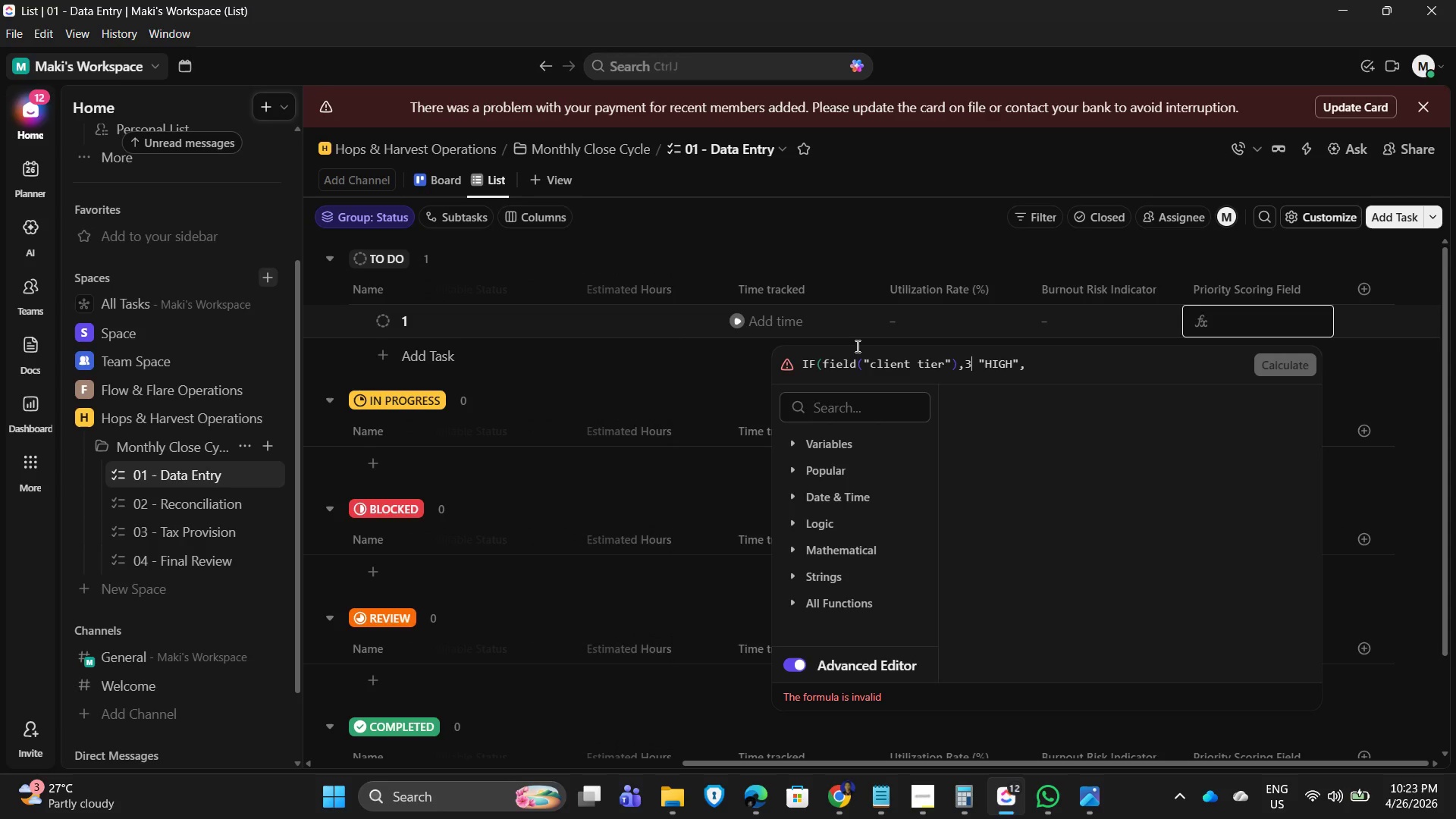 
key(Comma)
 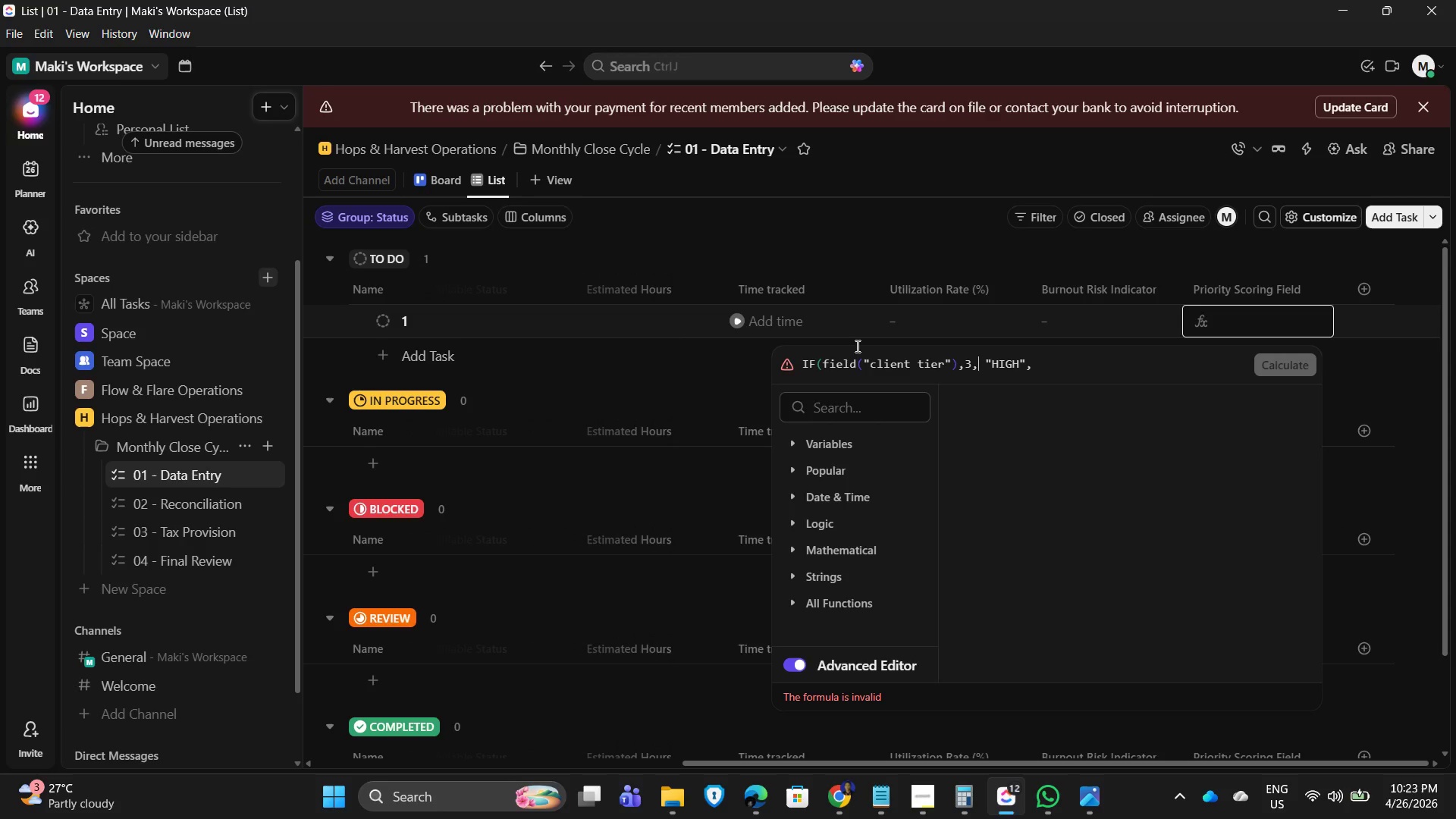 
key(Delete)
 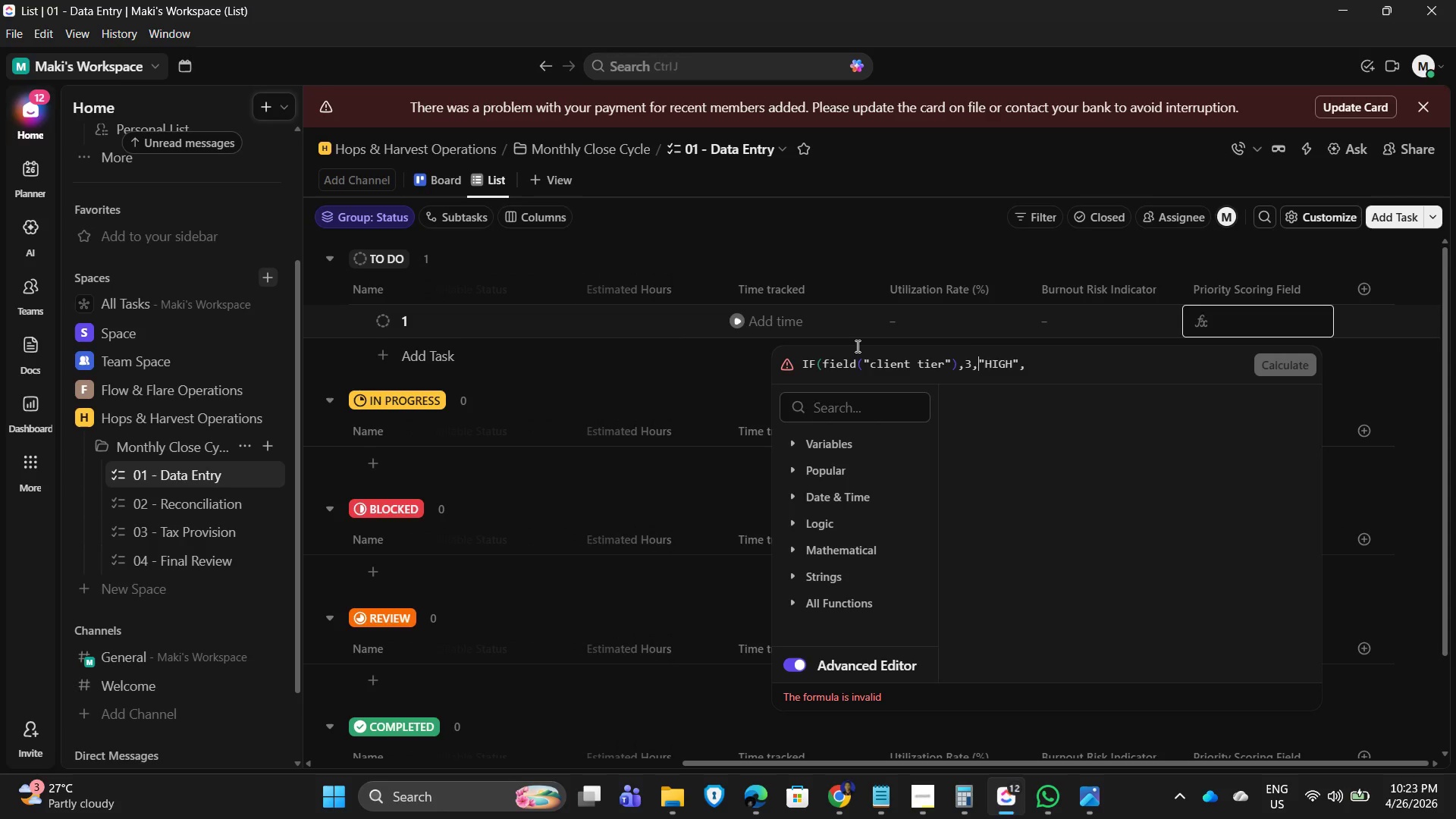 
key(Delete)
 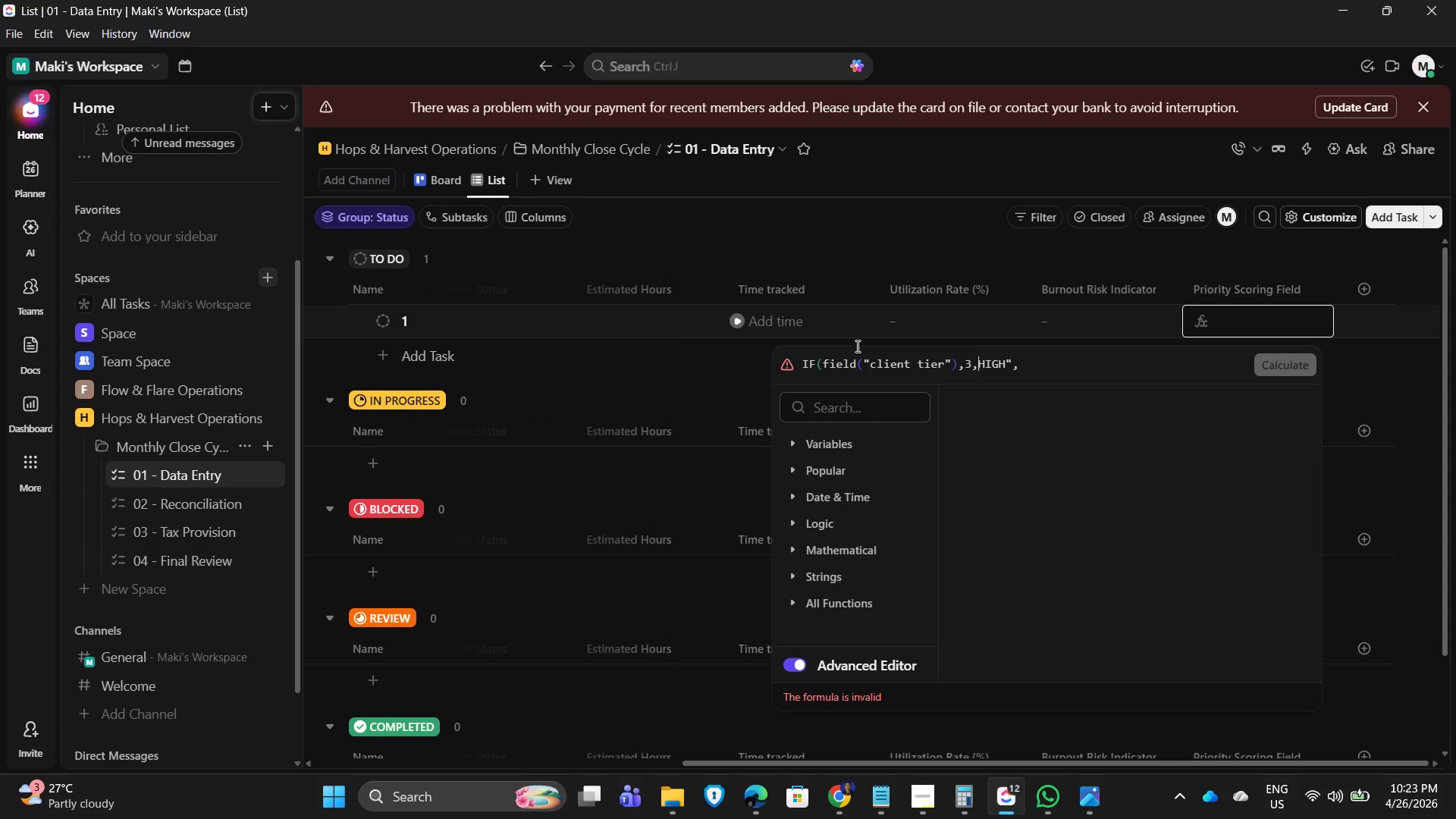 
key(Delete)
 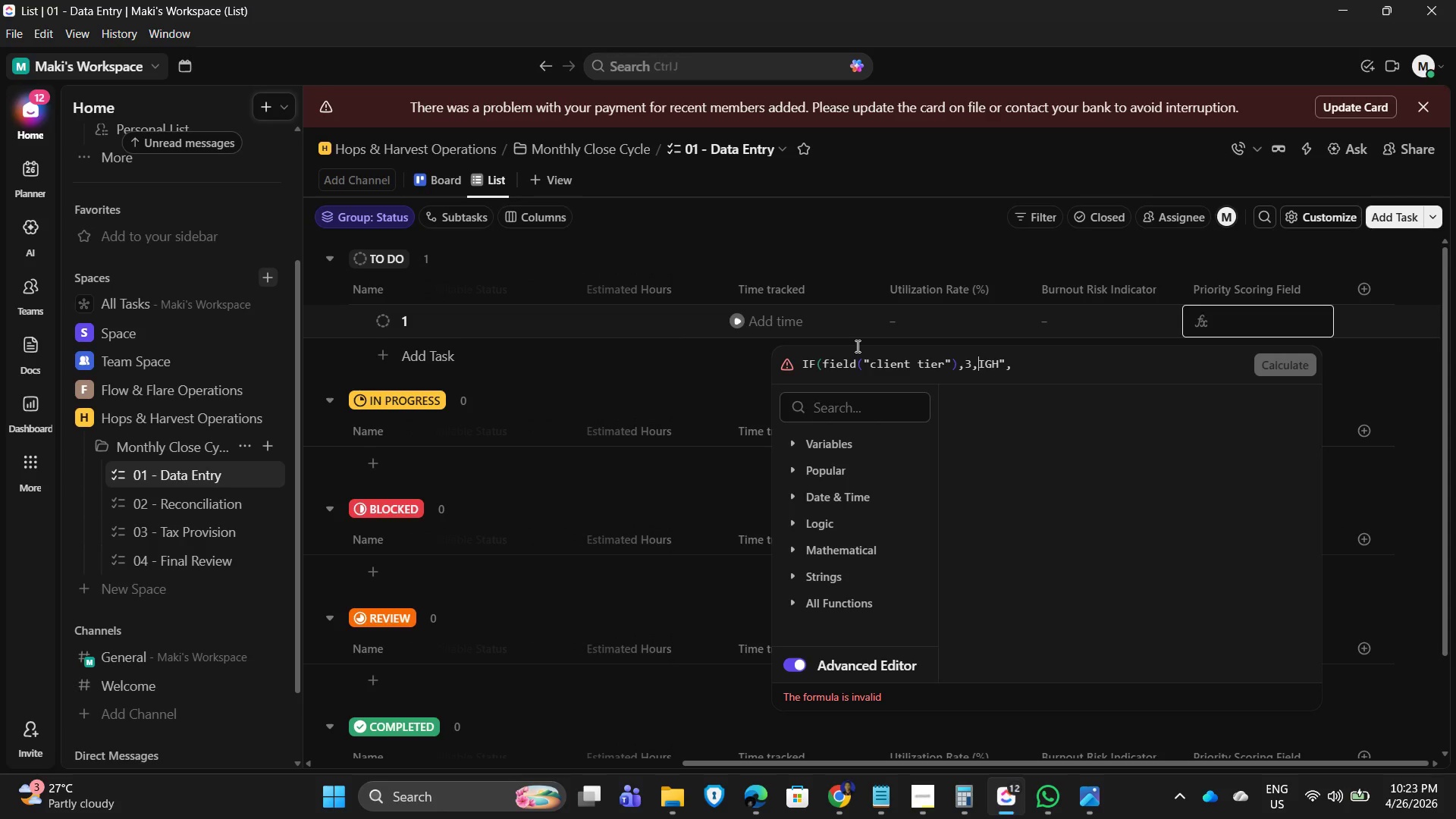 
key(Delete)
 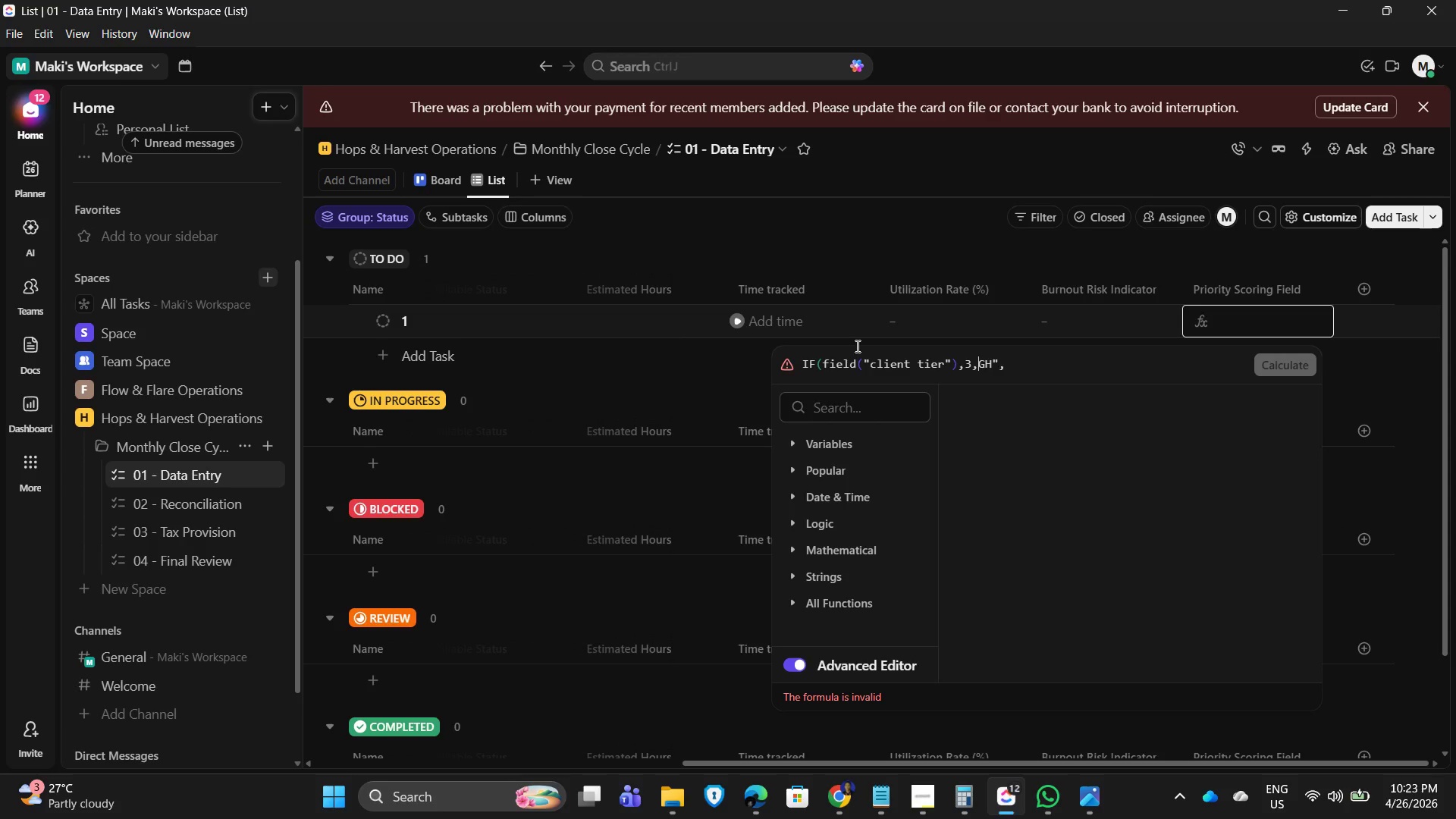 
key(Delete)
 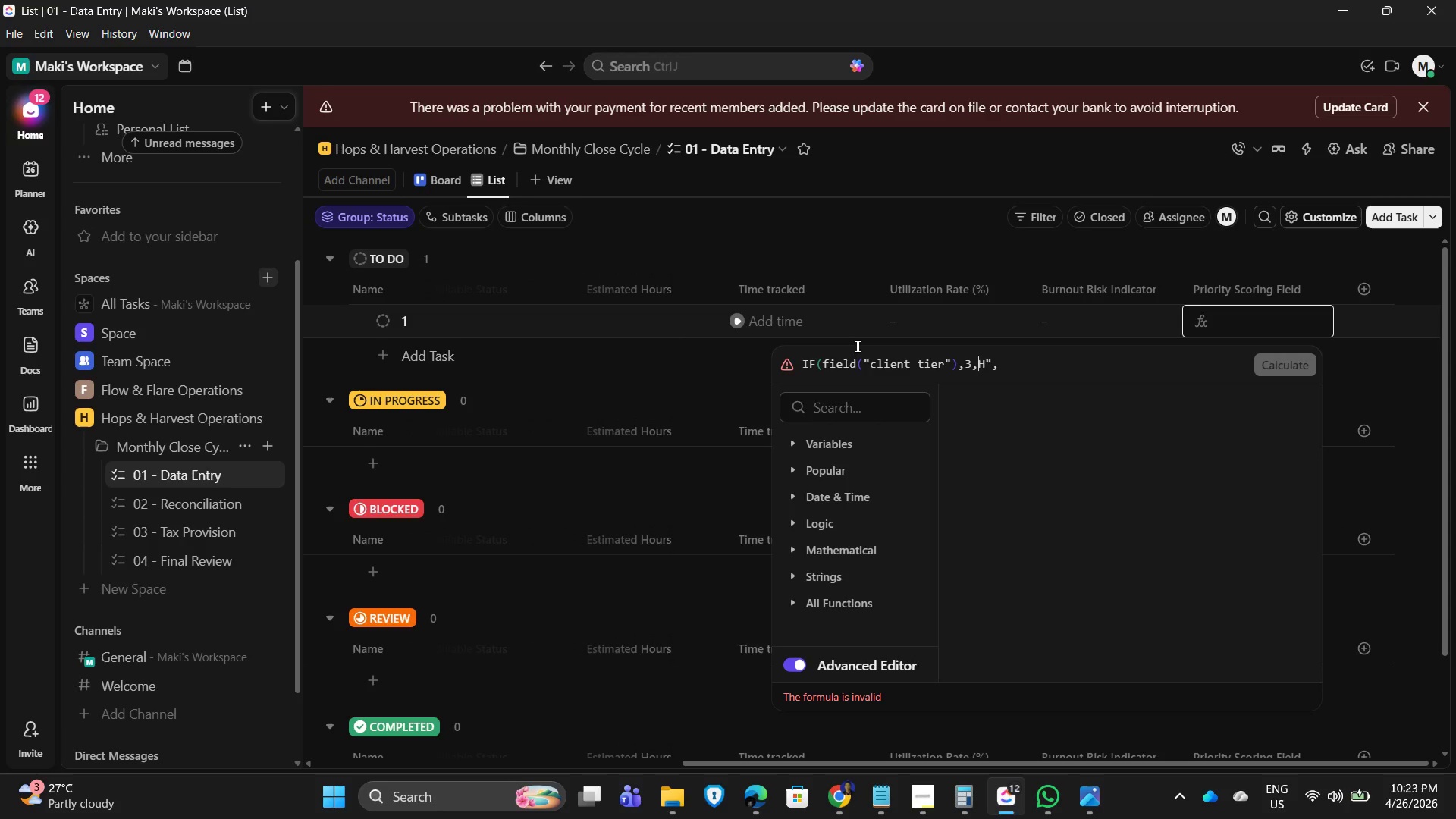 
key(Delete)
 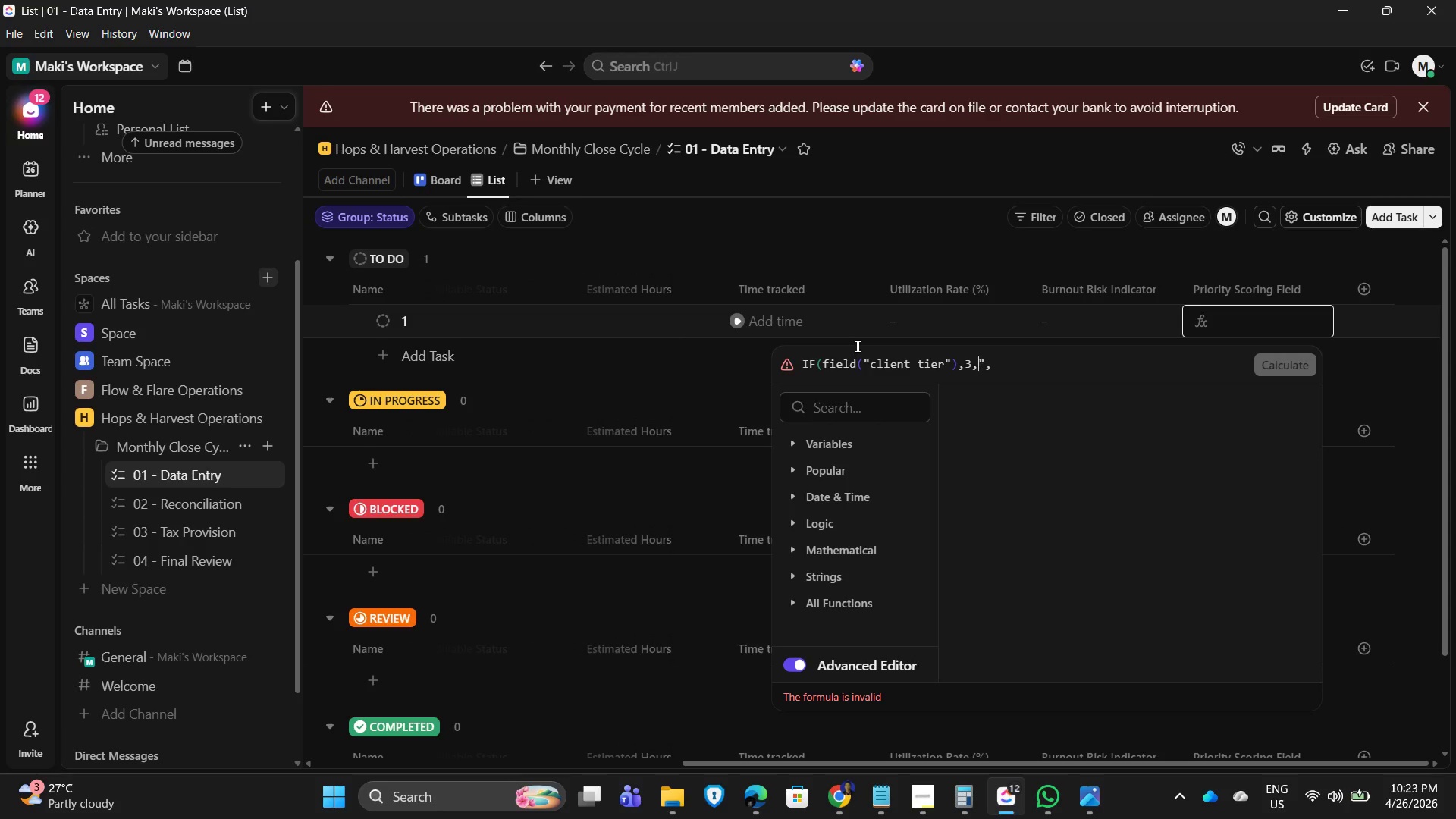 
key(Delete)
 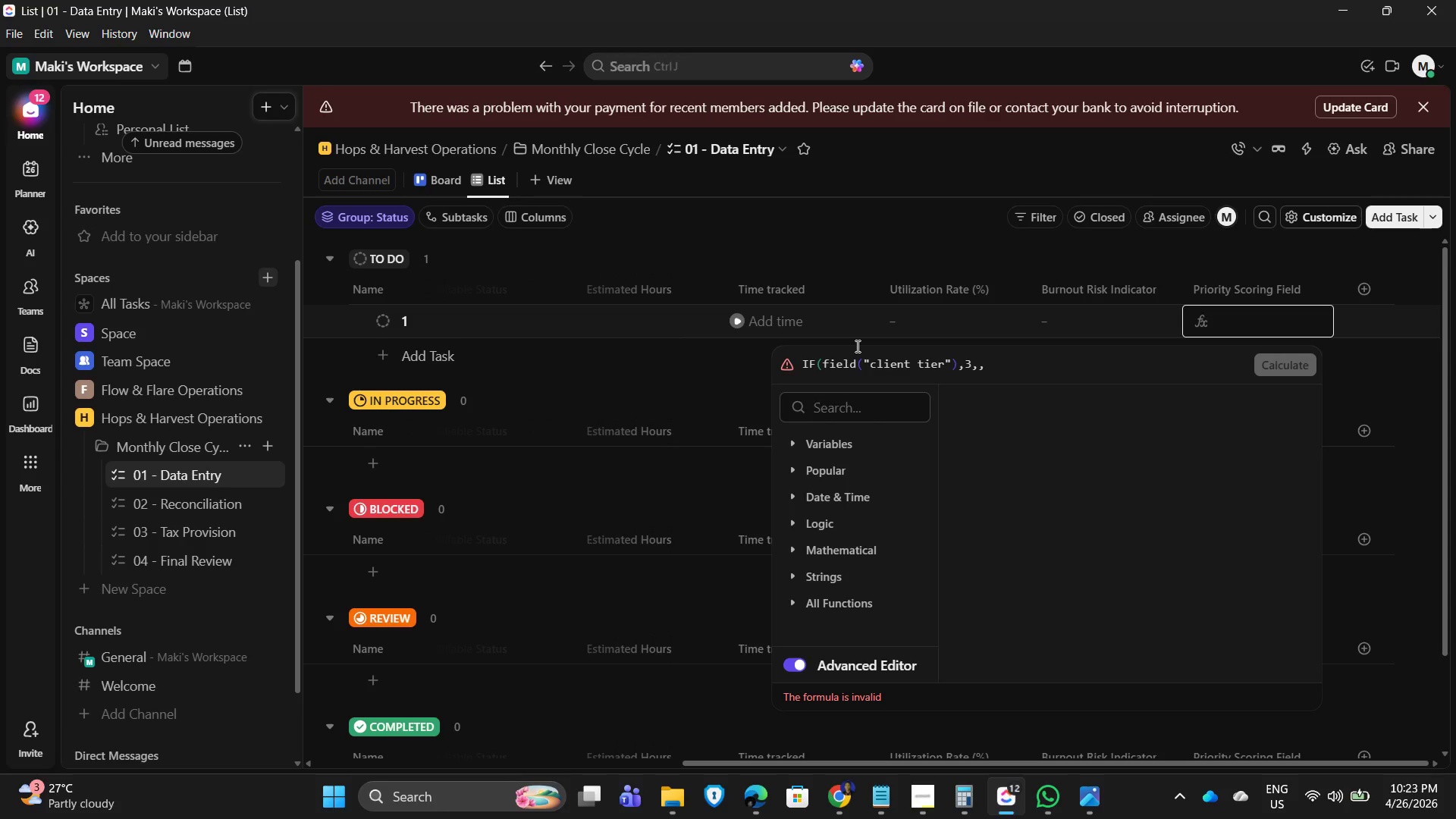 
key(Delete)
 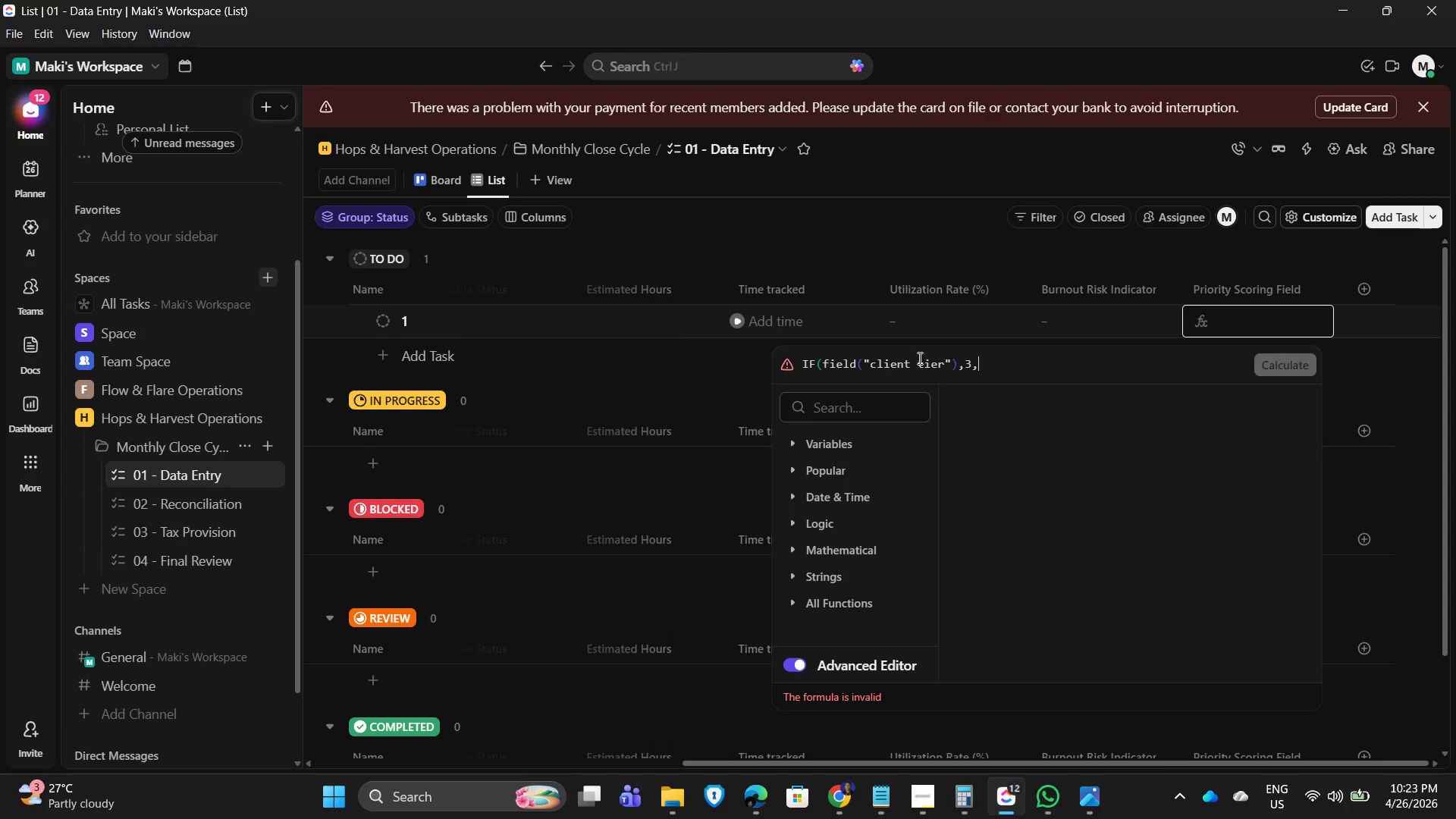 
left_click([944, 362])
 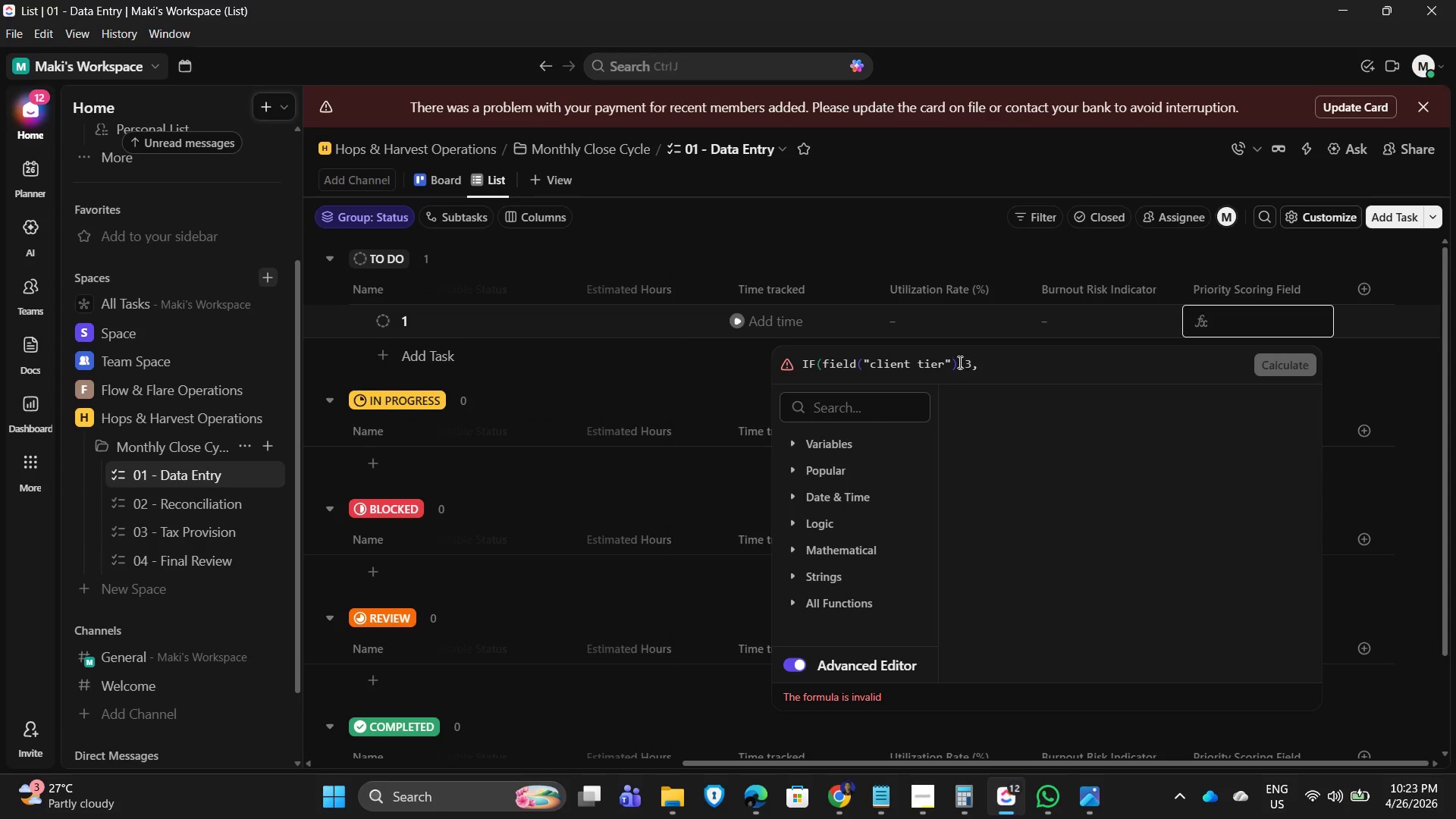 
left_click([959, 362])
 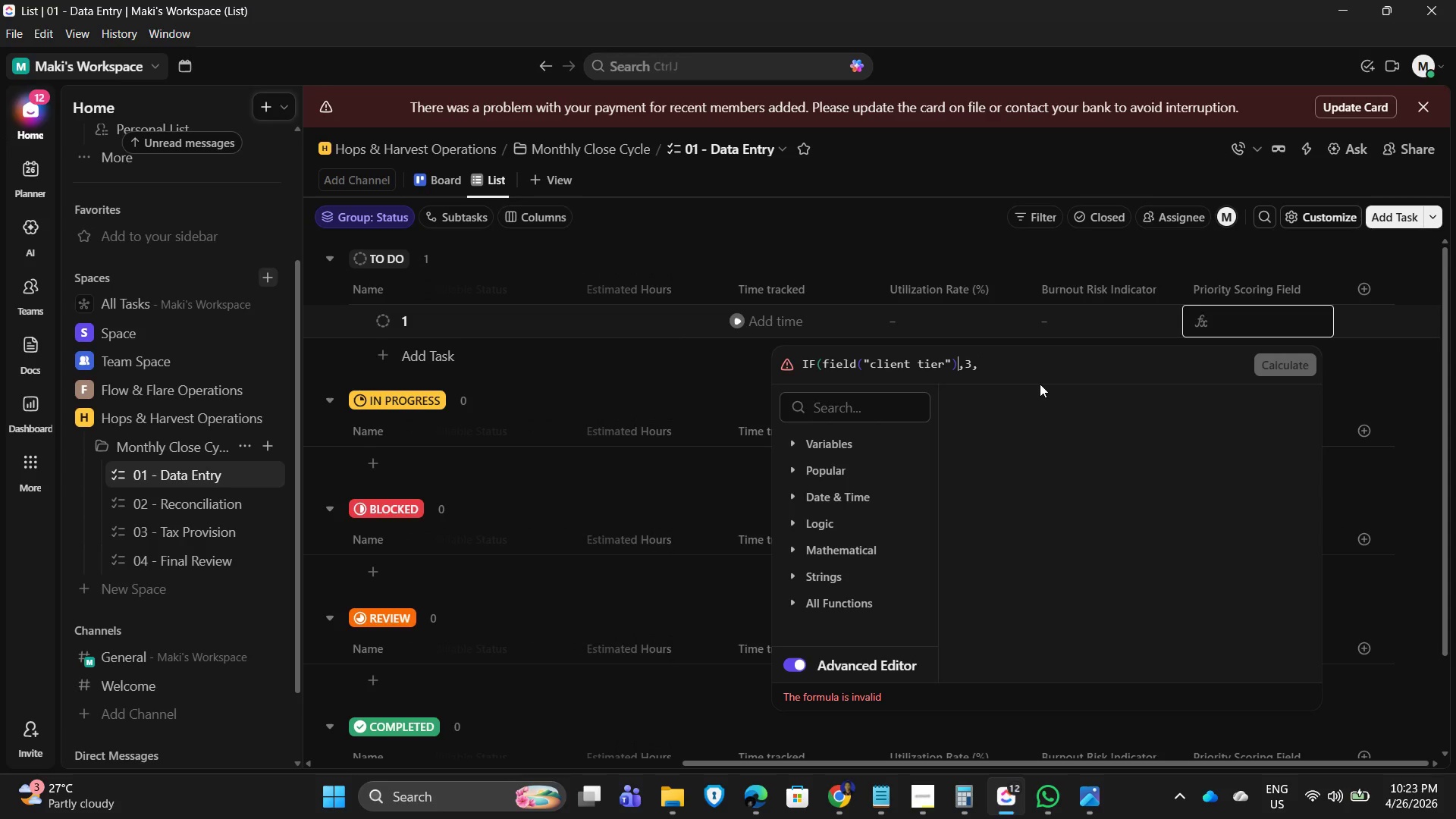 
type(="GOLD")
 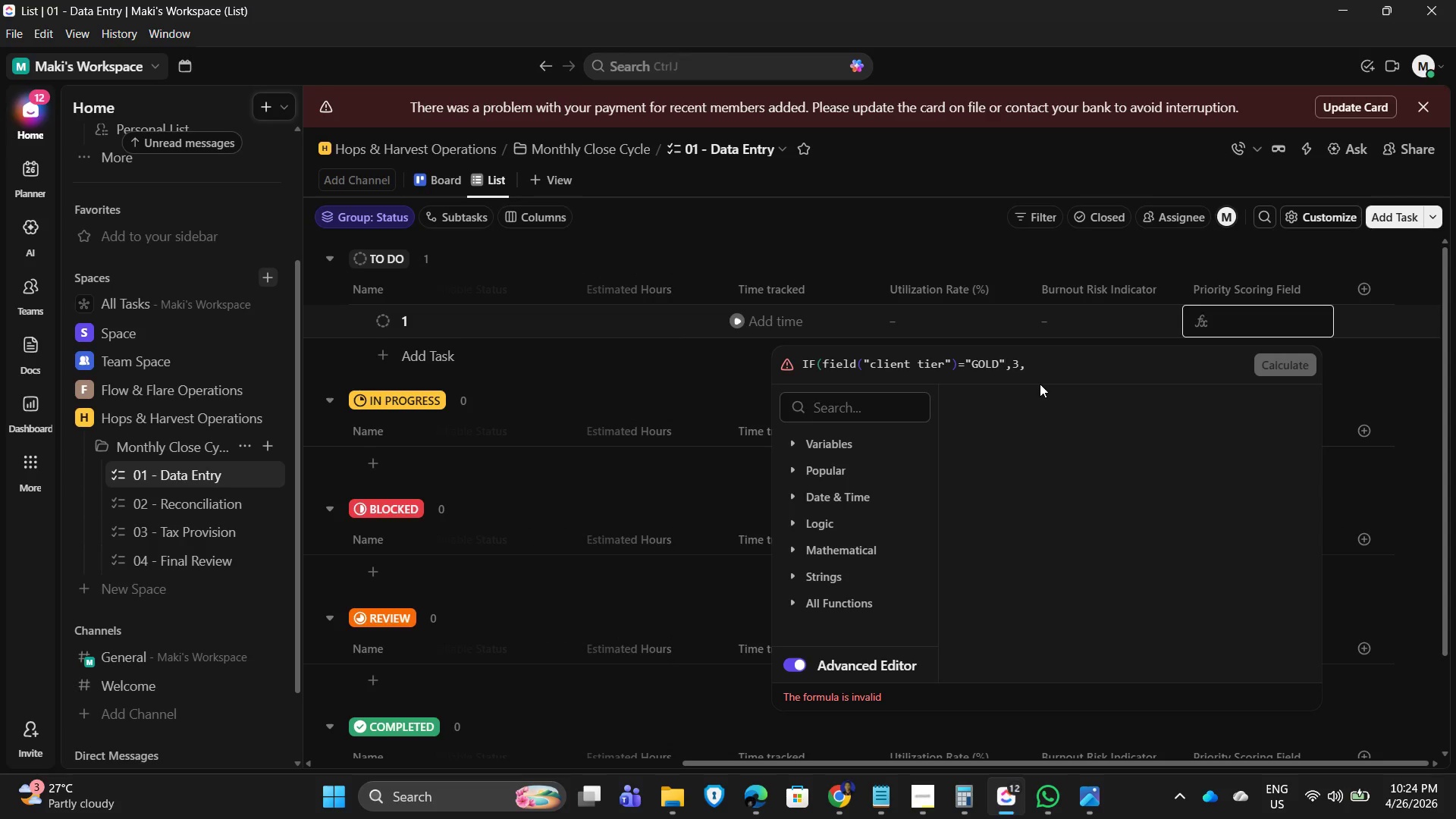 
wait(16.19)
 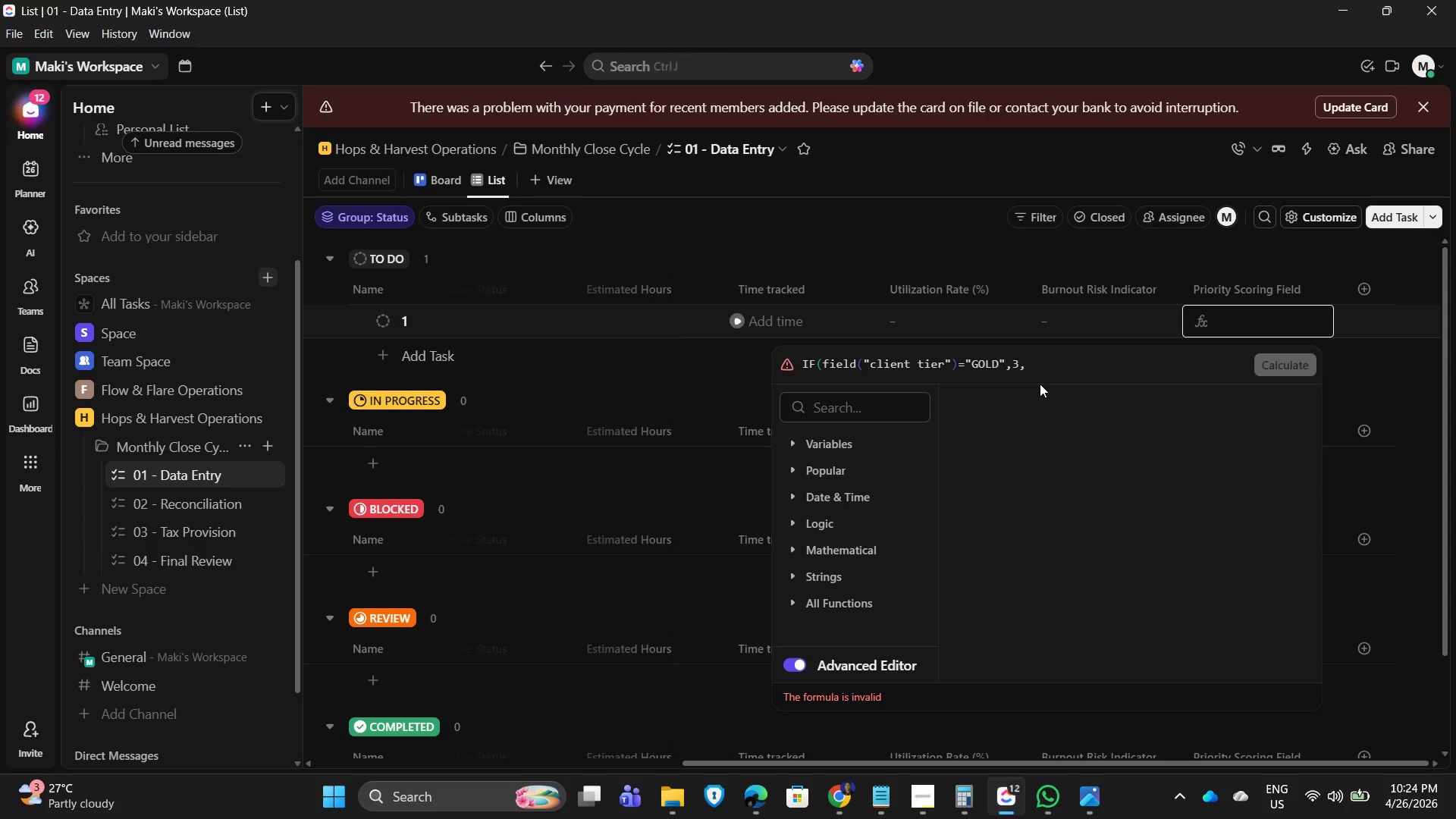 
key(ArrowLeft)
 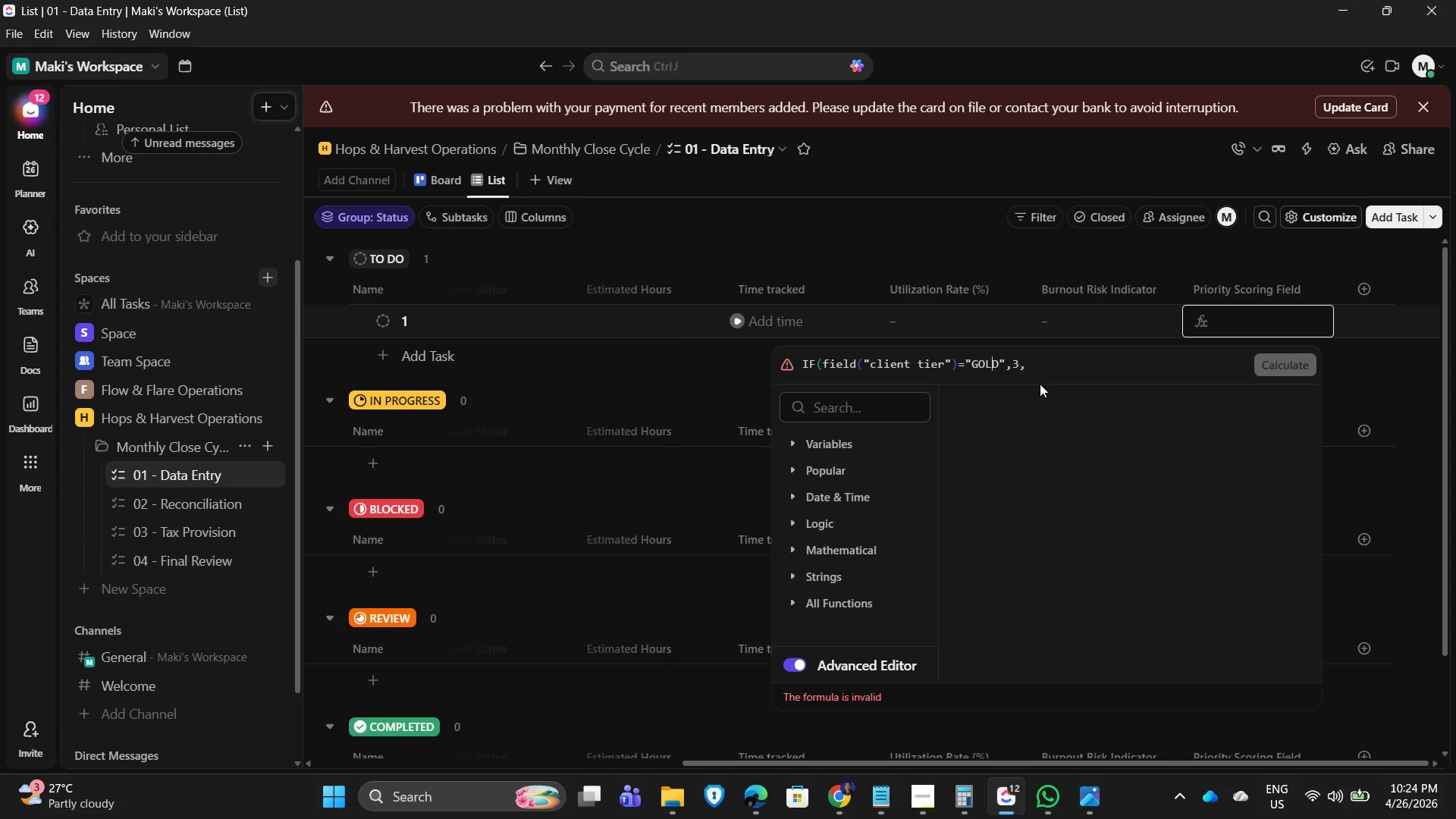 
key(ArrowLeft)
 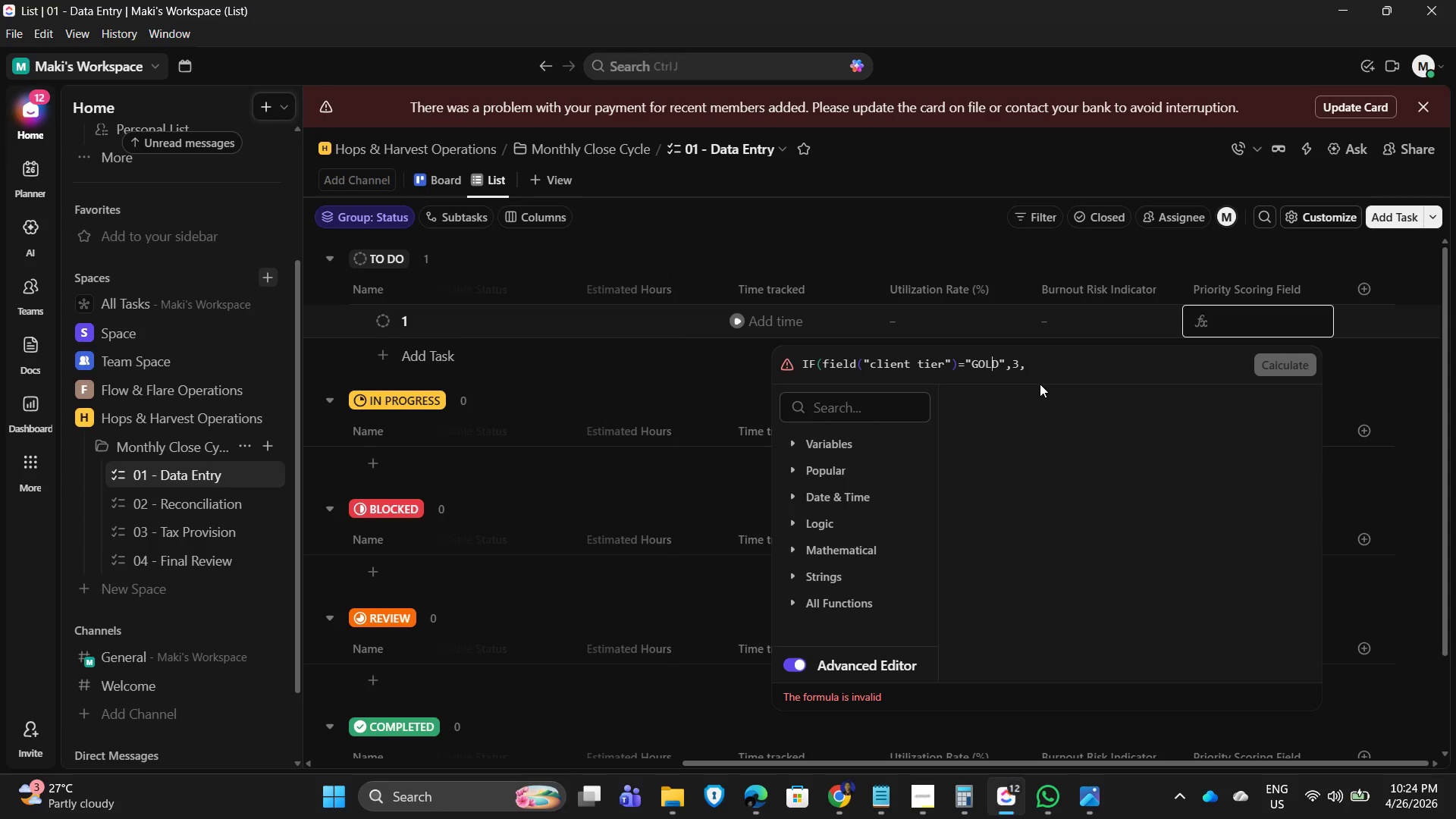 
key(ArrowLeft)
 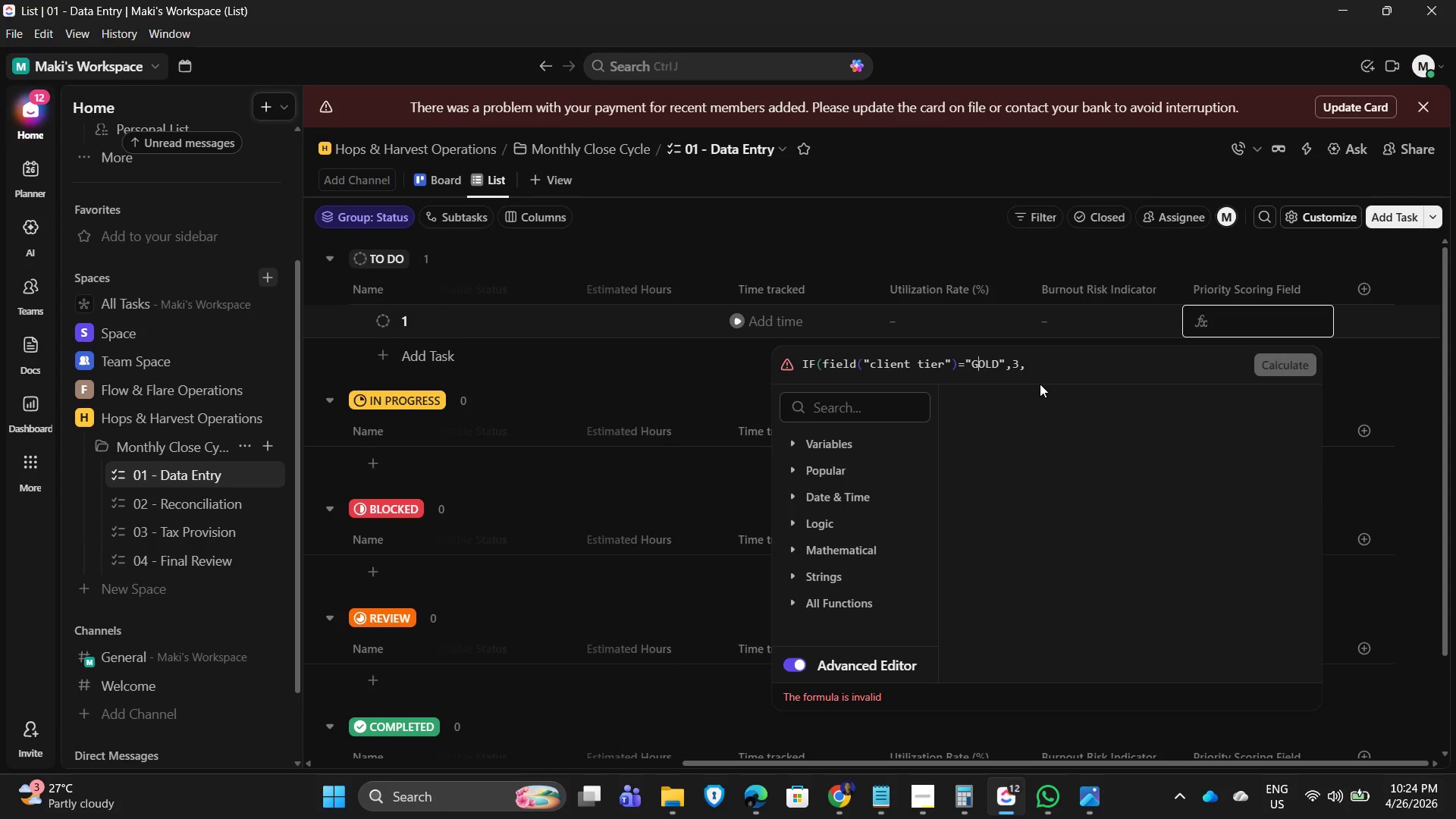 
key(ArrowLeft)
 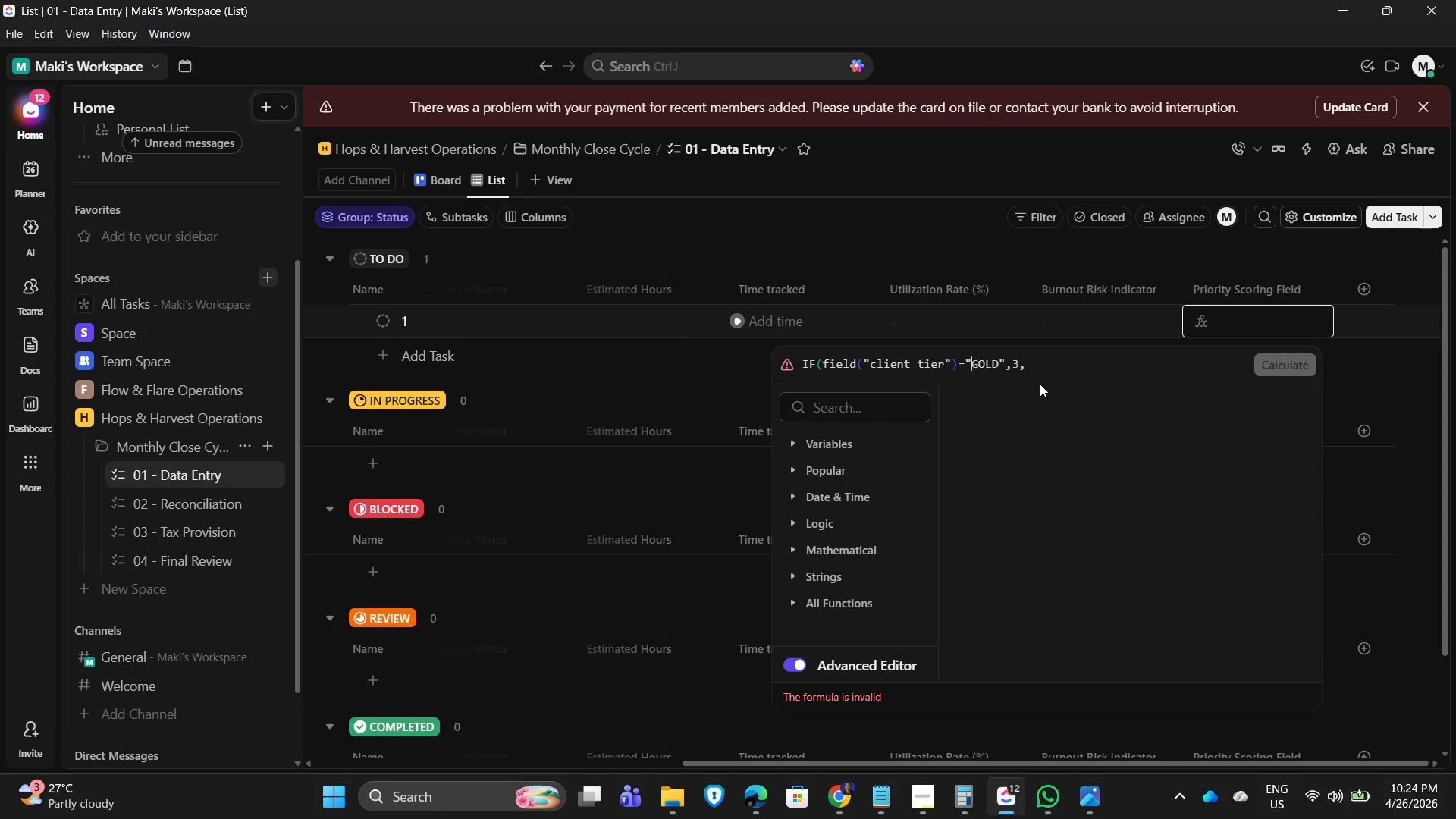 
key(ArrowLeft)
 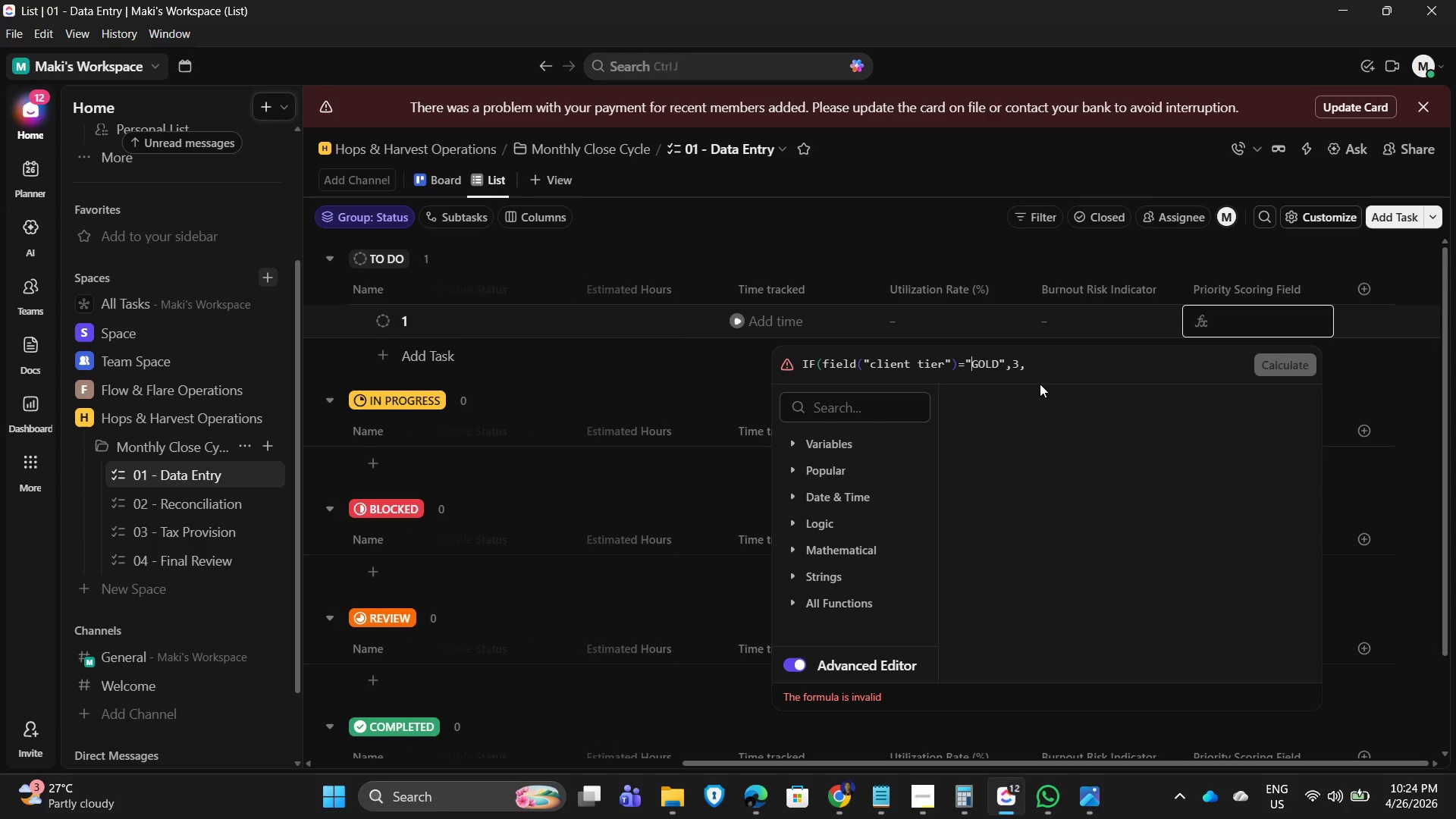 
key(ArrowLeft)
 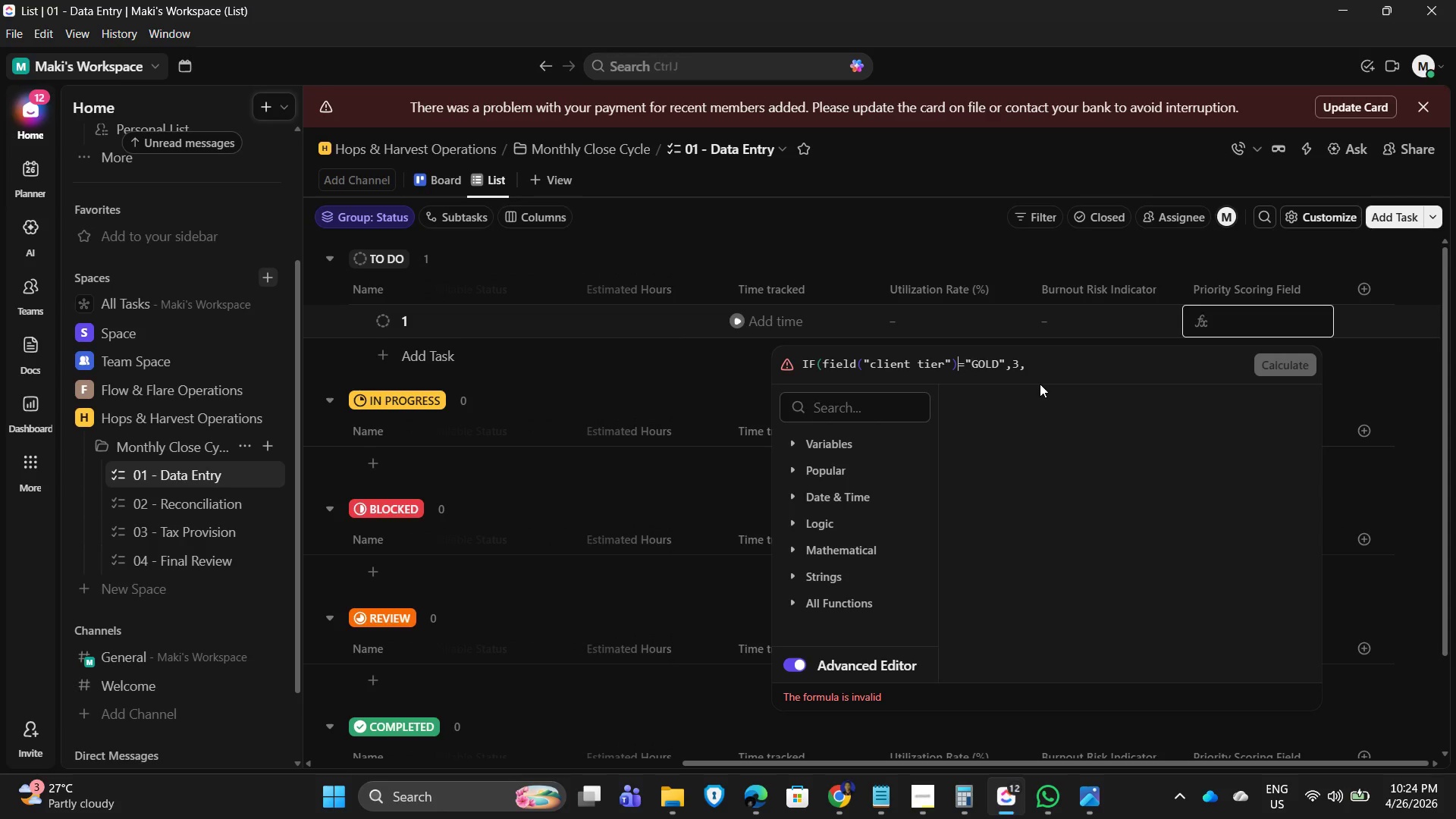 
key(ArrowLeft)
 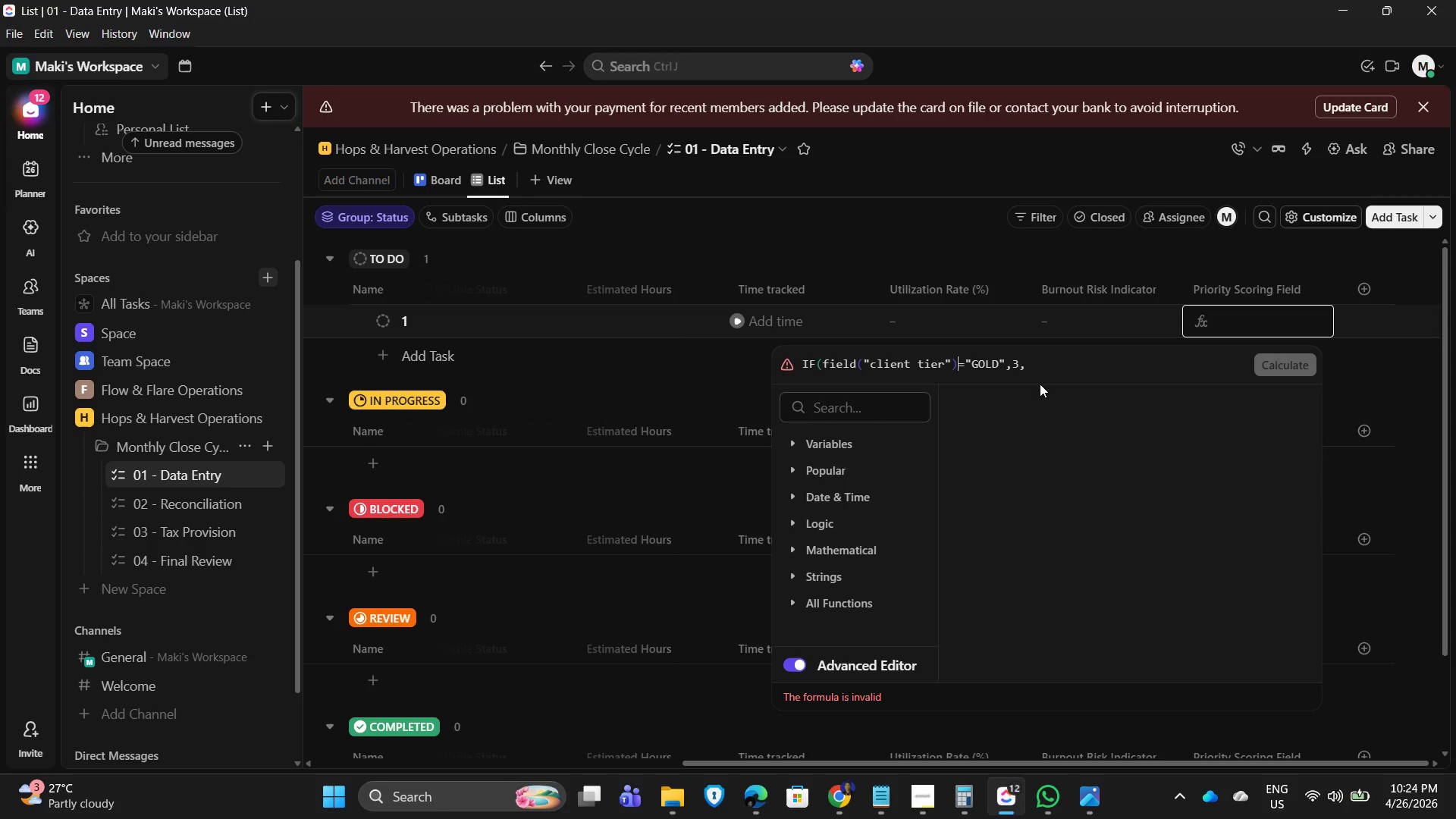 
key(ArrowLeft)
 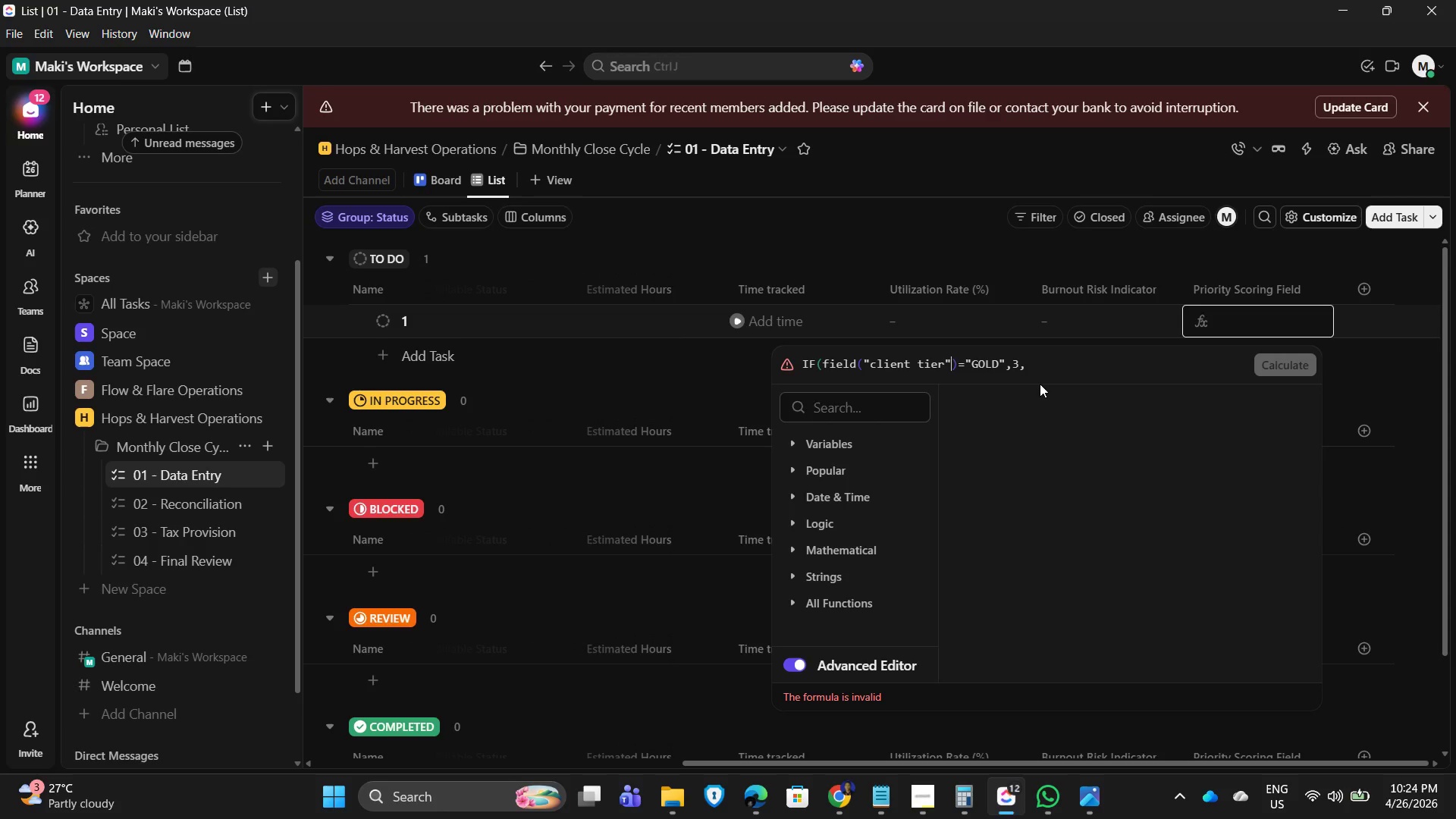 
key(ArrowRight)
 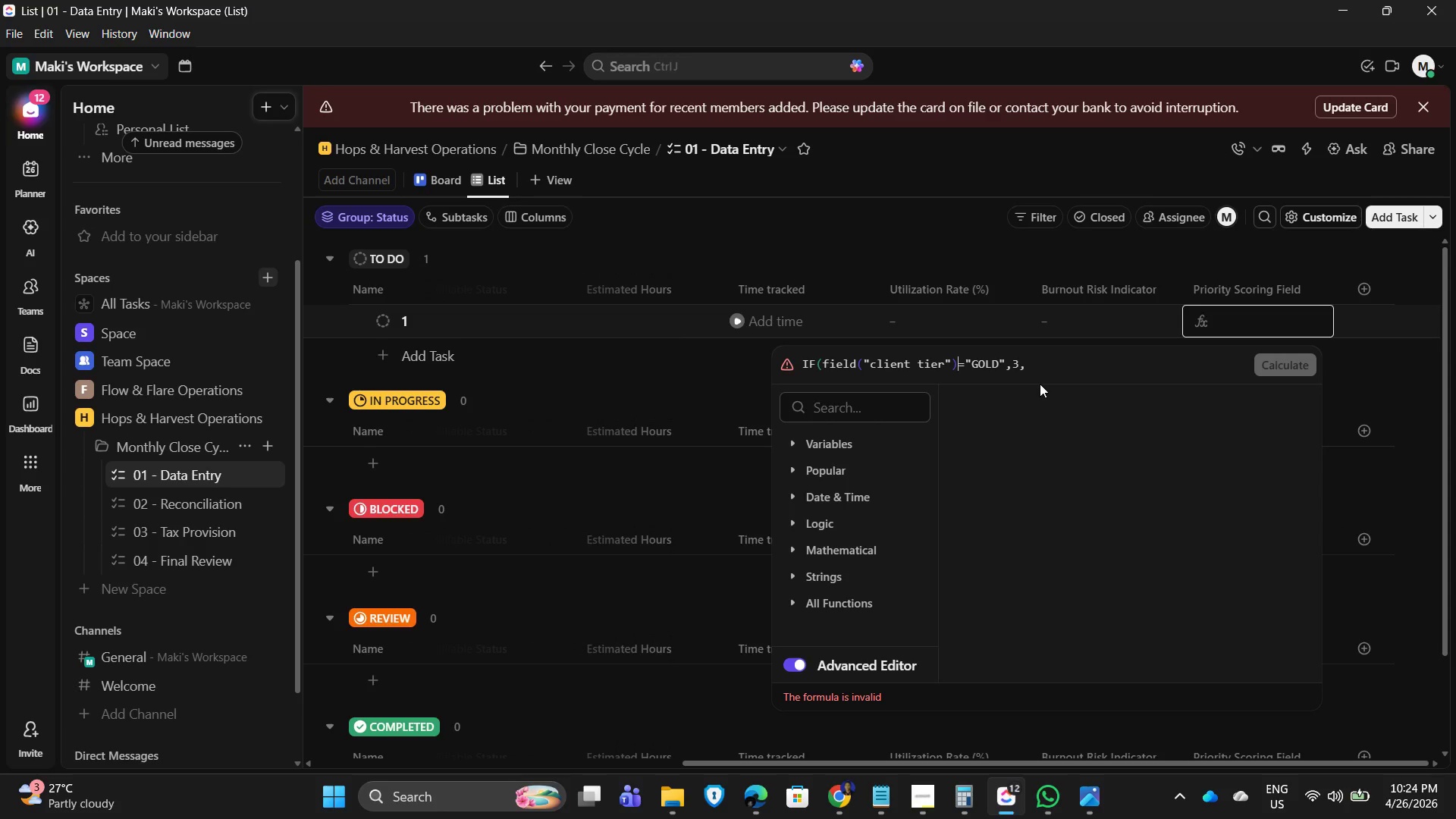 
hold_key(key=ArrowRight, duration=0.61)
 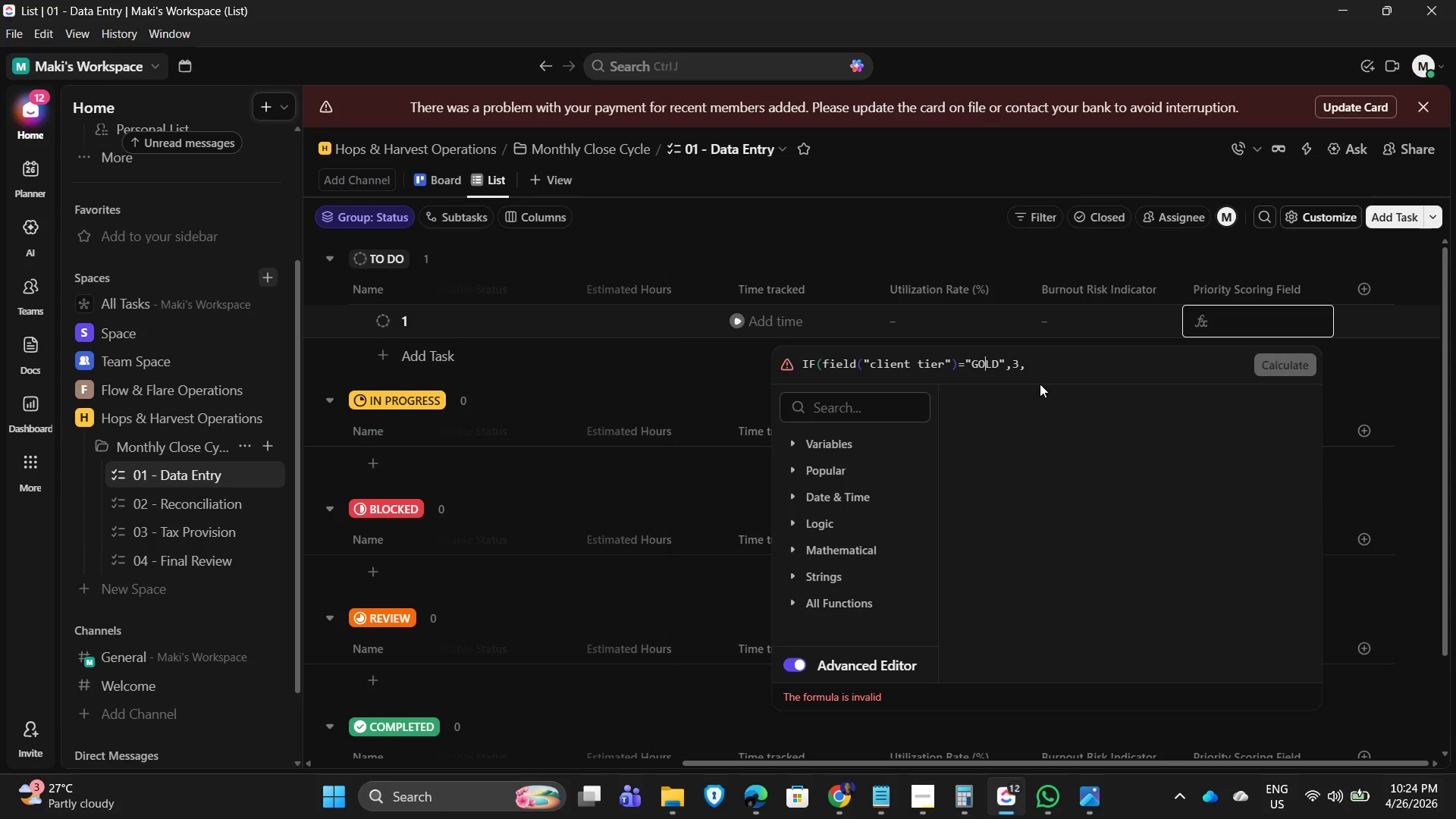 
key(ArrowRight)
 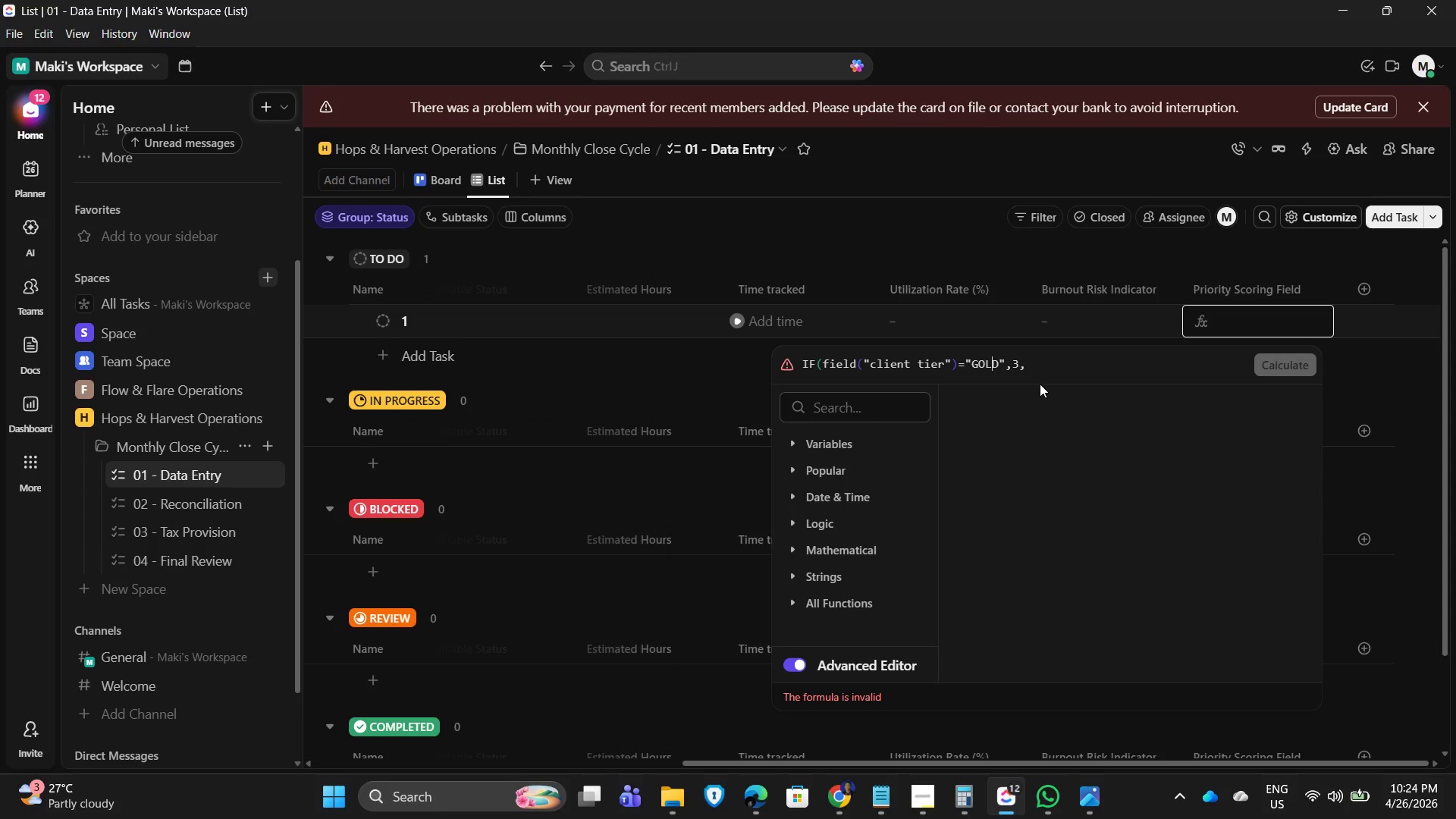 
key(ArrowRight)
 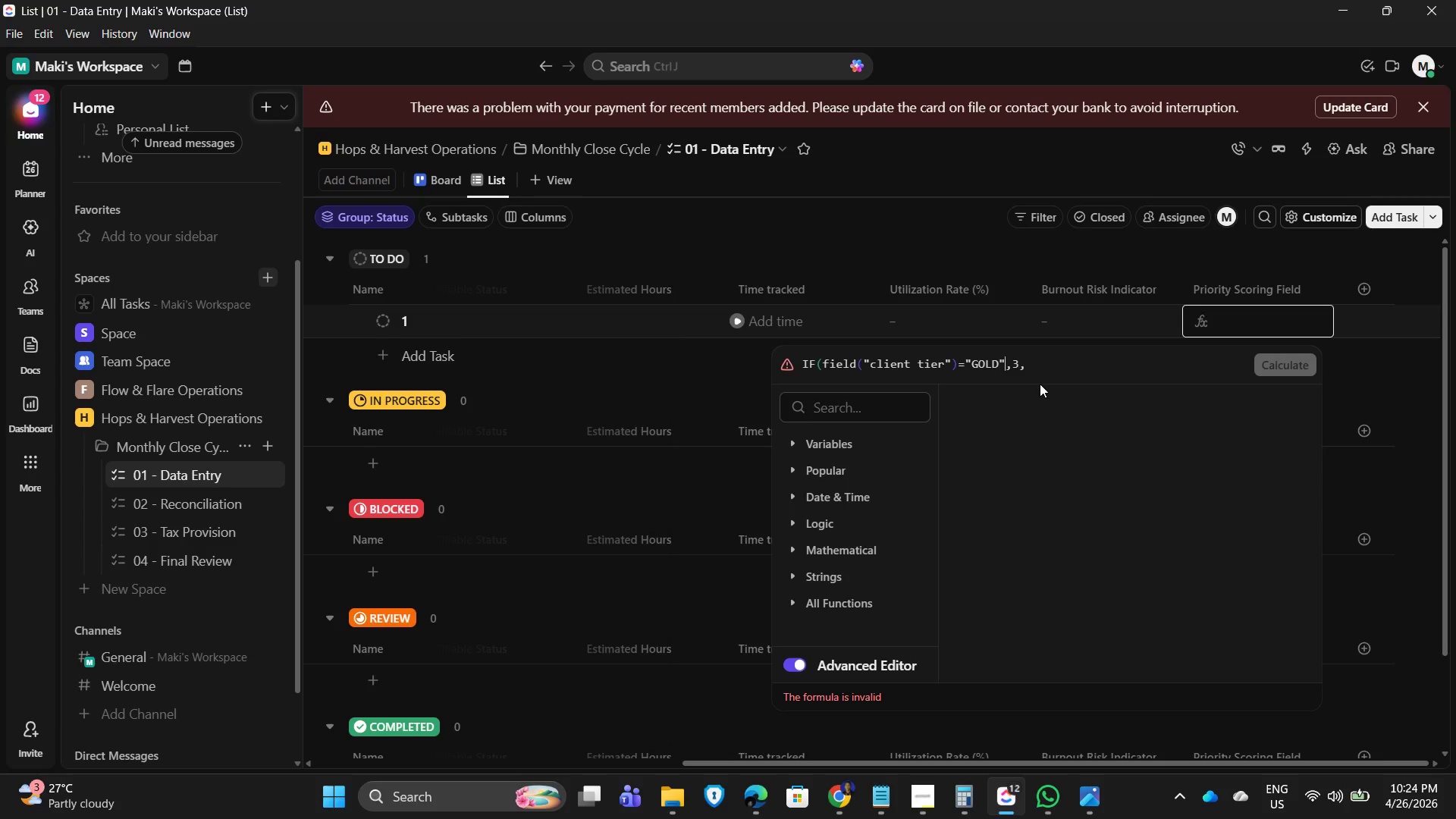 
key(ArrowRight)
 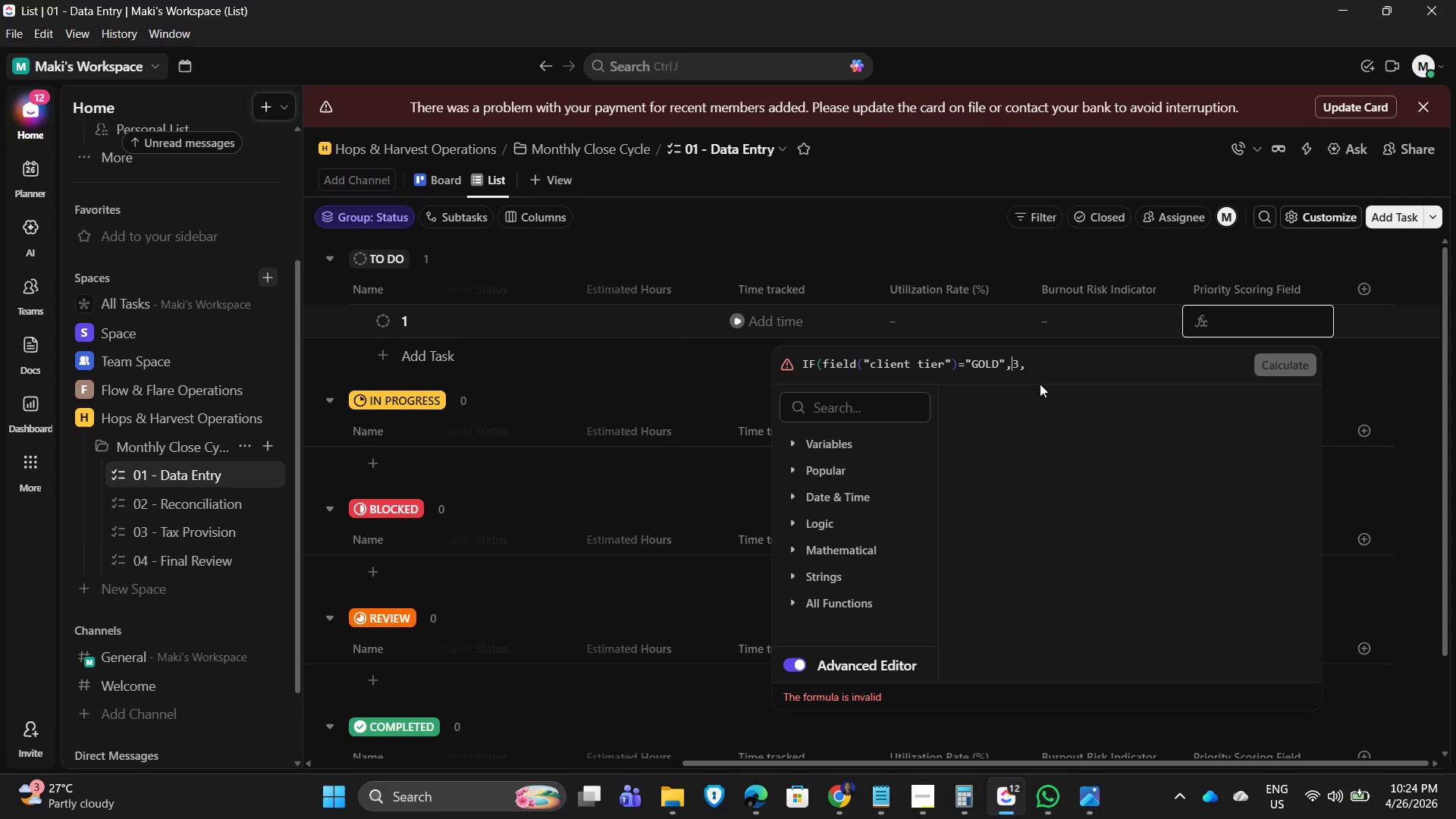 
key(ArrowRight)
 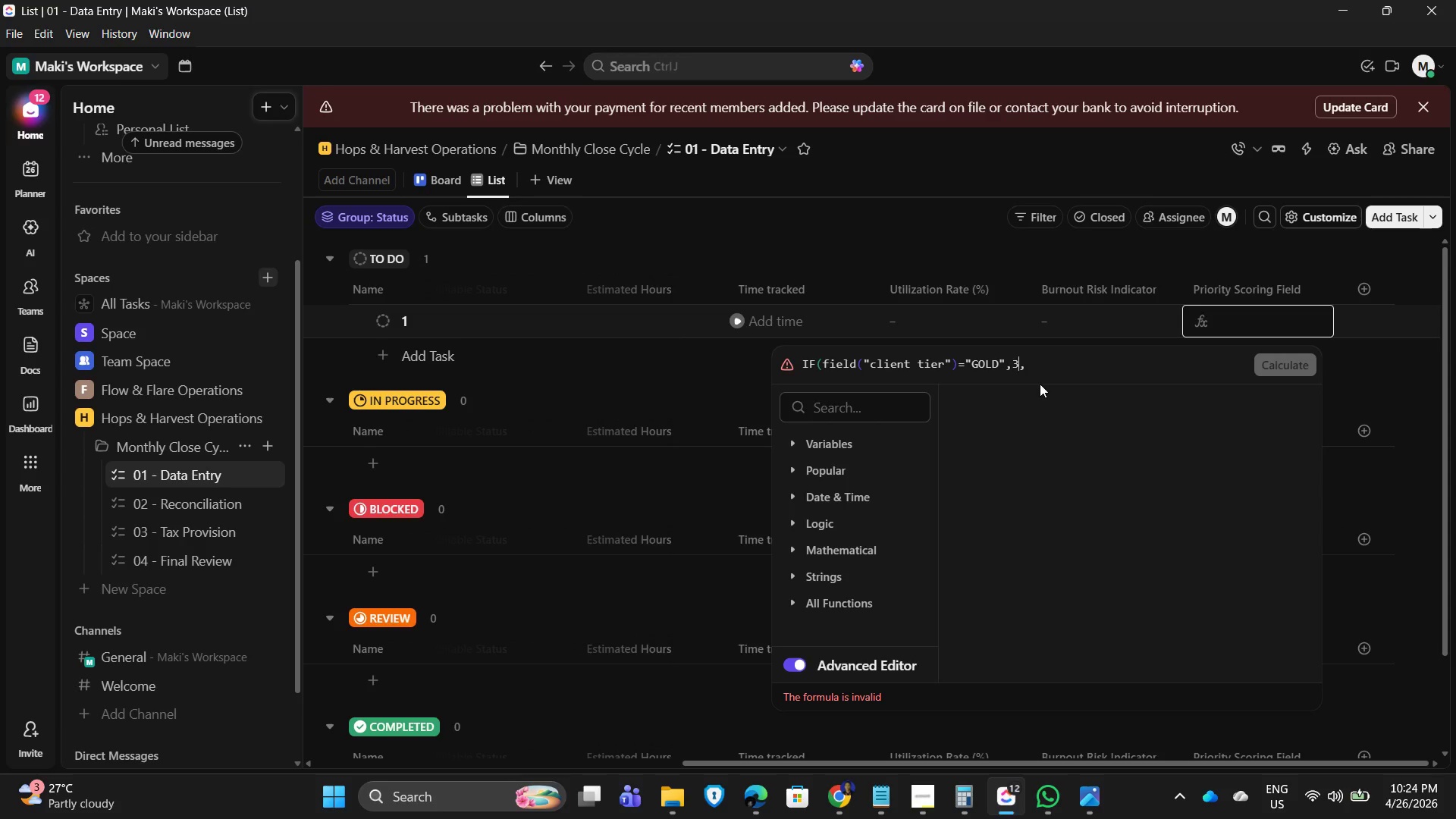 
key(ArrowRight)
 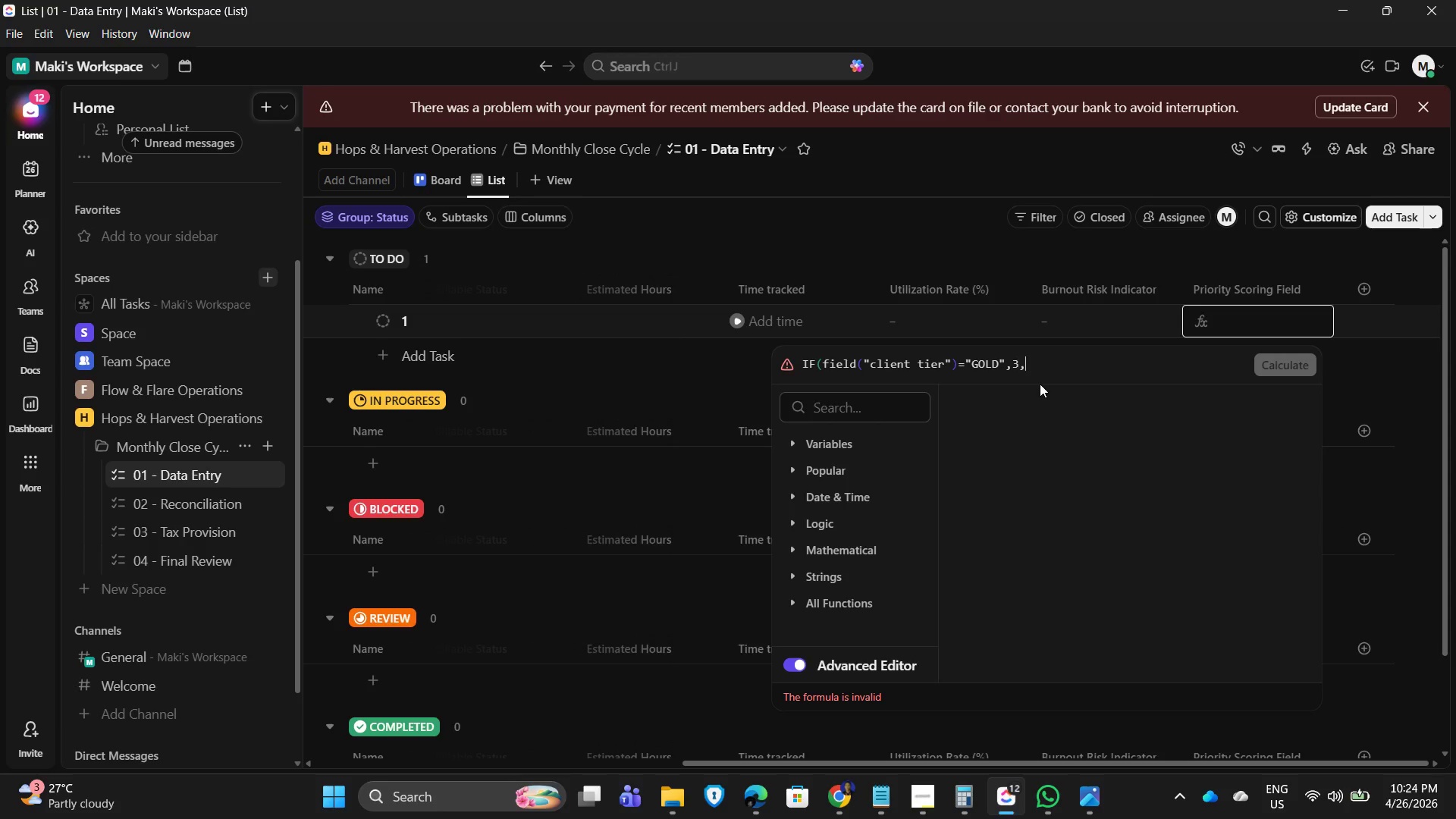 
key(ArrowRight)
 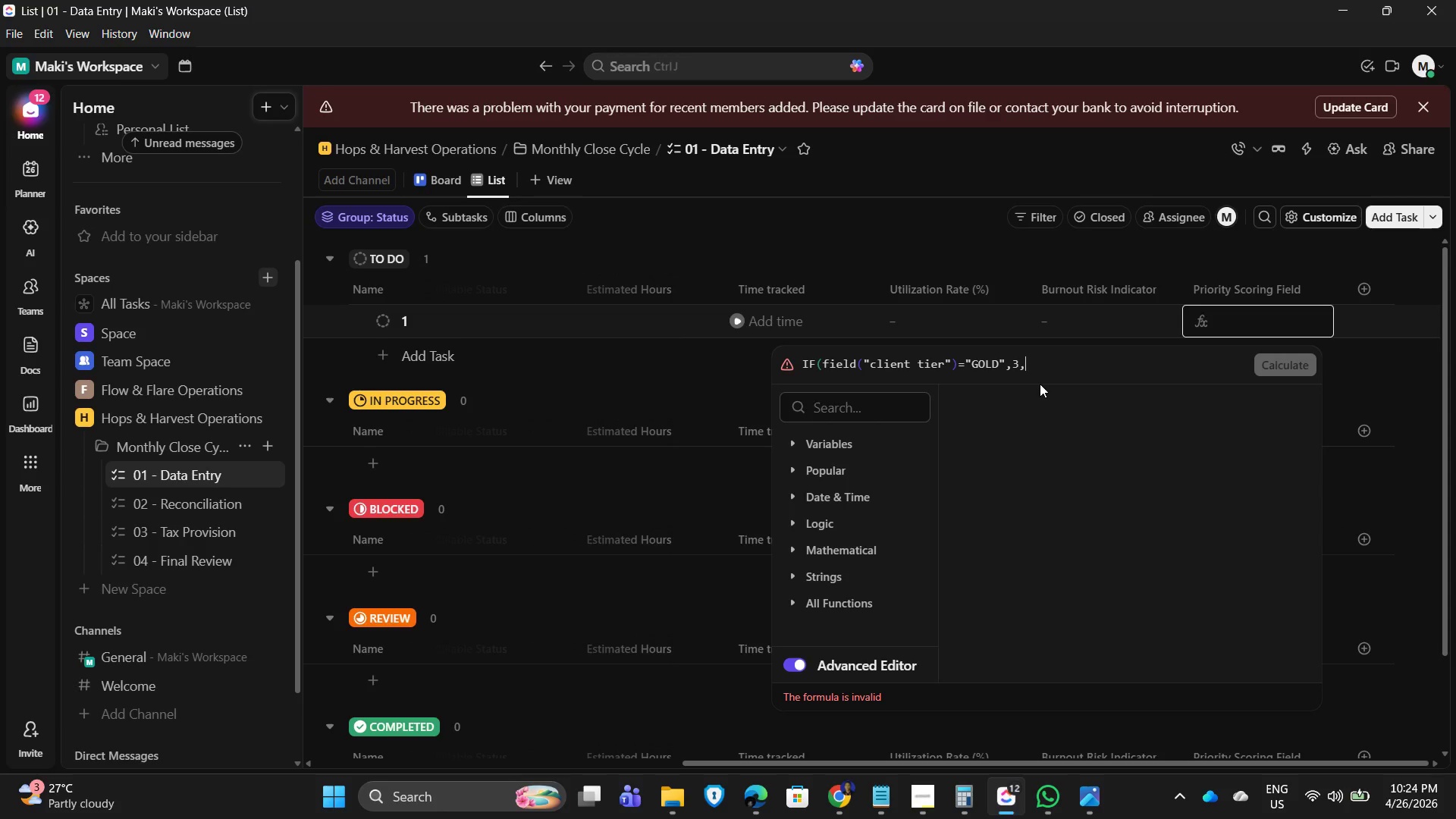 
key(ArrowRight)
 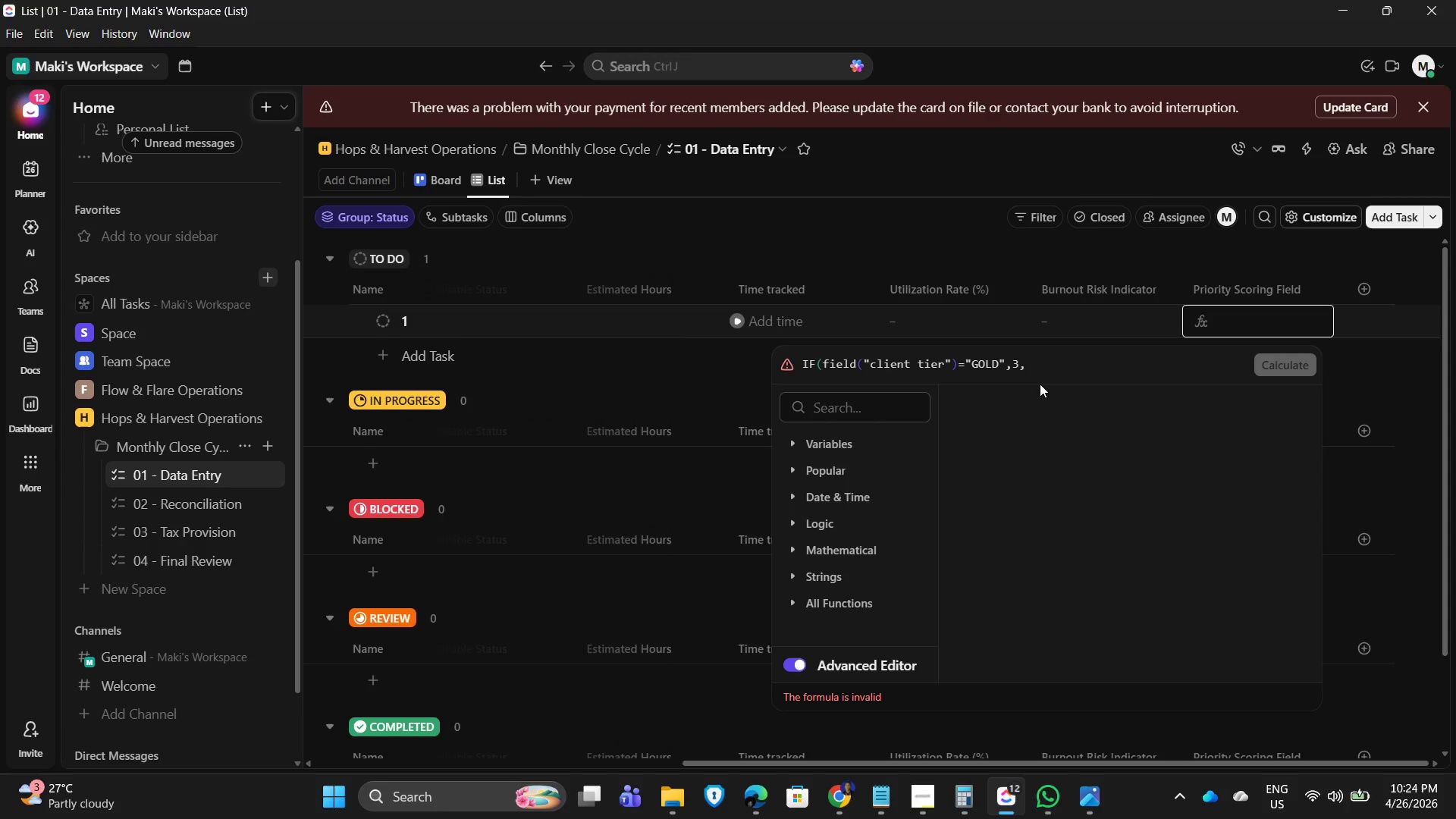 
wait(5.91)
 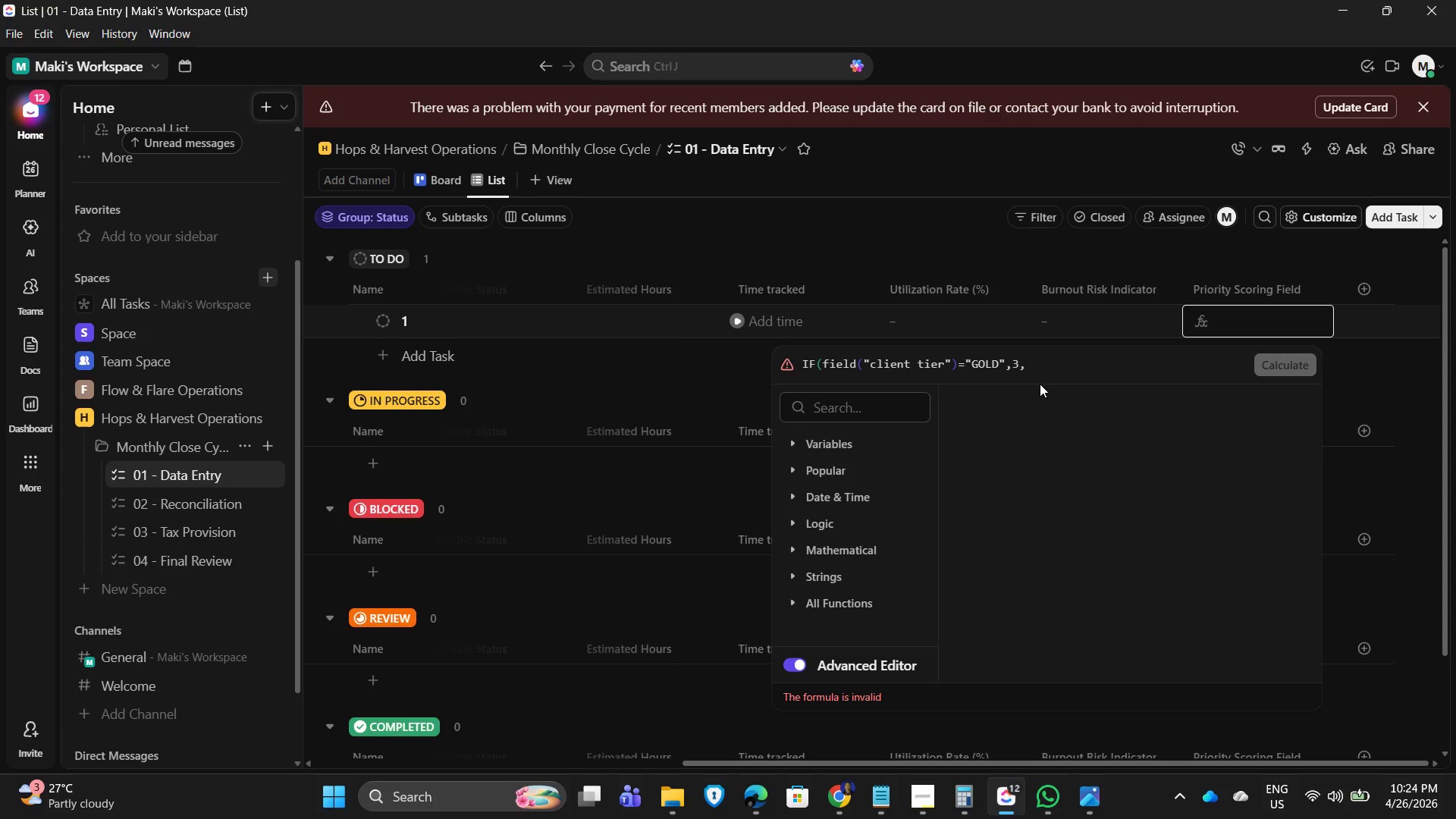 
type(IF)
key(Backspace)
key(Backspace)
type( IF(CLI)
key(Backspace)
key(Backspace)
key(Backspace)
type(FIELD(CLIEN)
key(Backspace)
key(Backspace)
key(Backspace)
key(Backspace)
key(Backspace)
type("CLIENT TIER")=SILVER)
 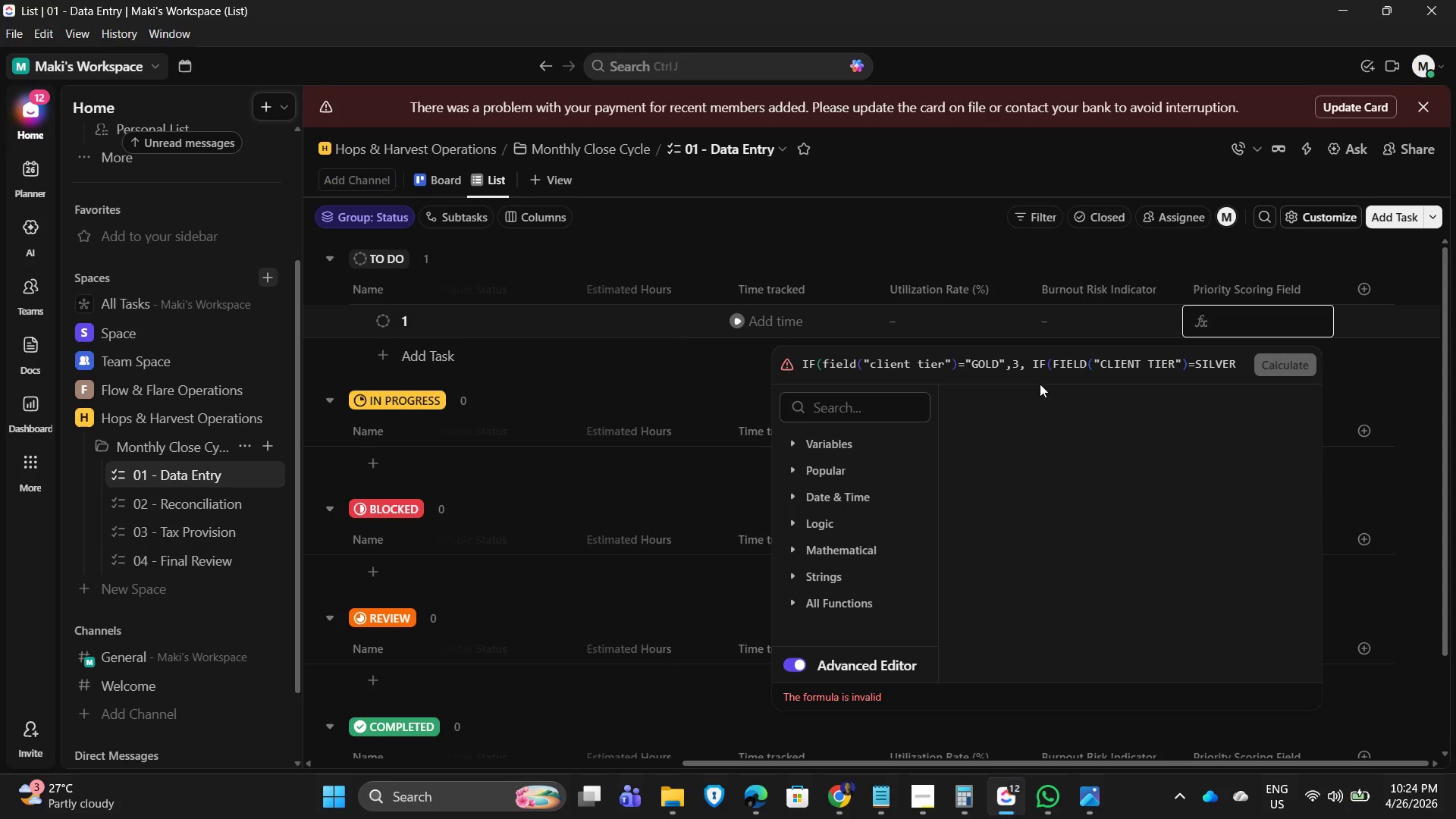 
key(ArrowLeft)
 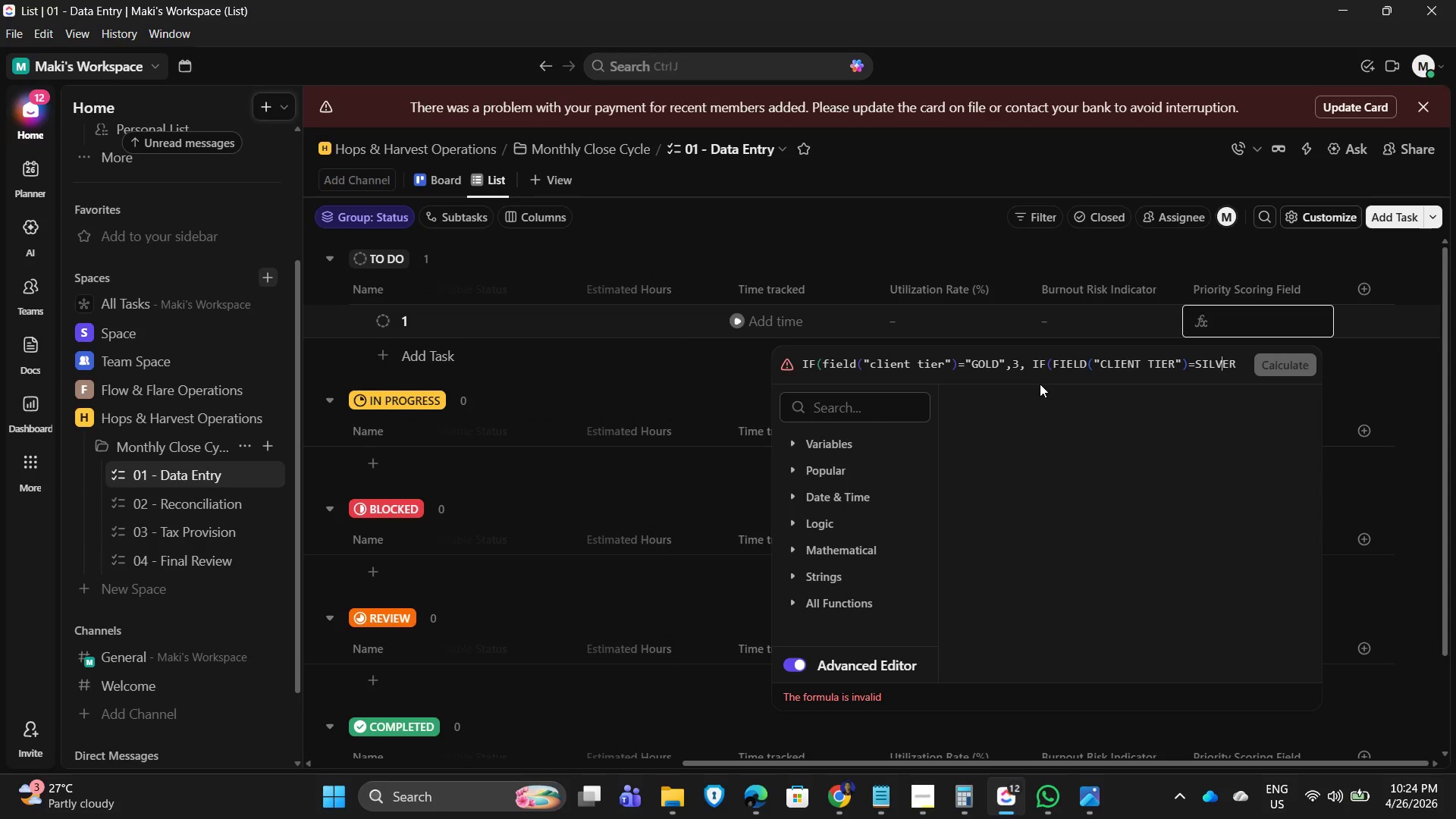 
key(ArrowLeft)
 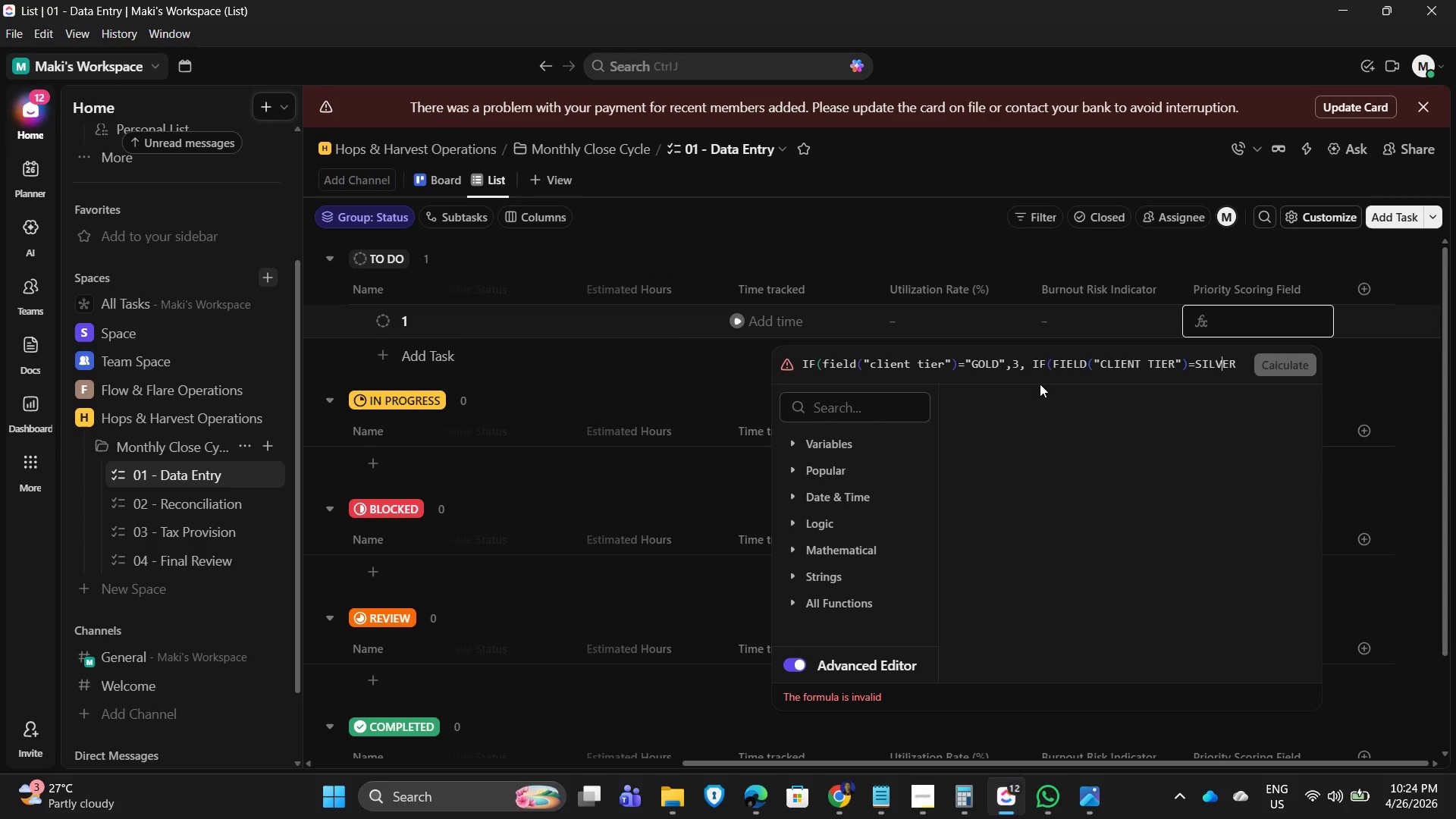 
key(ArrowLeft)
 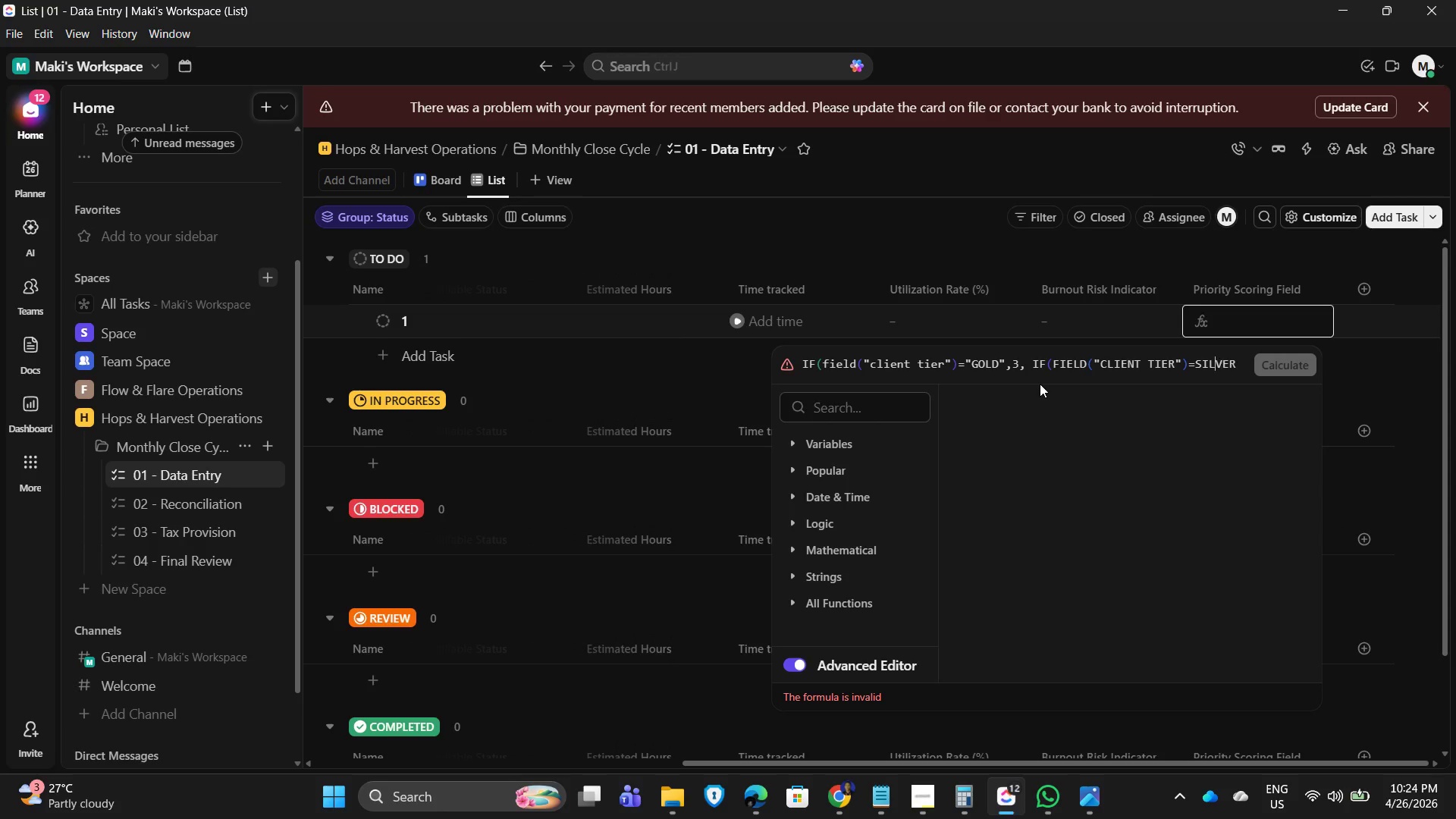 
key(ArrowLeft)
 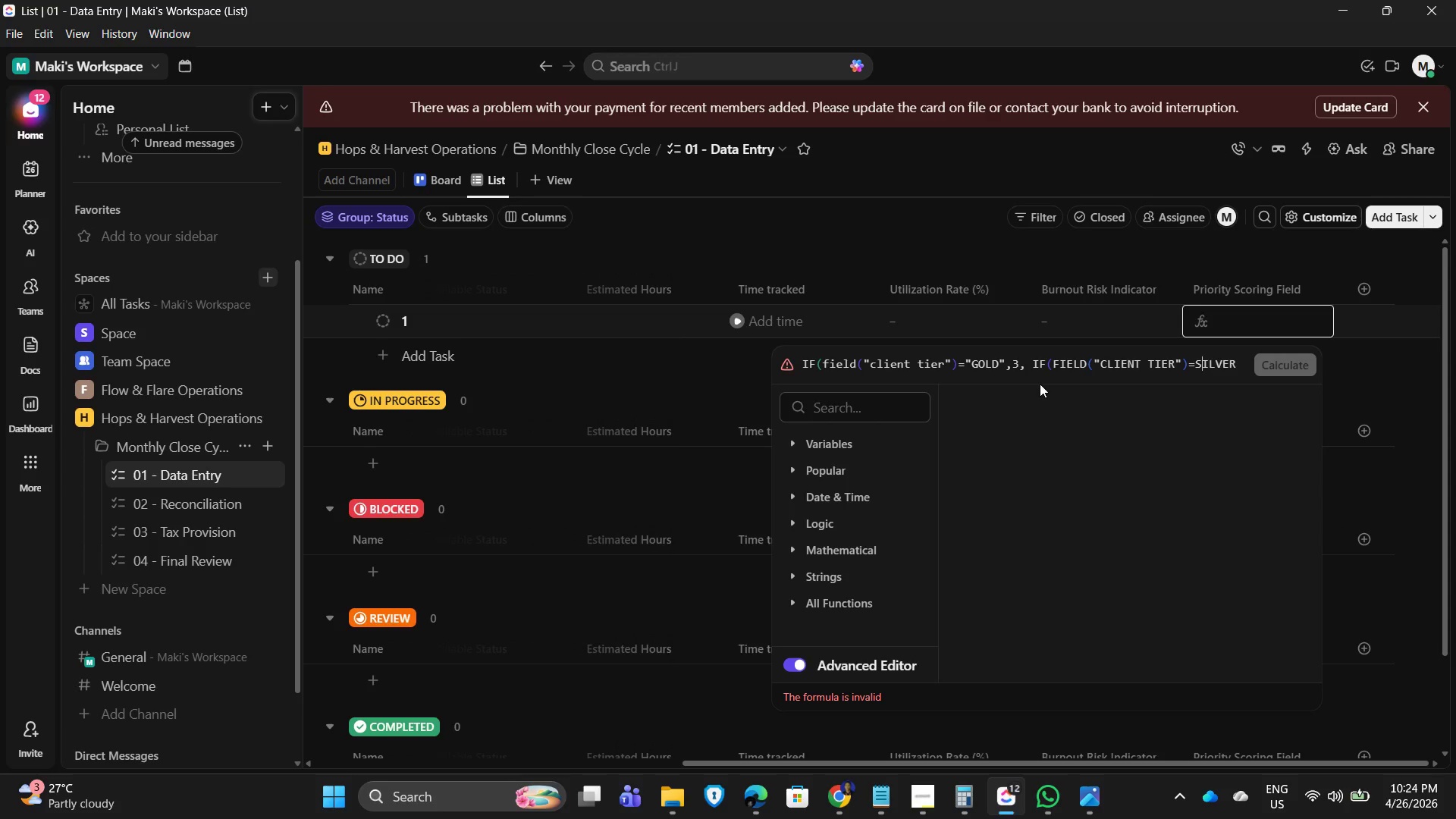 
key(ArrowLeft)
 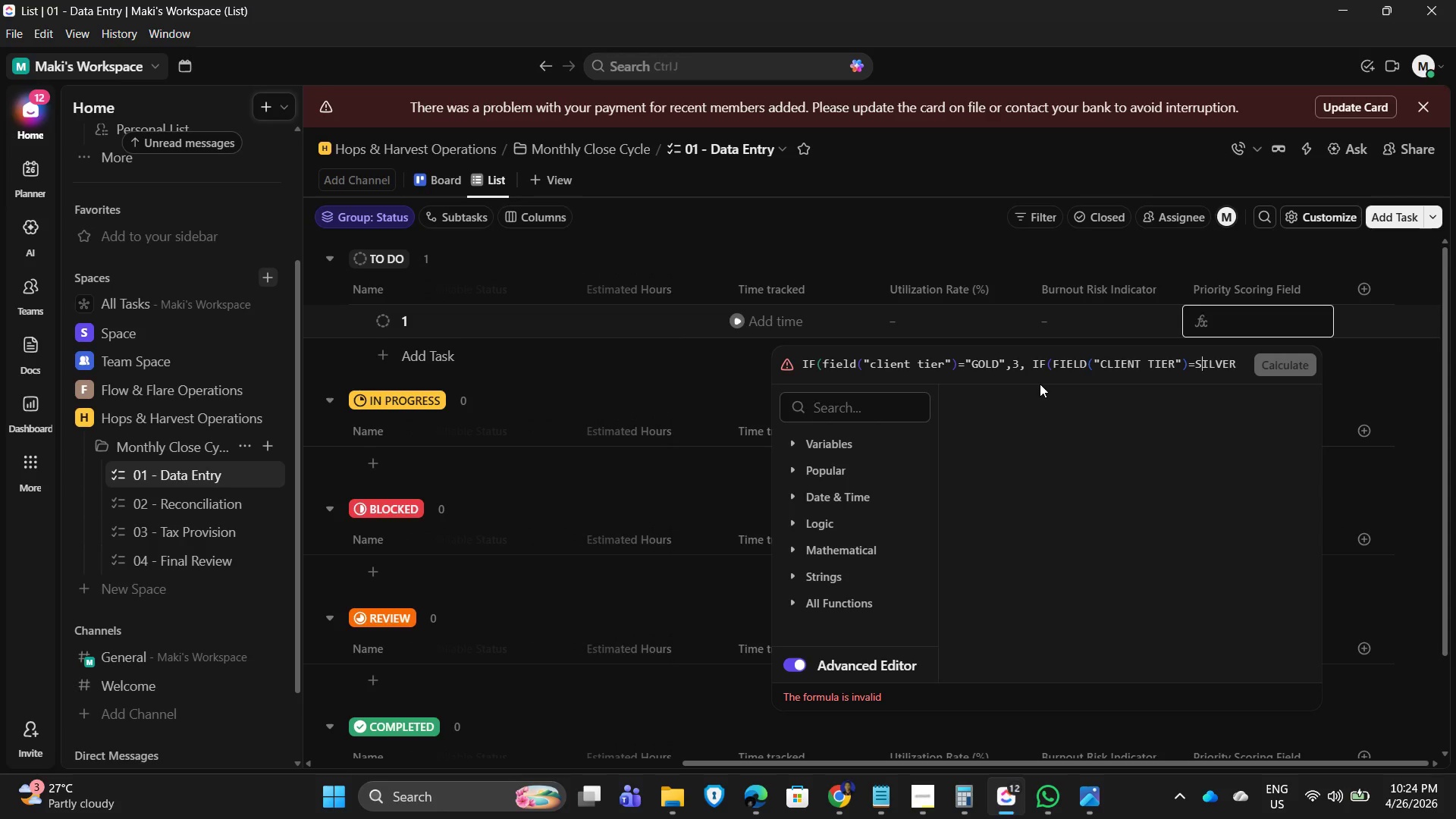 
key(ArrowLeft)
 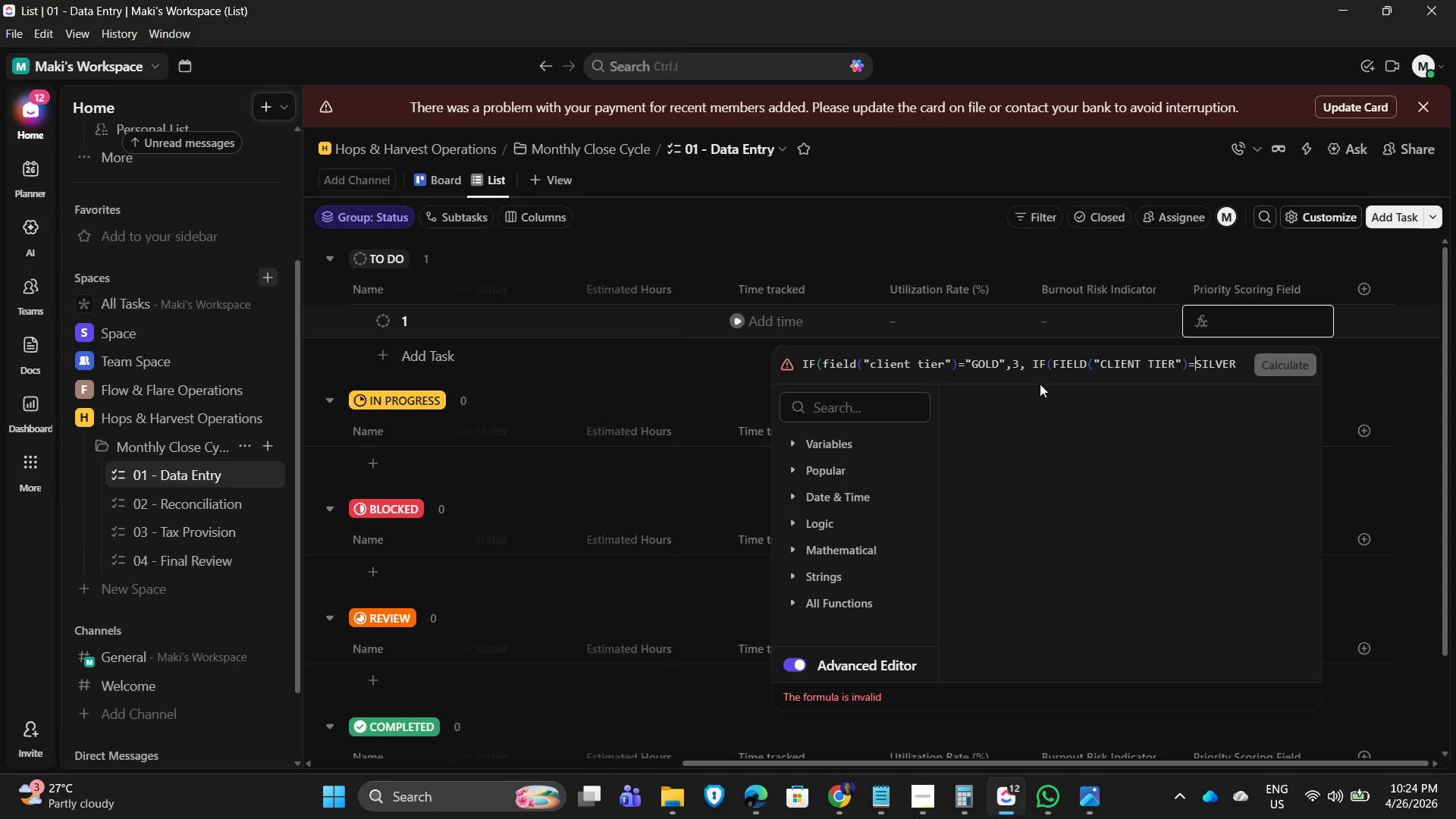 
key(Shift+ShiftLeft)
 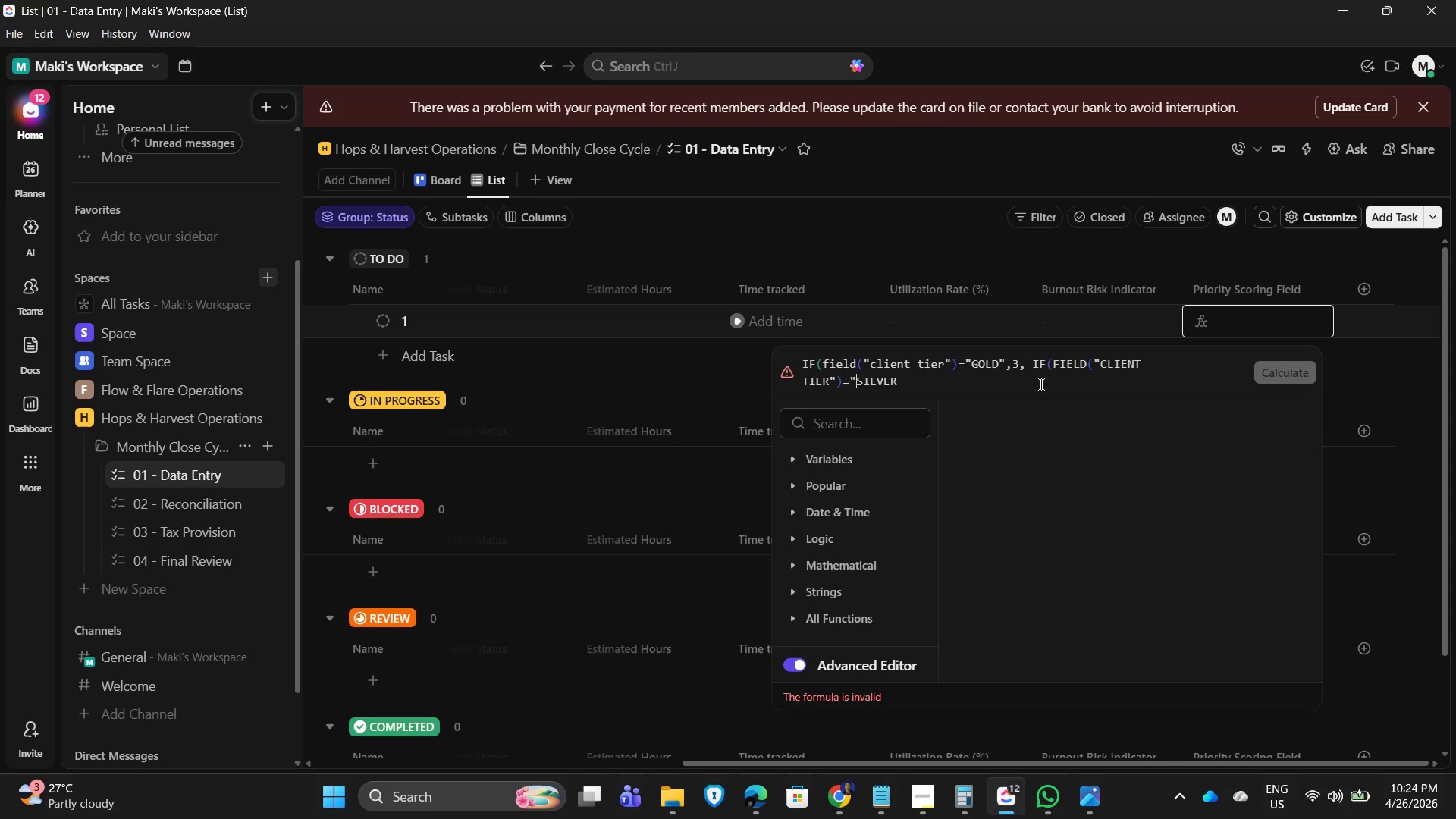 
key(Shift+Quote)
 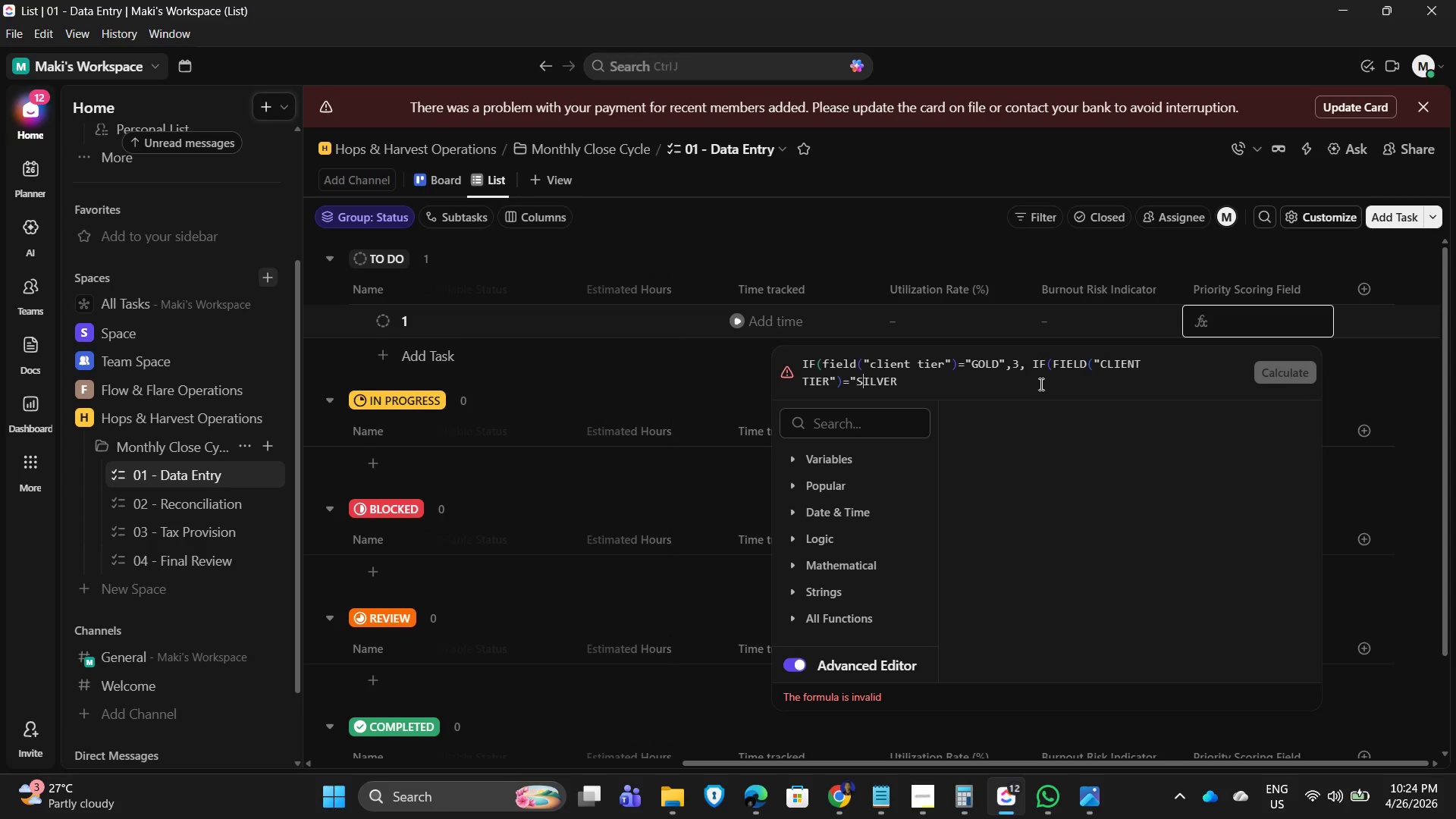 
hold_key(key=ArrowRight, duration=0.7)
 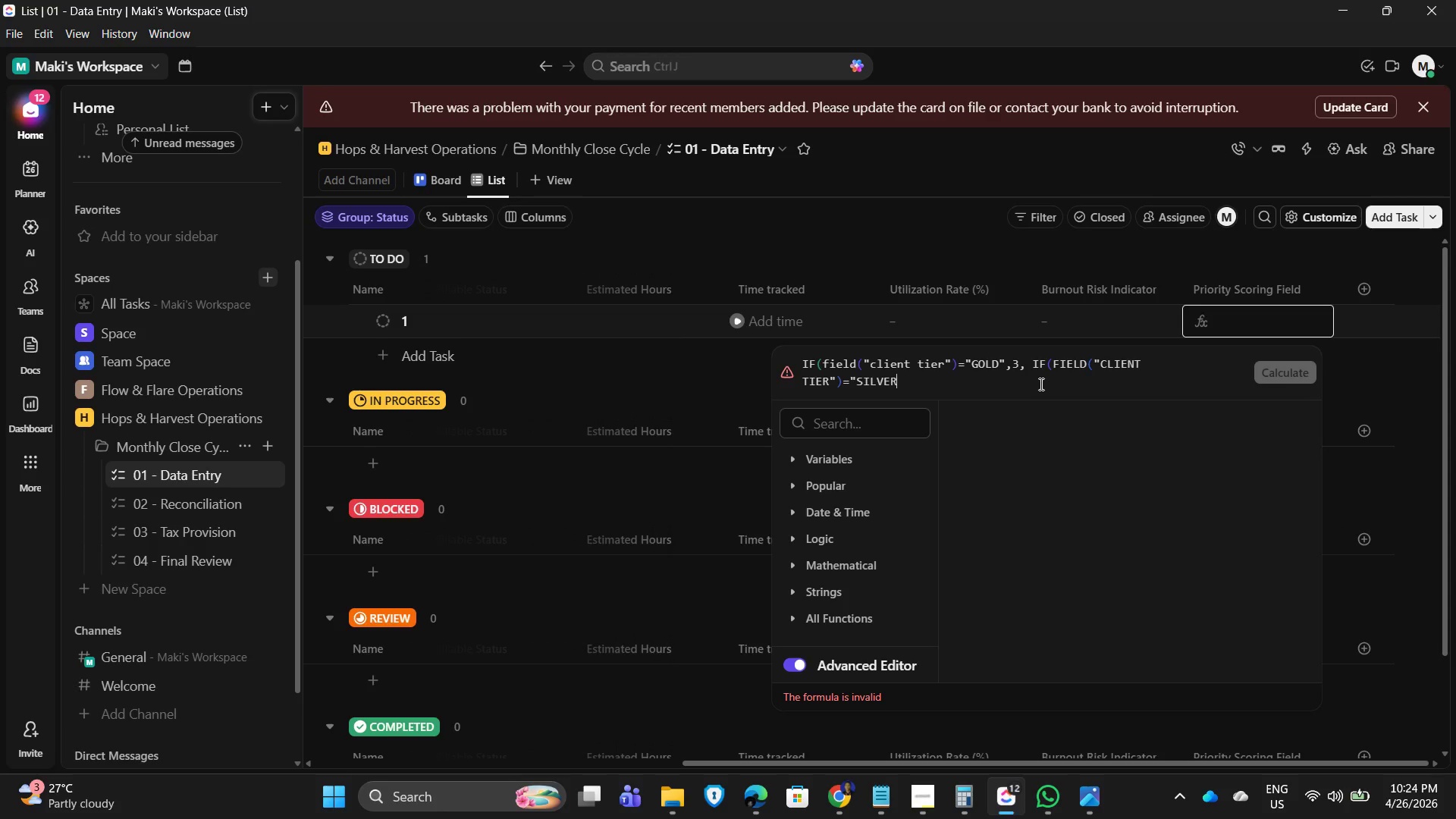 
key(ArrowRight)
 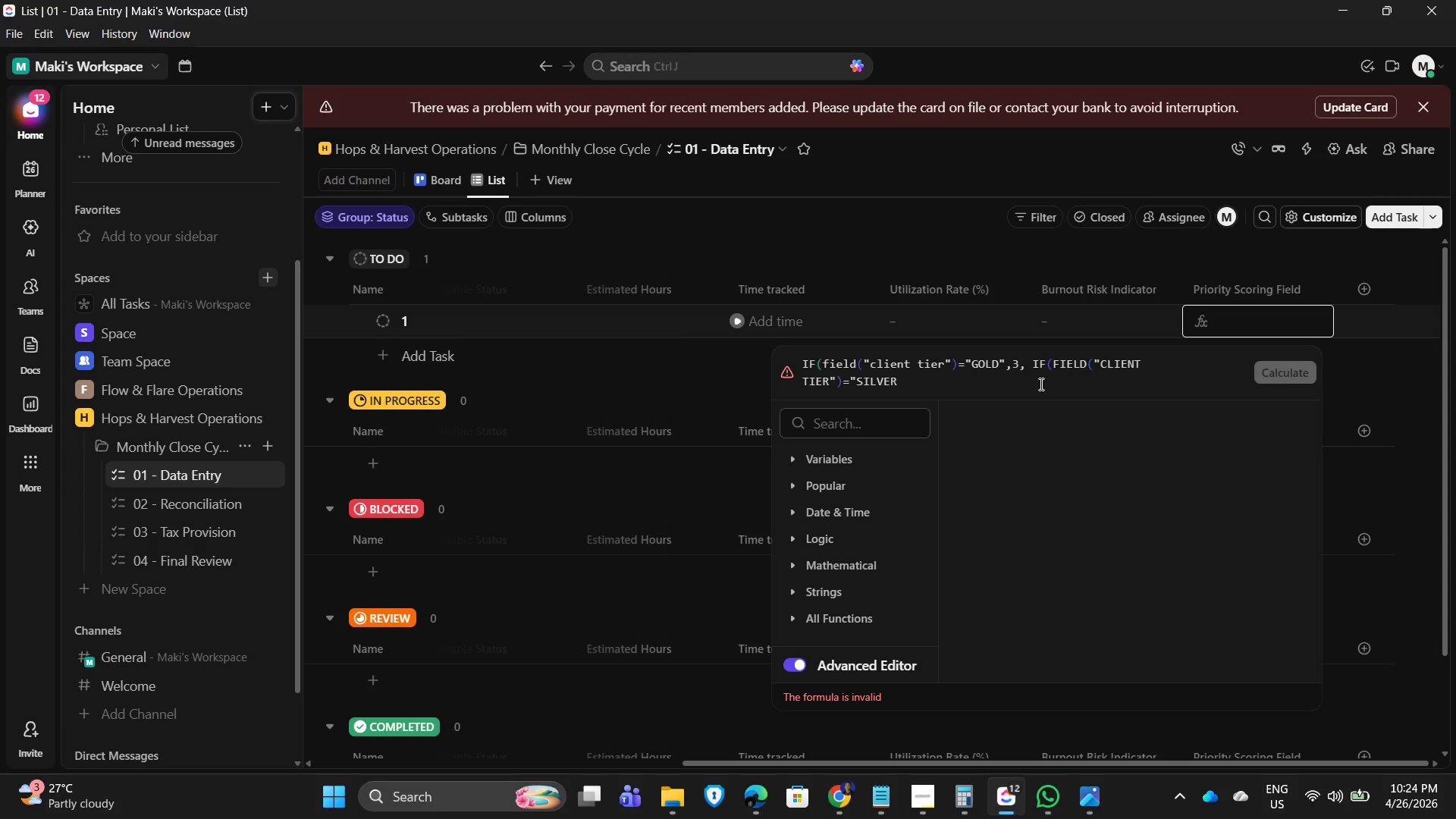 
type(". )
key(Backspace)
key(Backspace)
type(, 2,1)))
 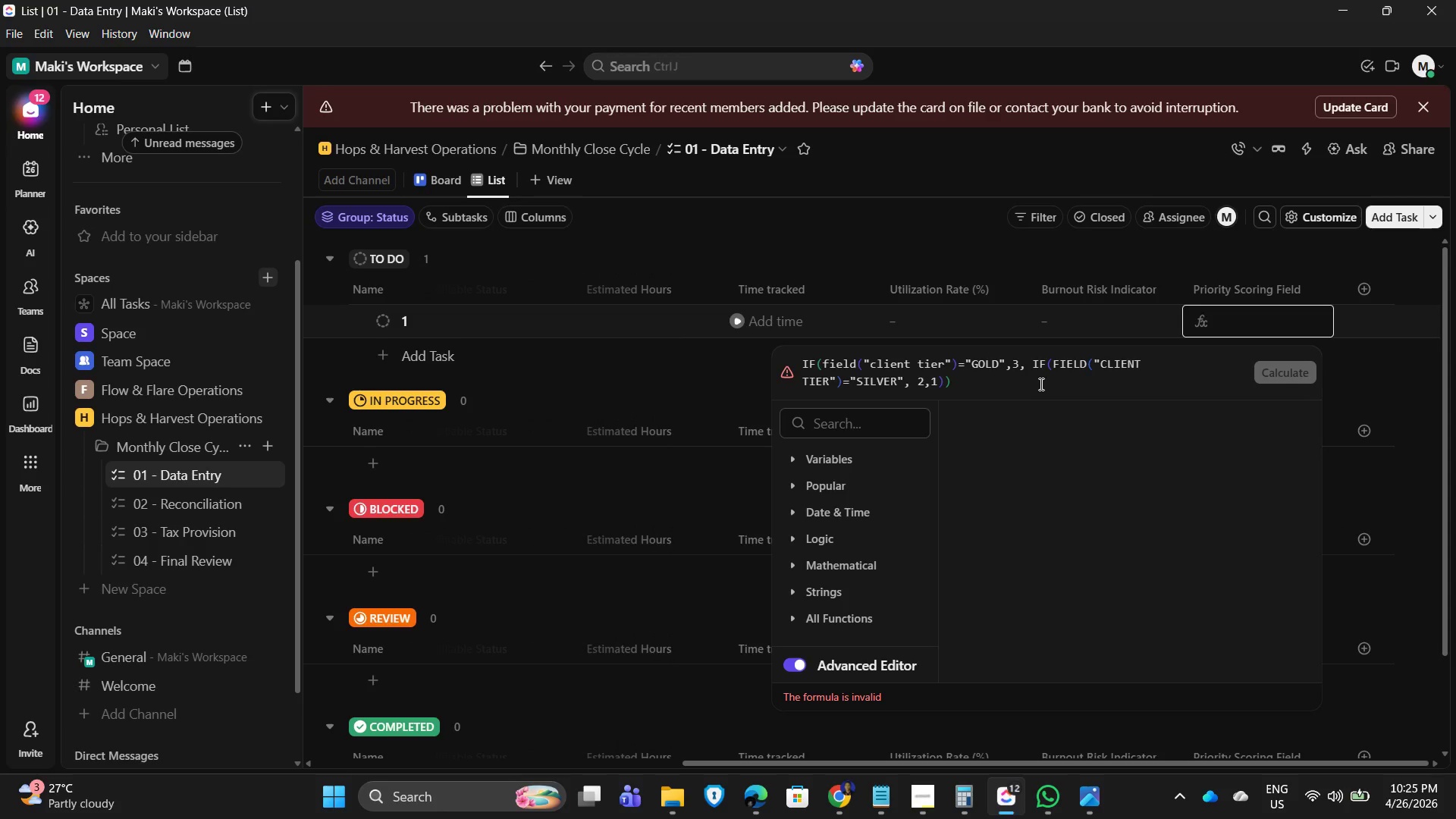 
double_click([1053, 378])
 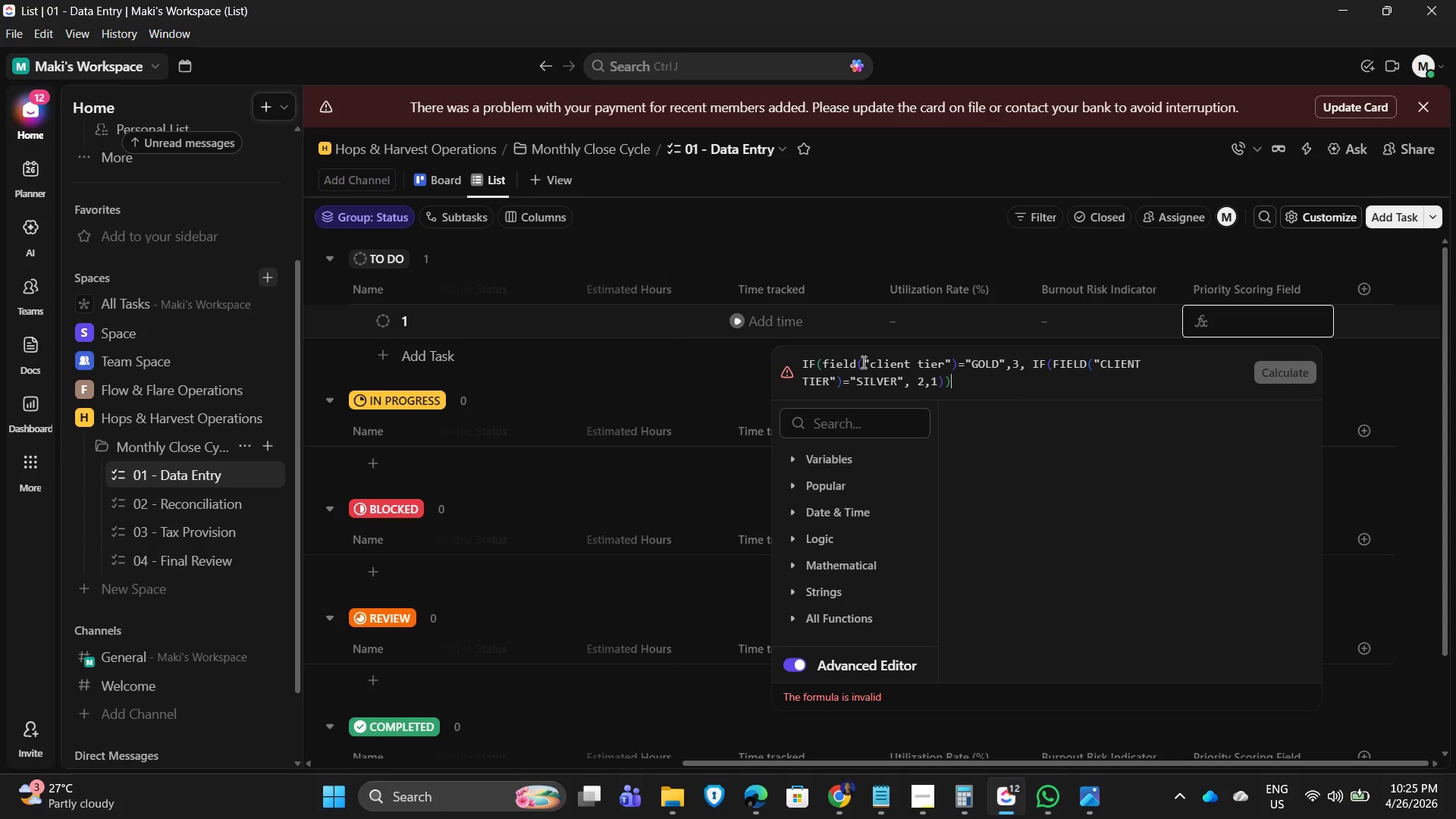 
left_click([858, 362])
 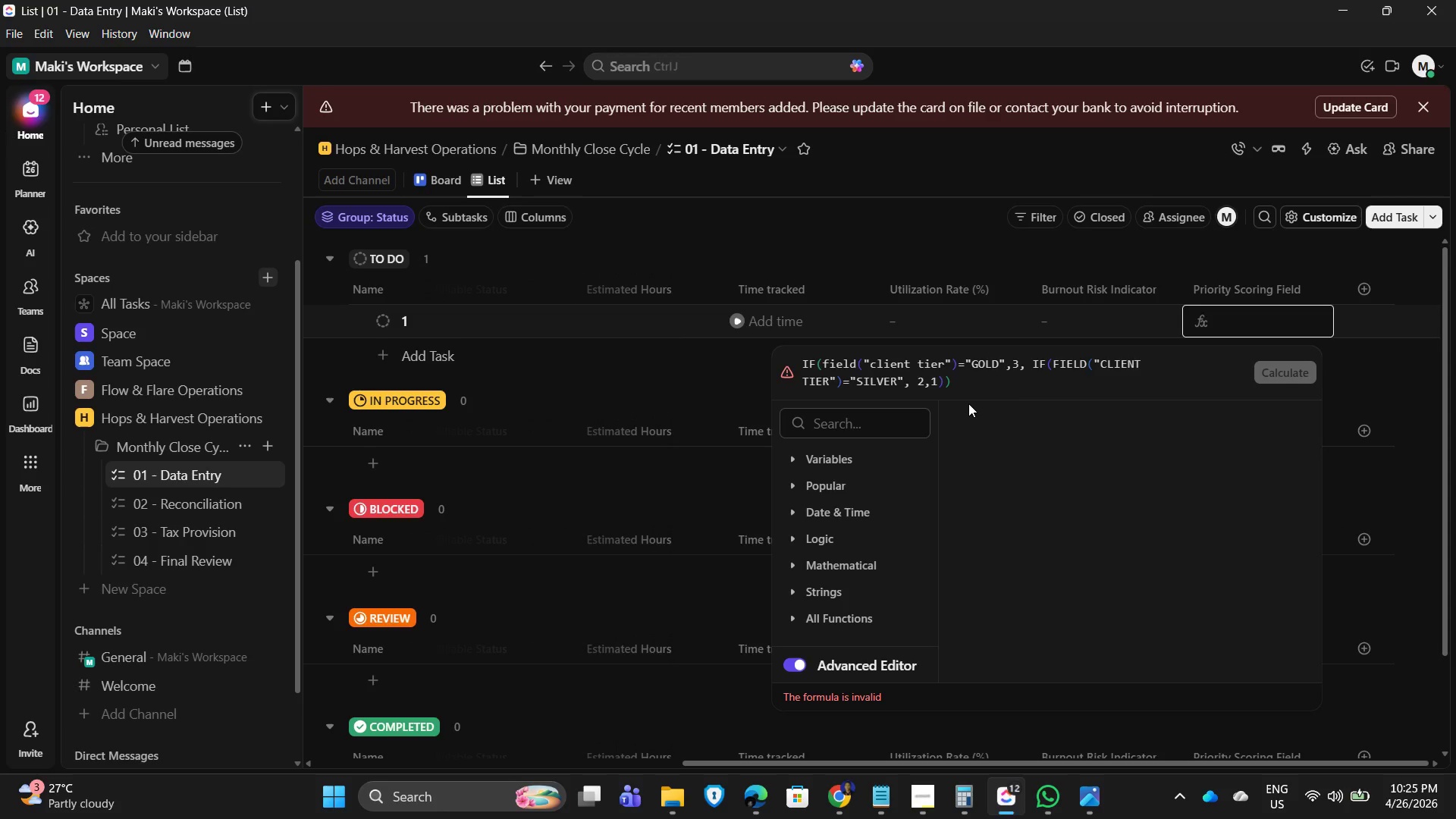 
key(Backspace)
key(Backspace)
key(Backspace)
key(Backspace)
key(Backspace)
type(FIELD)
 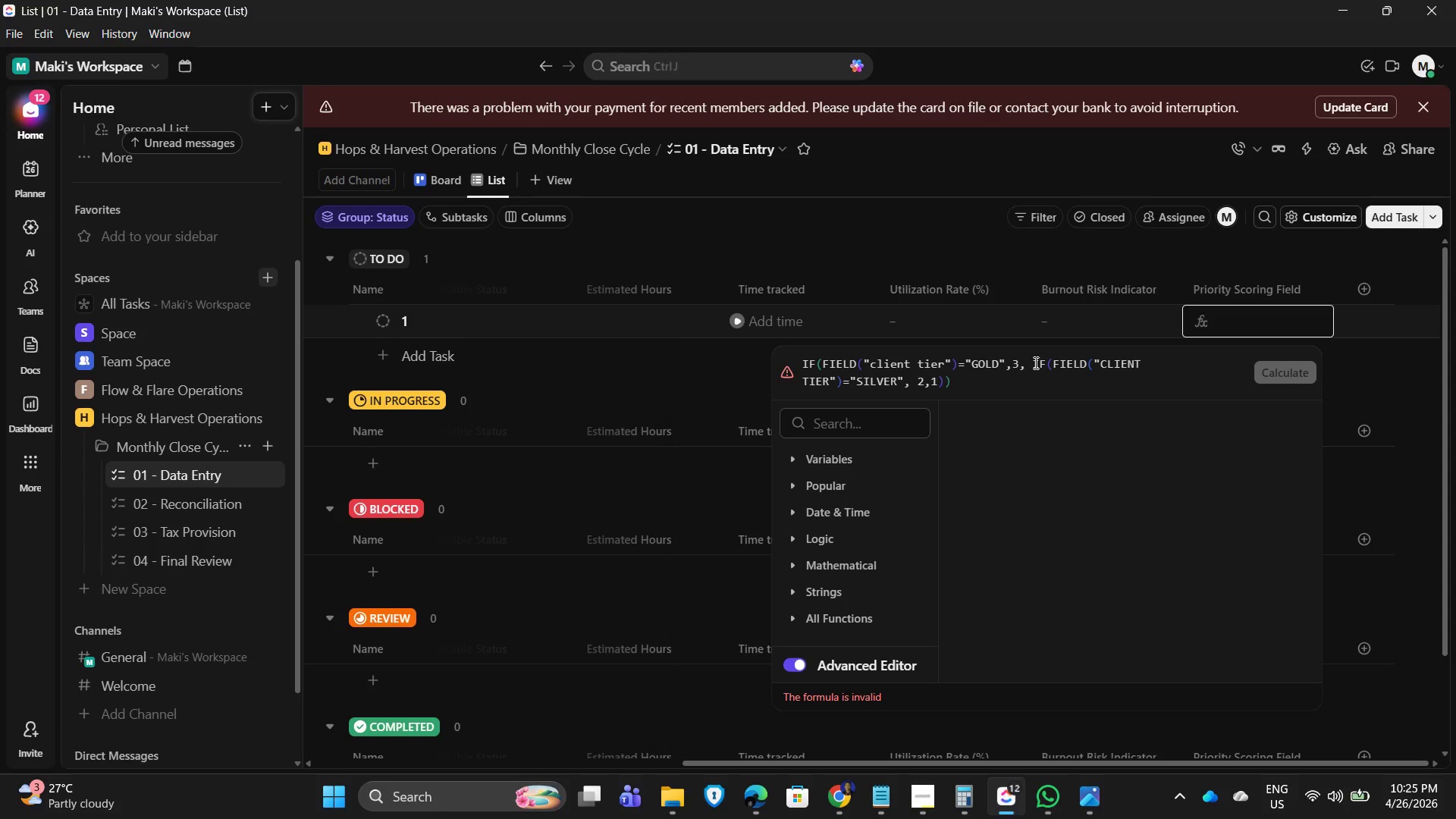 
wait(6.89)
 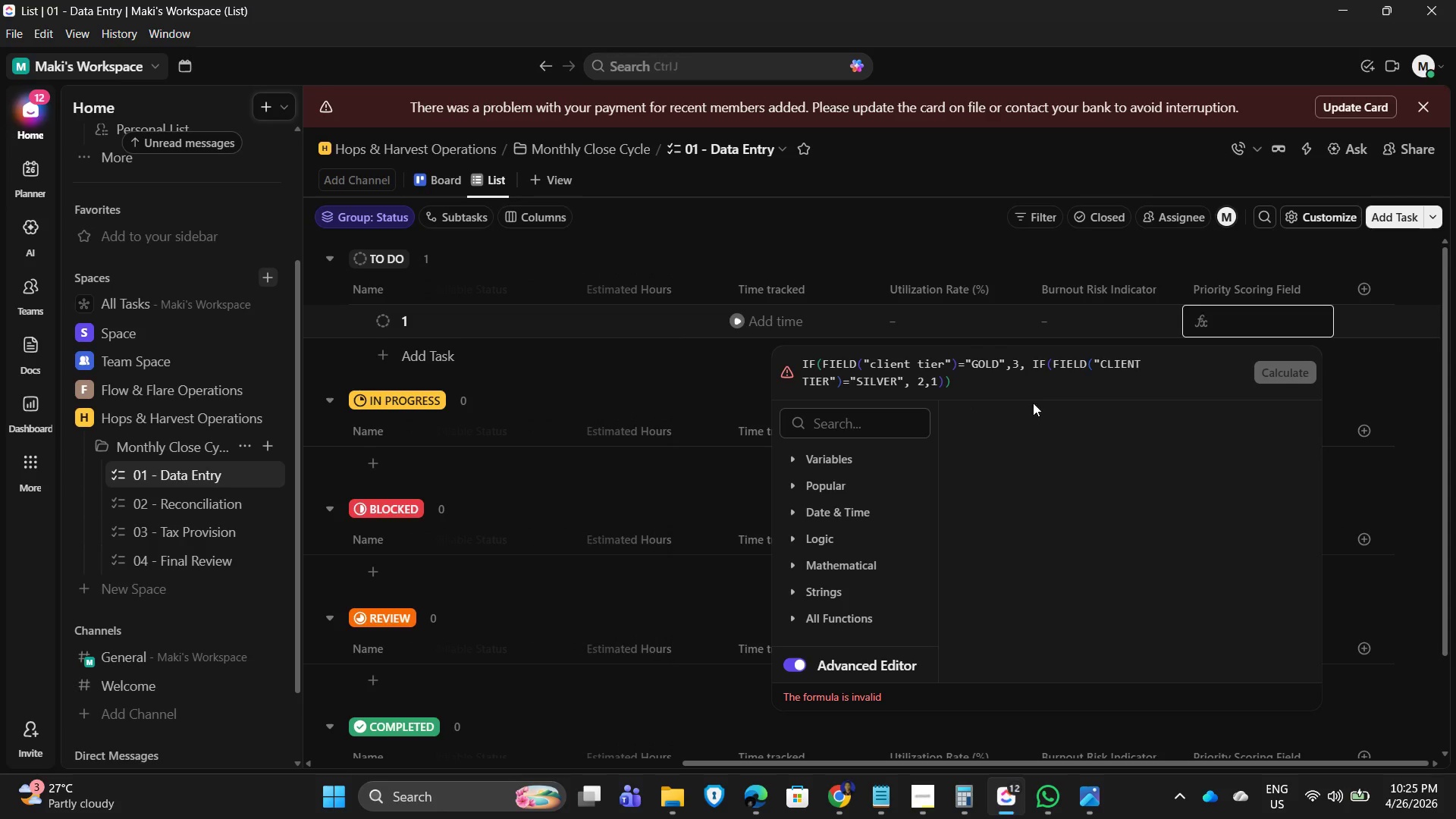 
left_click([959, 361])
 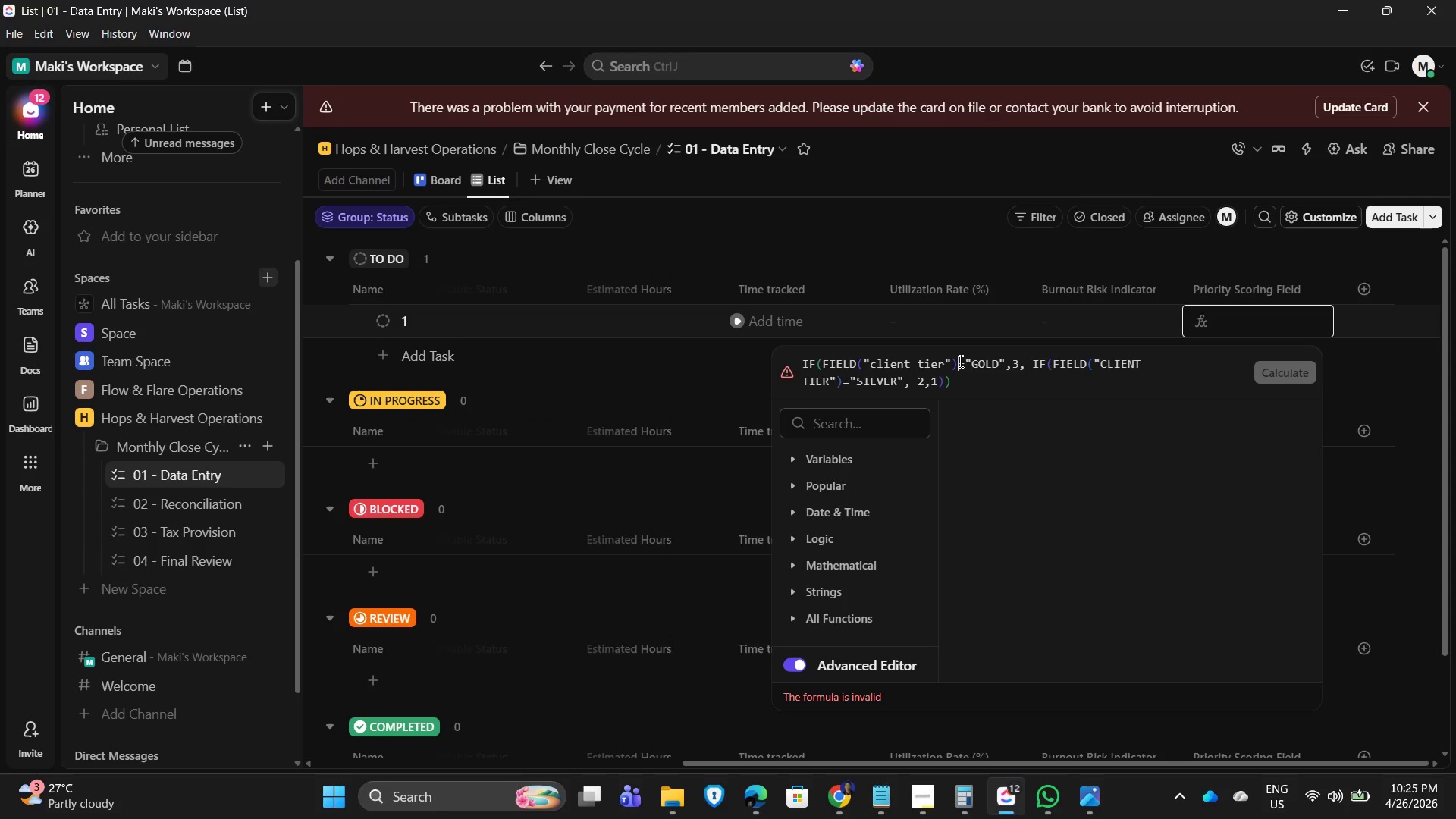 
left_click_drag(start_coordinate=[959, 361], to_coordinate=[1008, 360])
 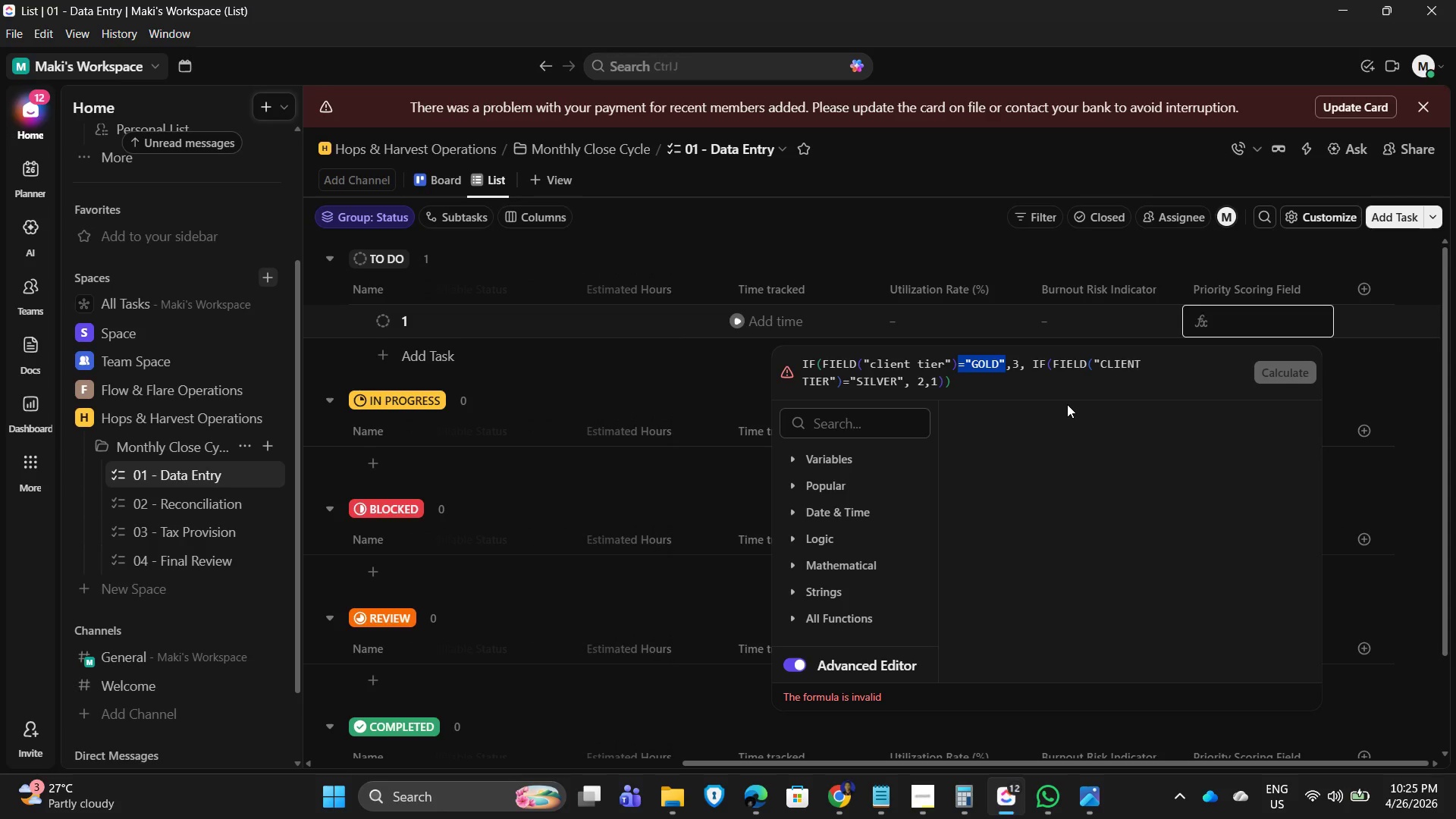 
key(Backspace)
 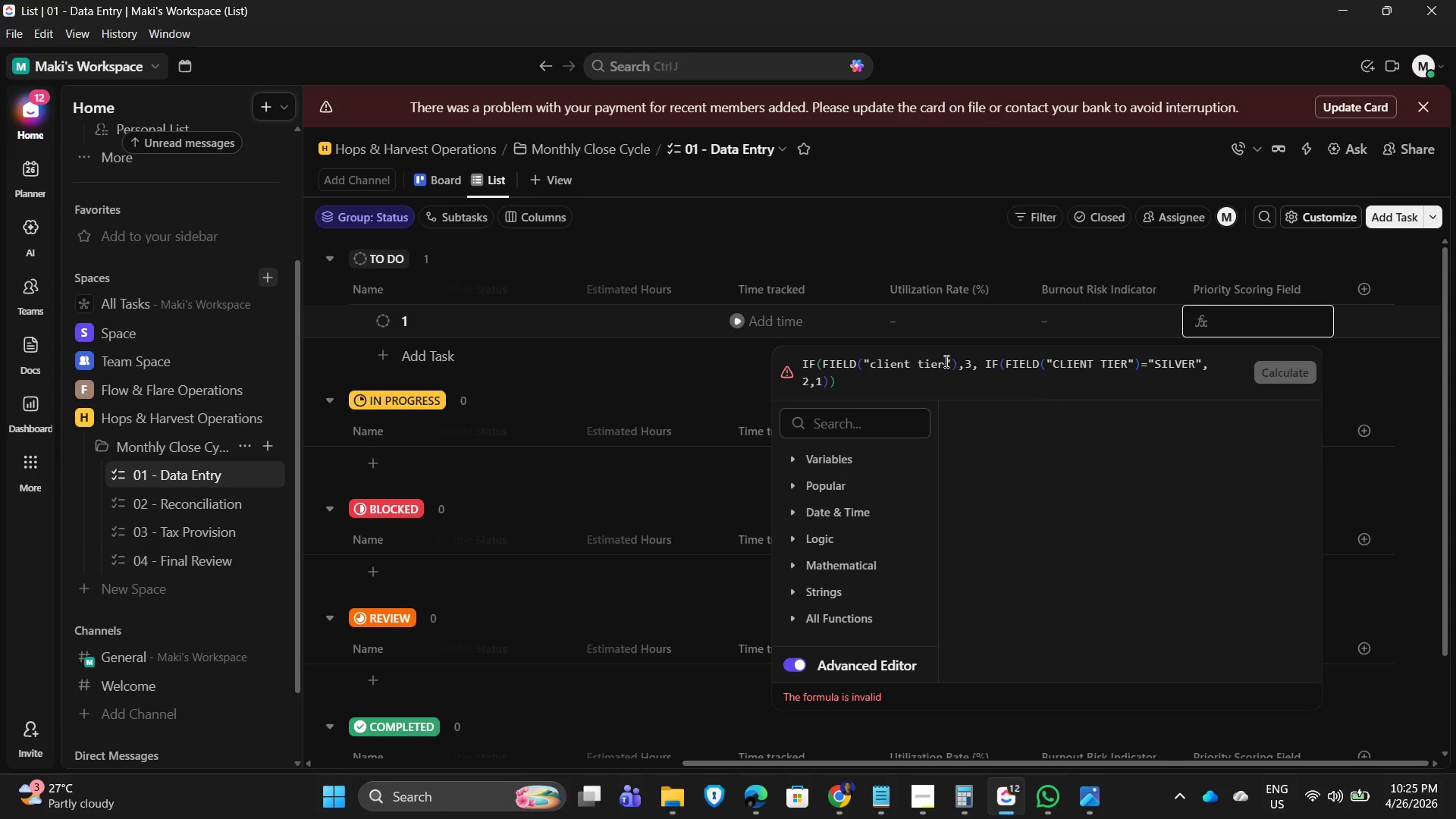 
left_click([943, 361])
 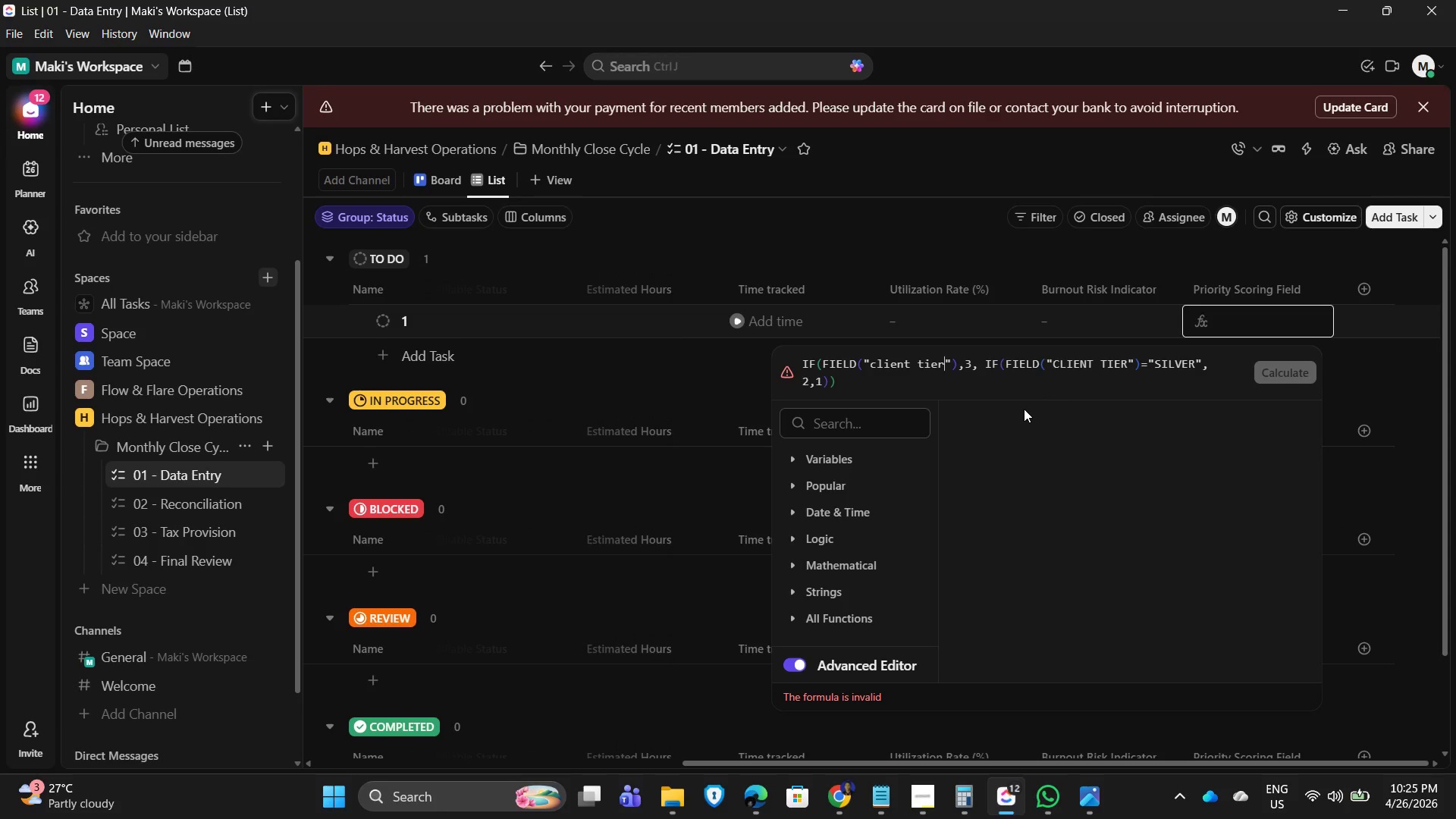 
key(Equal)
 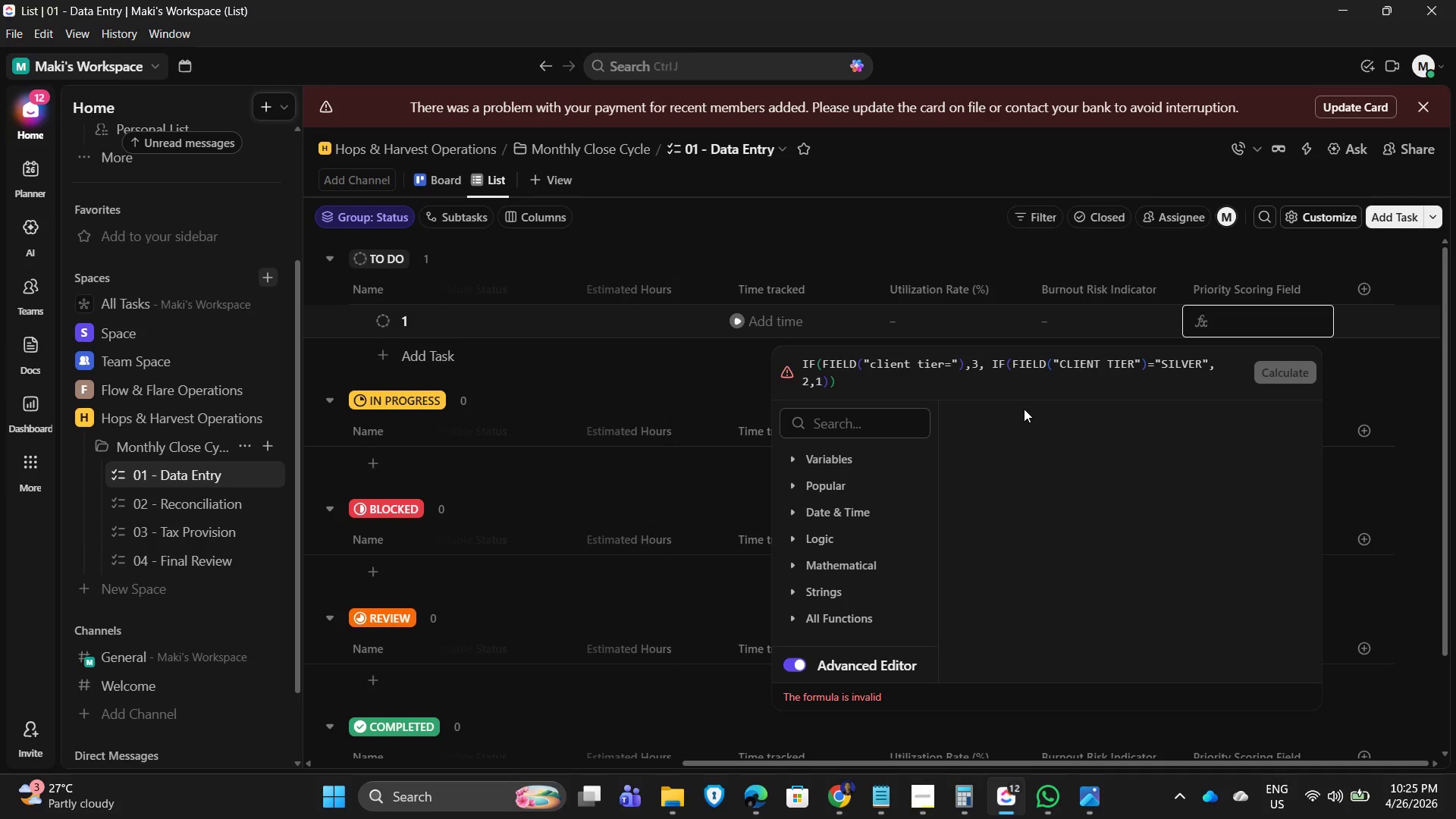 
type(GOLD)
 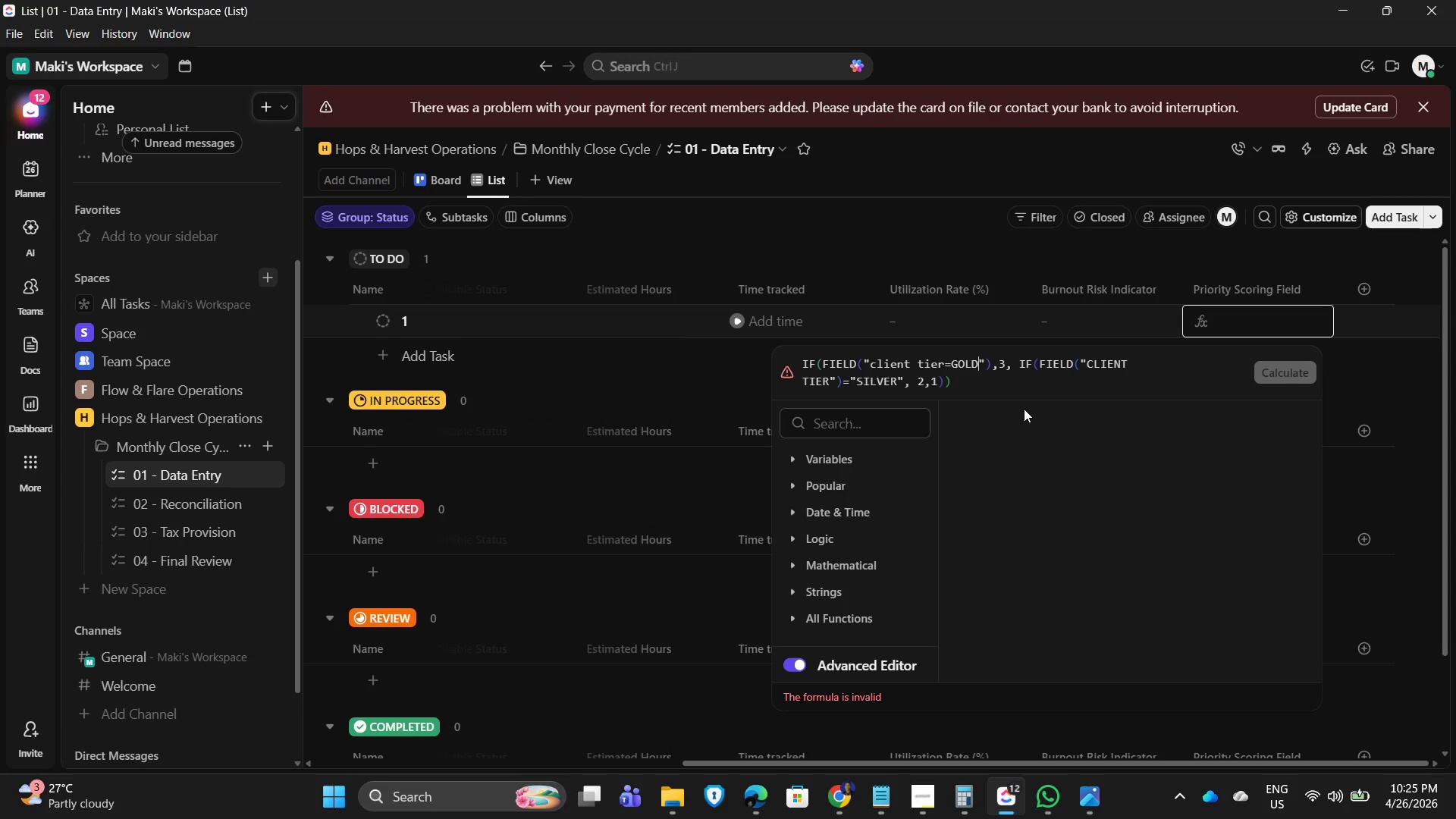 
wait(5.52)
 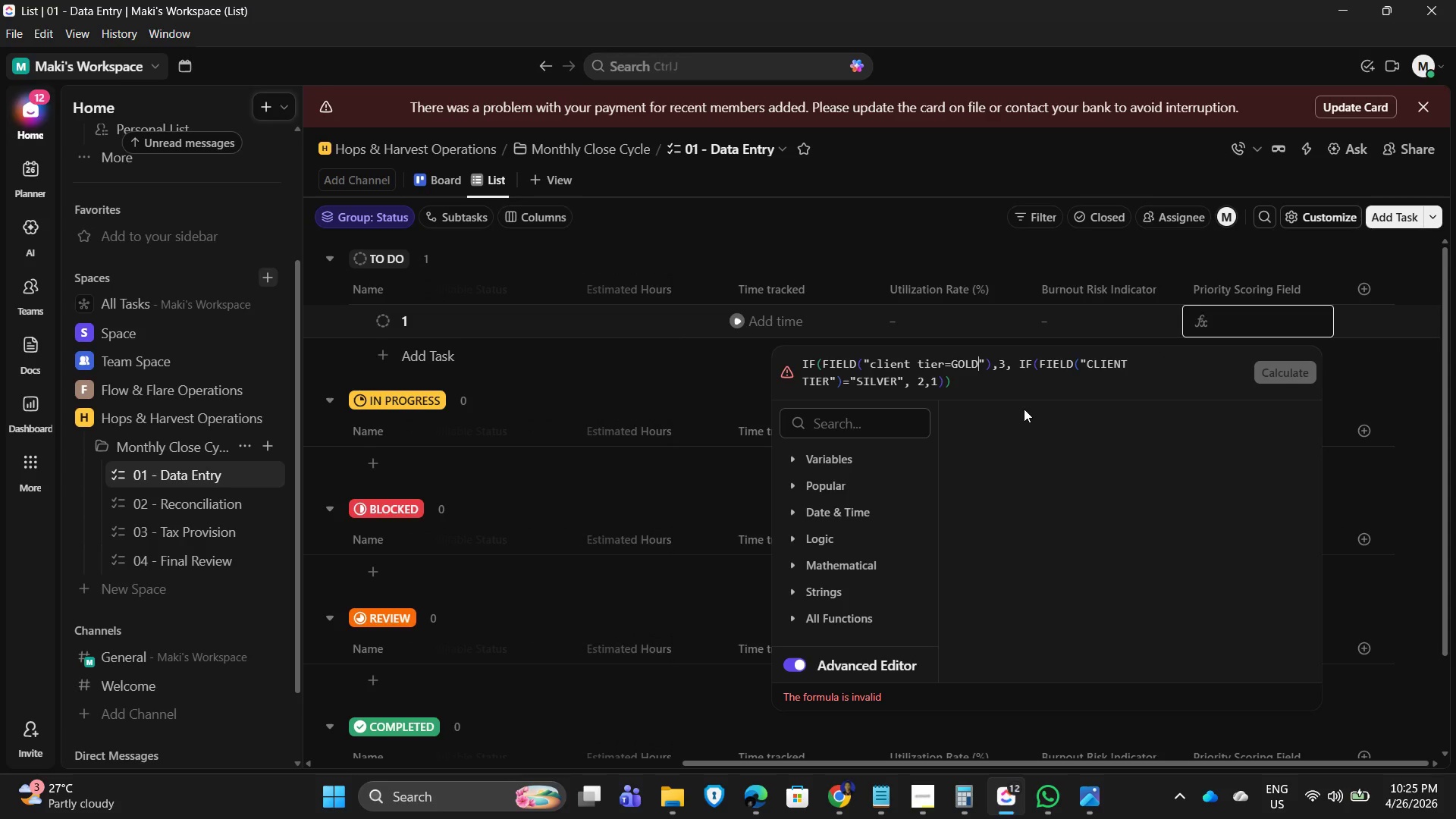 
key(ArrowLeft)
 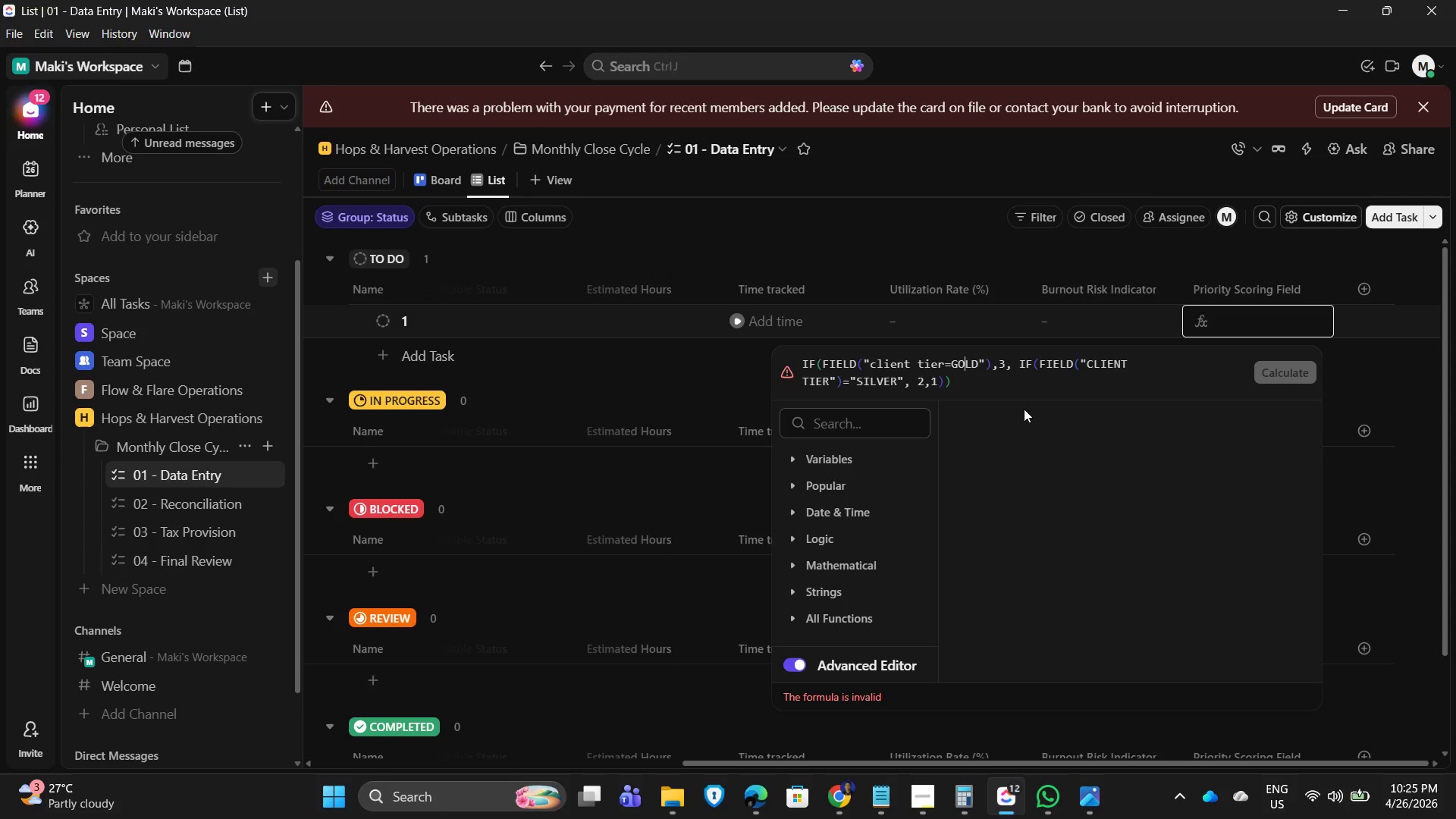 
key(ArrowLeft)
 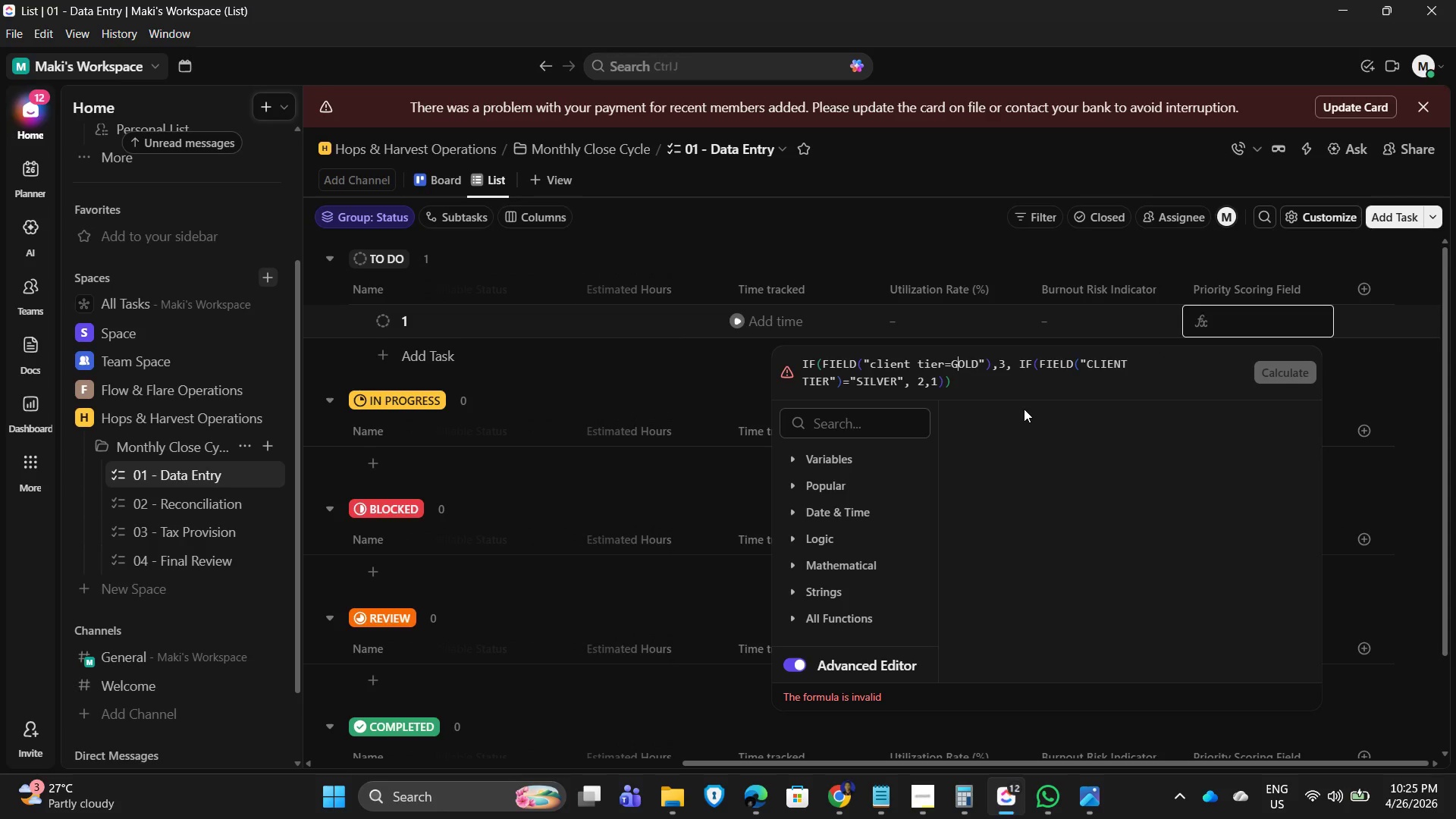 
key(ArrowLeft)
 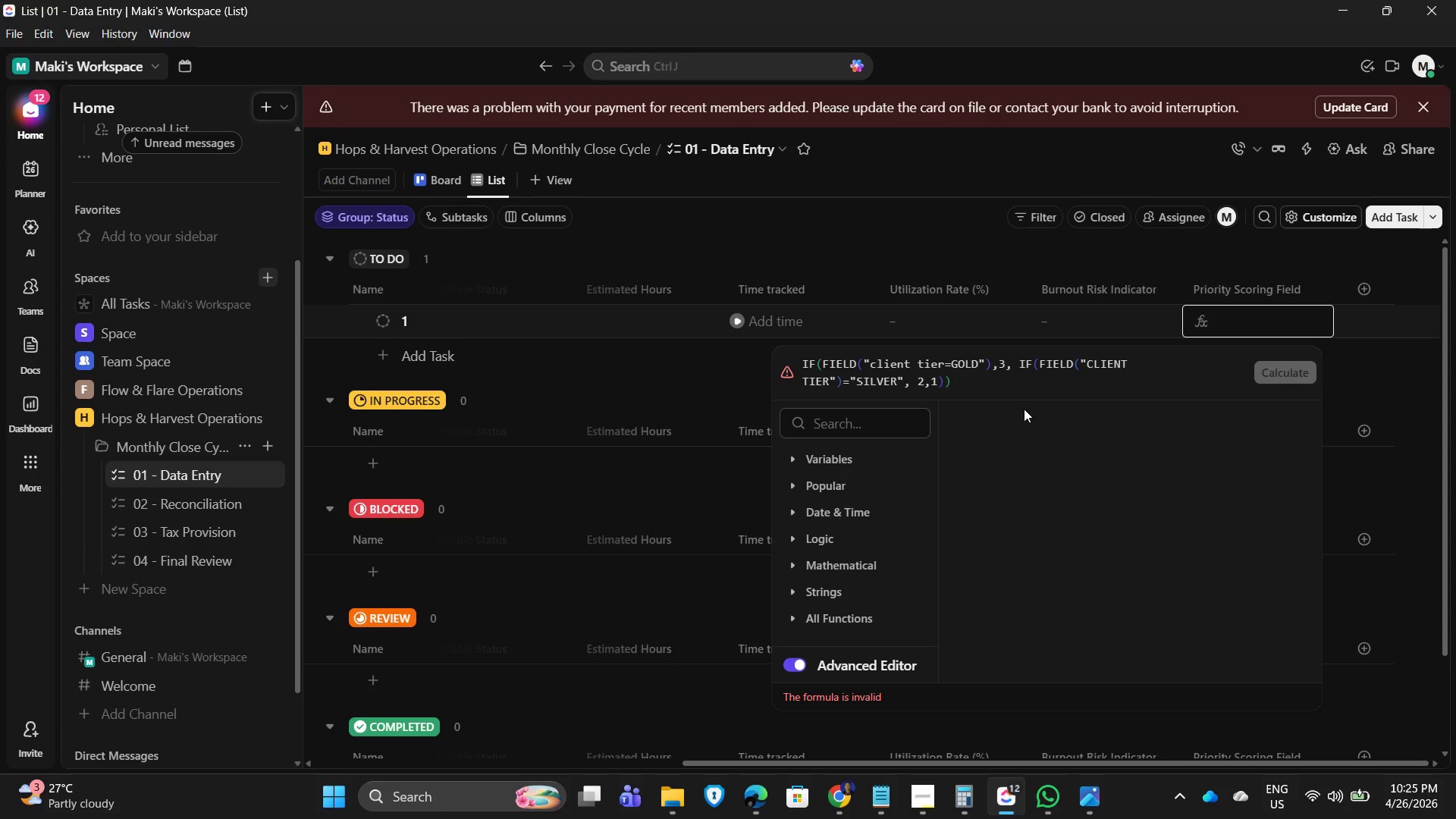 
key(ArrowLeft)
 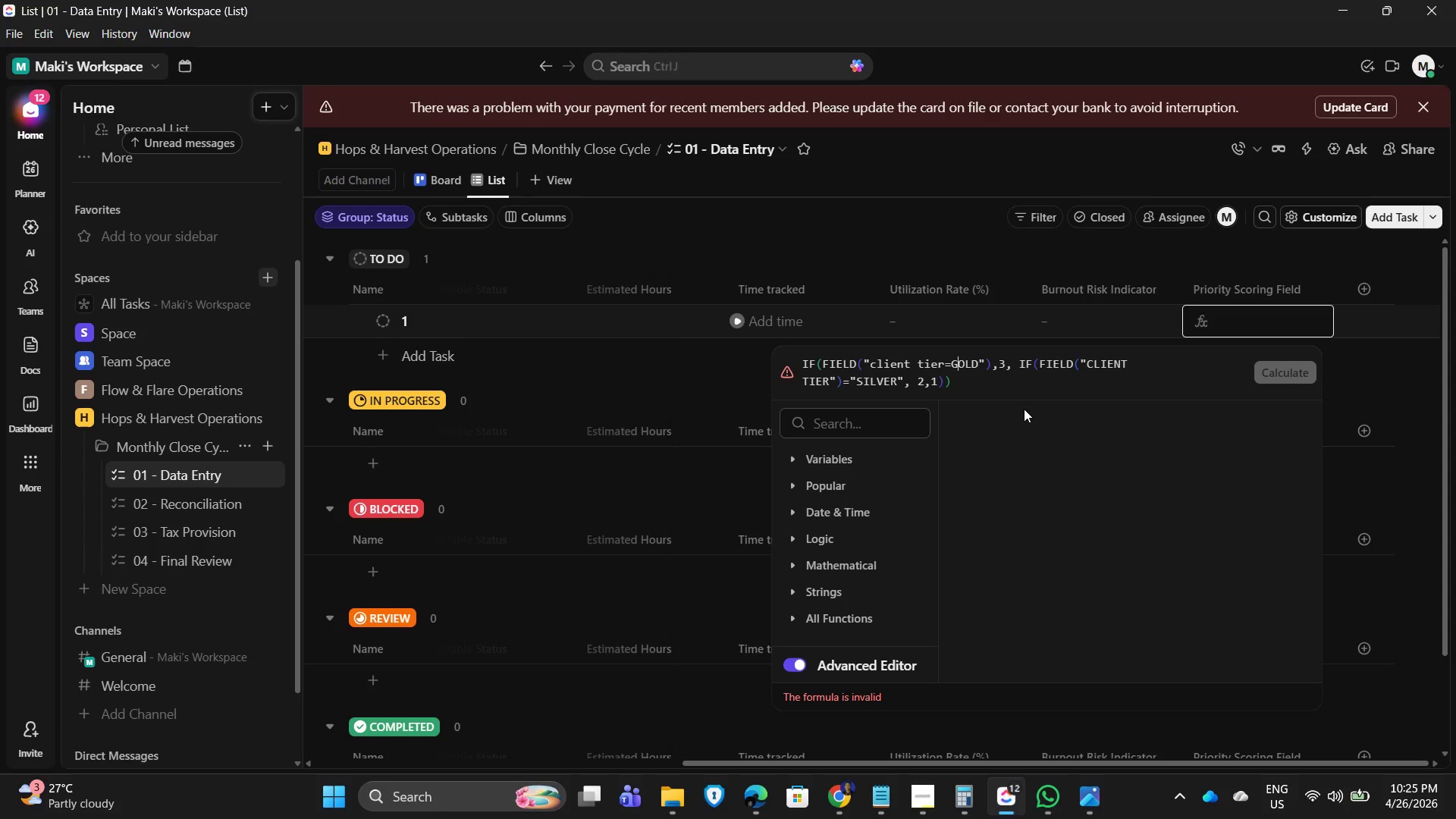 
key(ArrowRight)
 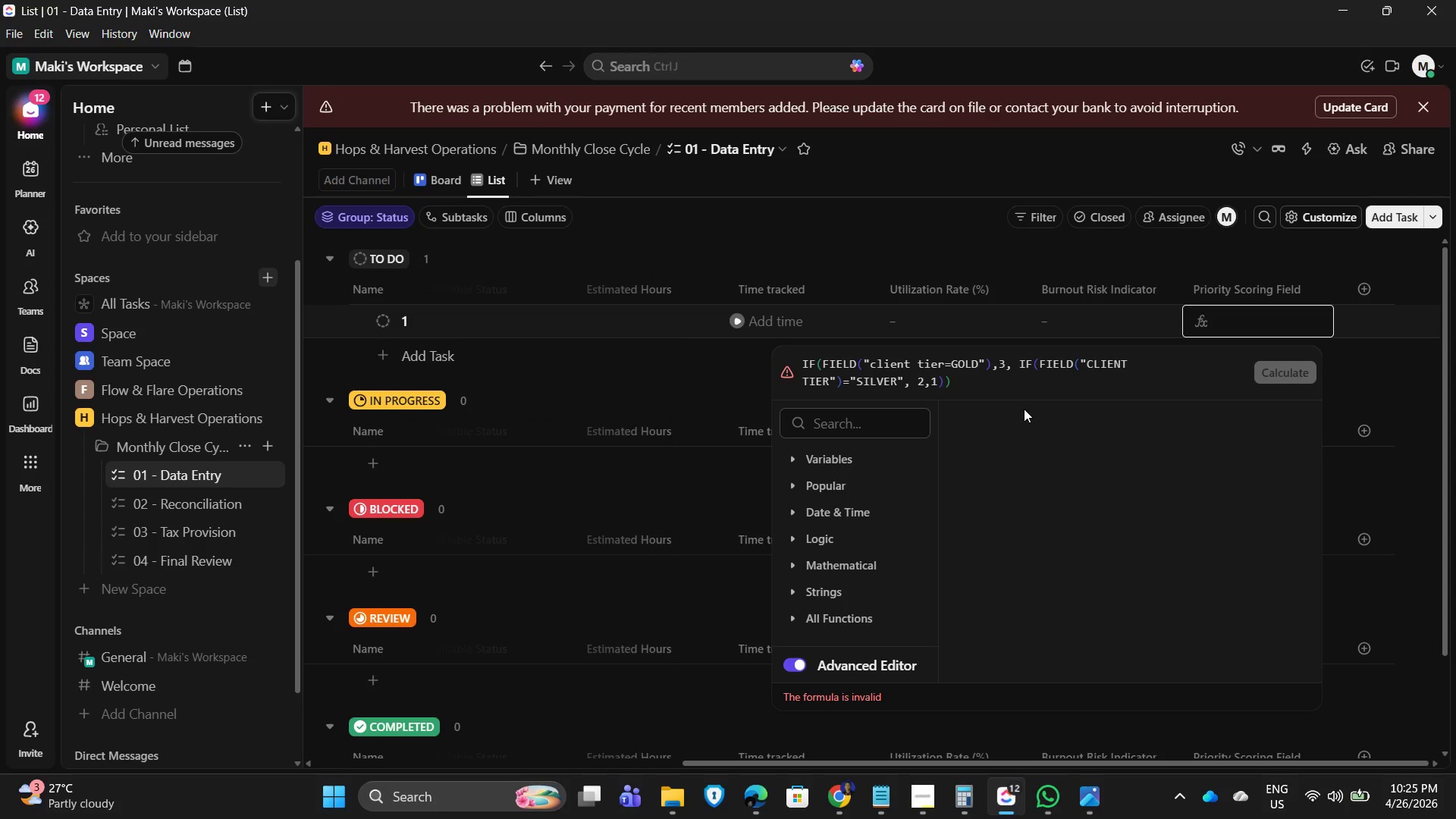 
key(ArrowLeft)
 